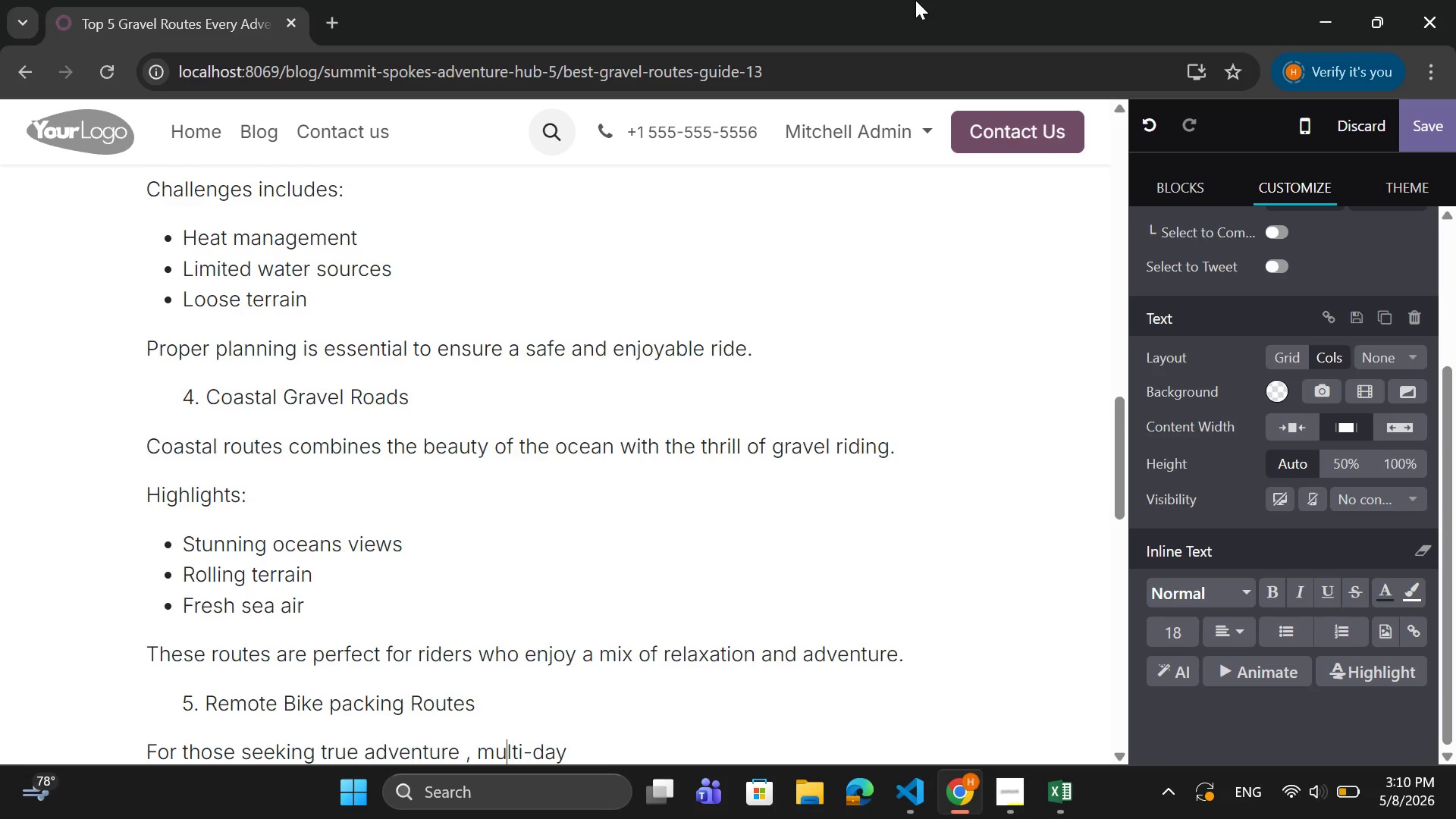 
key(ArrowLeft)
 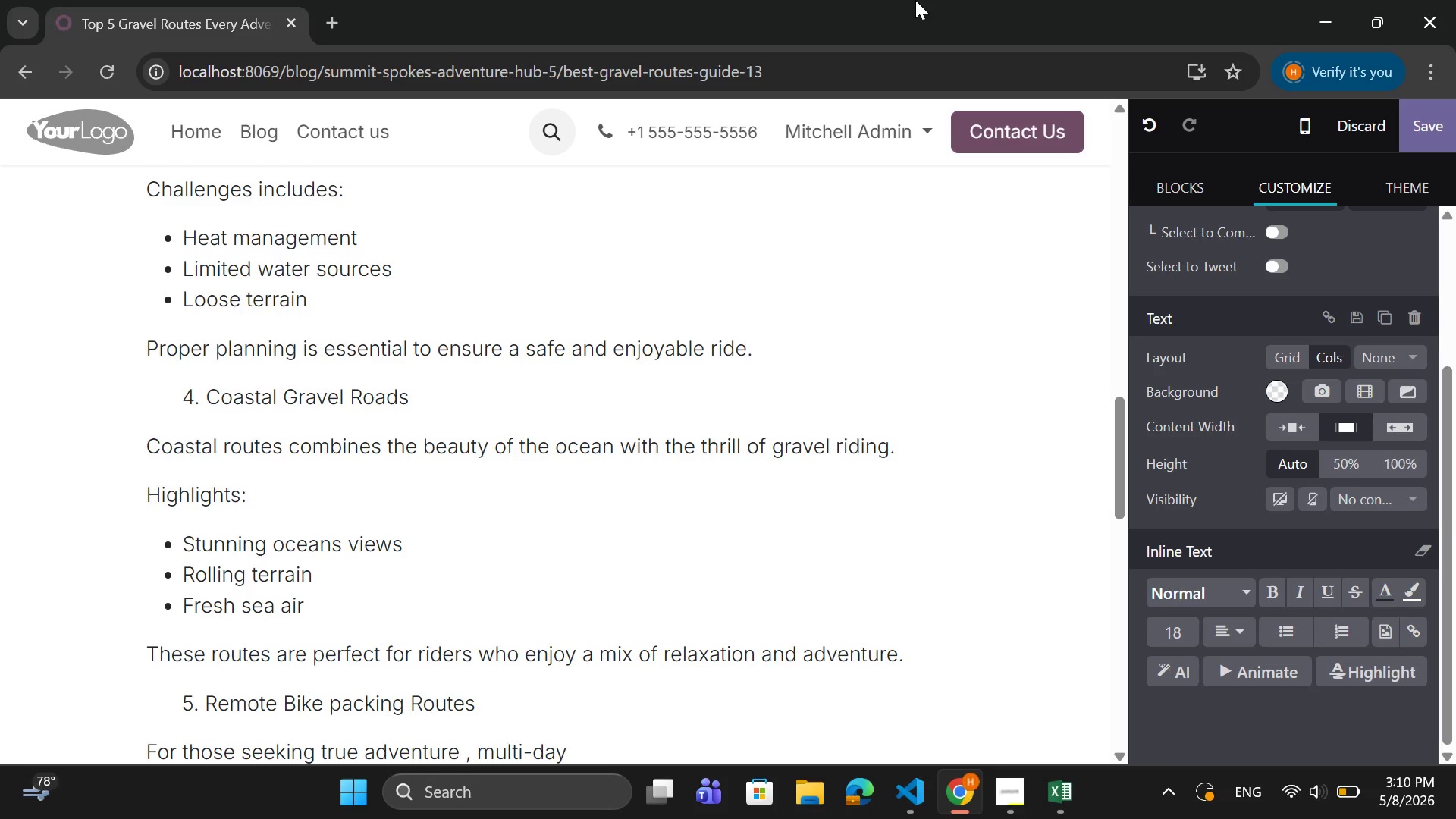 
key(ArrowLeft)
 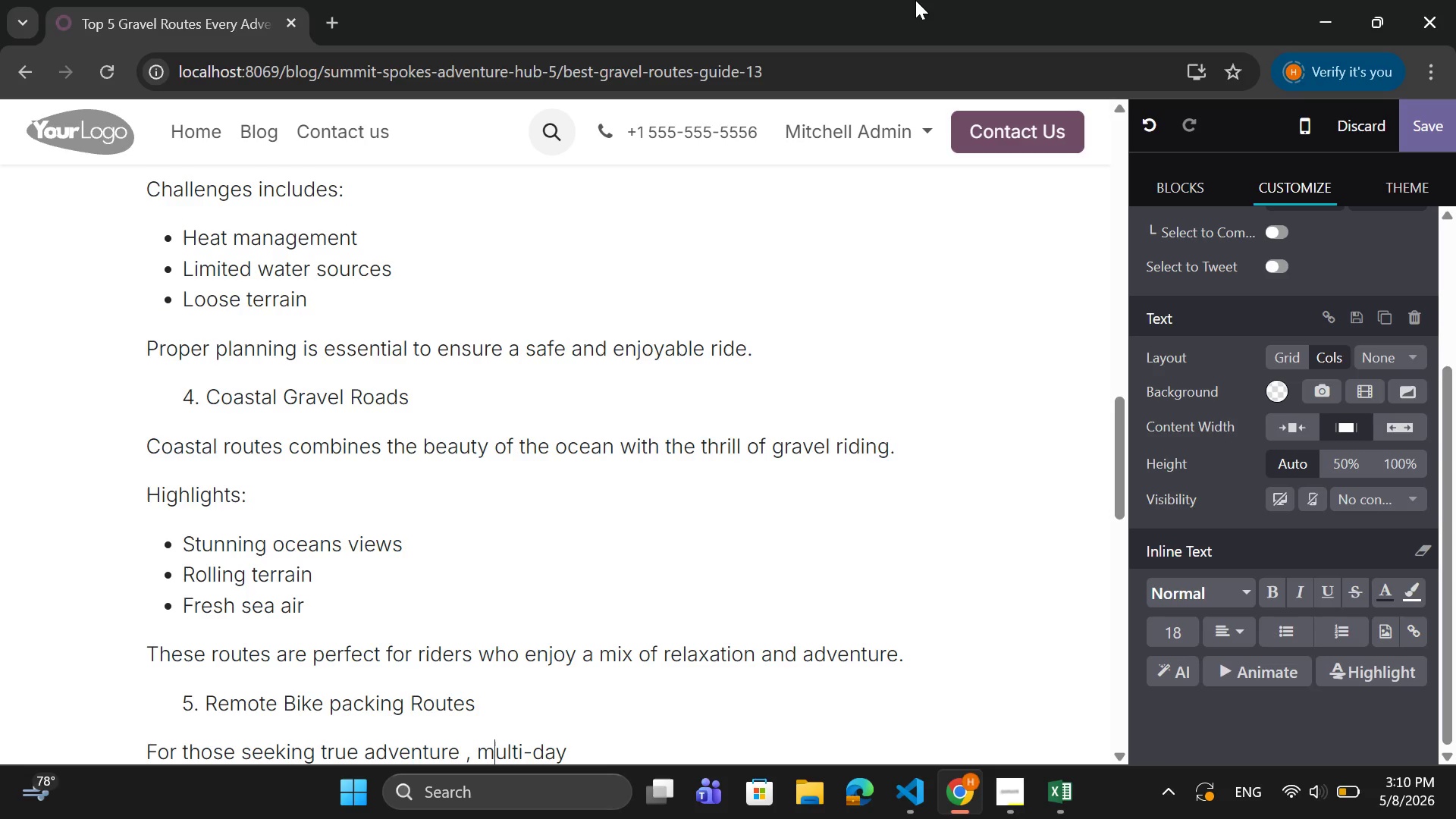 
key(ArrowLeft)
 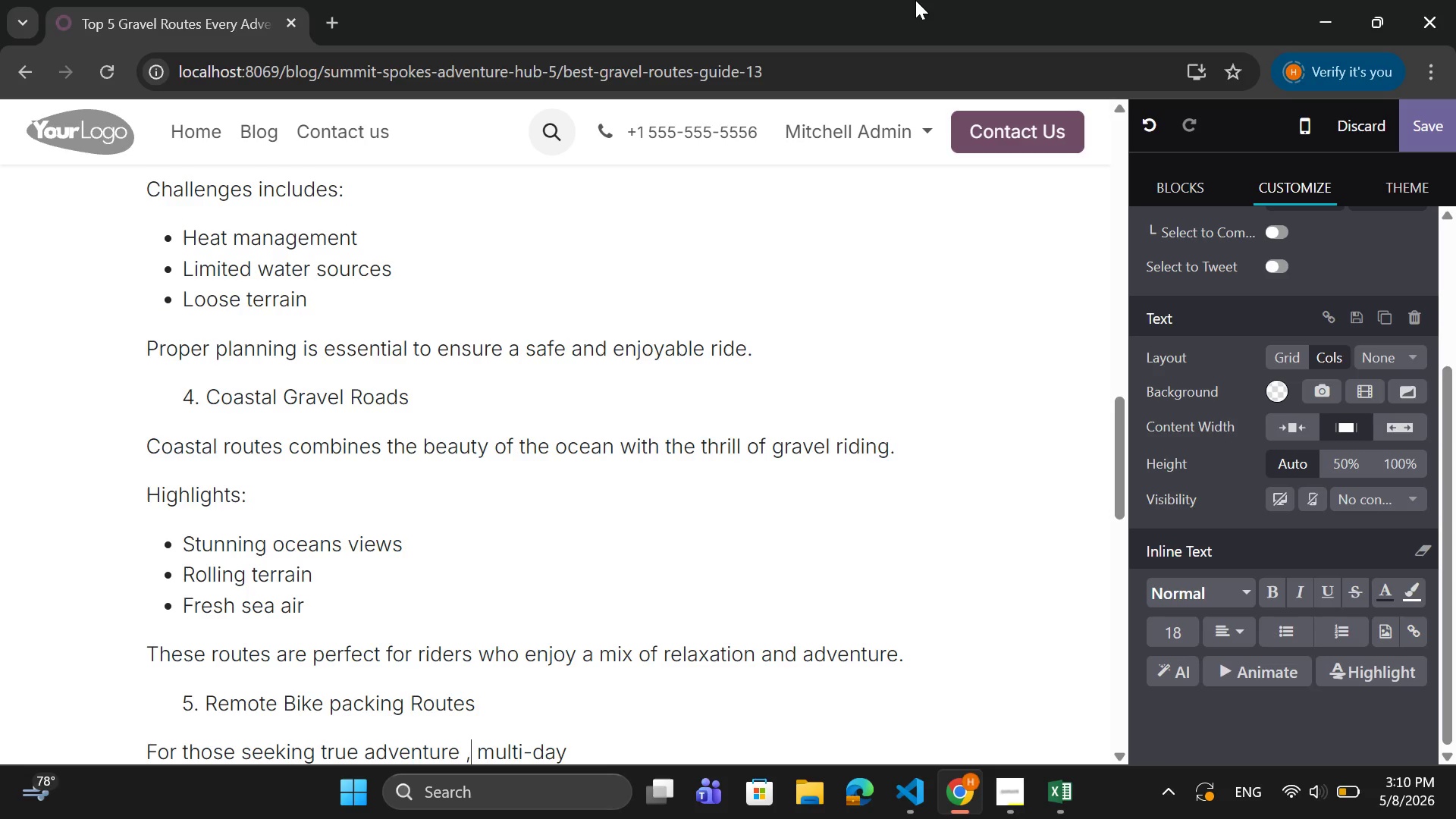 
key(ArrowLeft)
 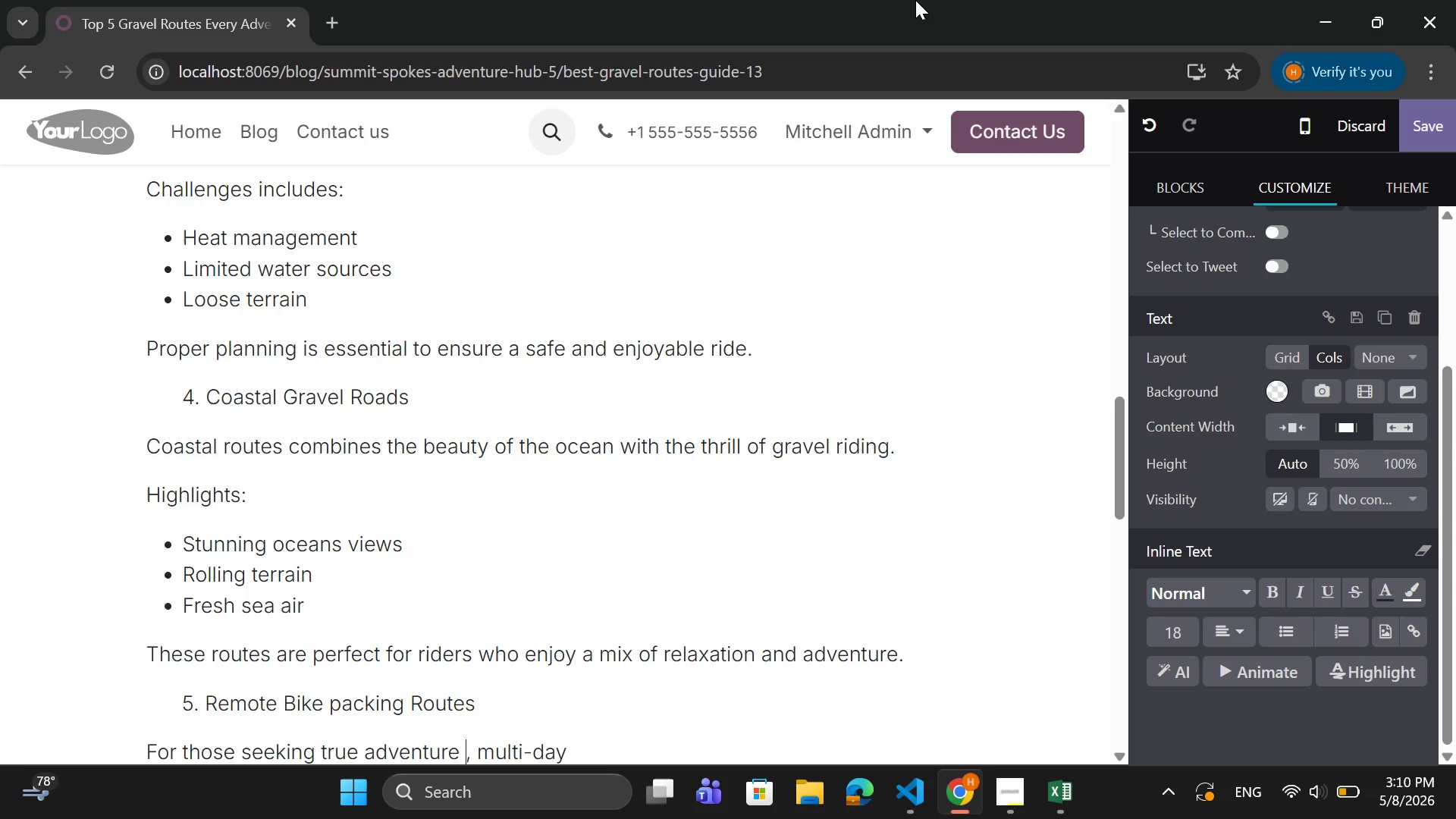 
key(ArrowLeft)
 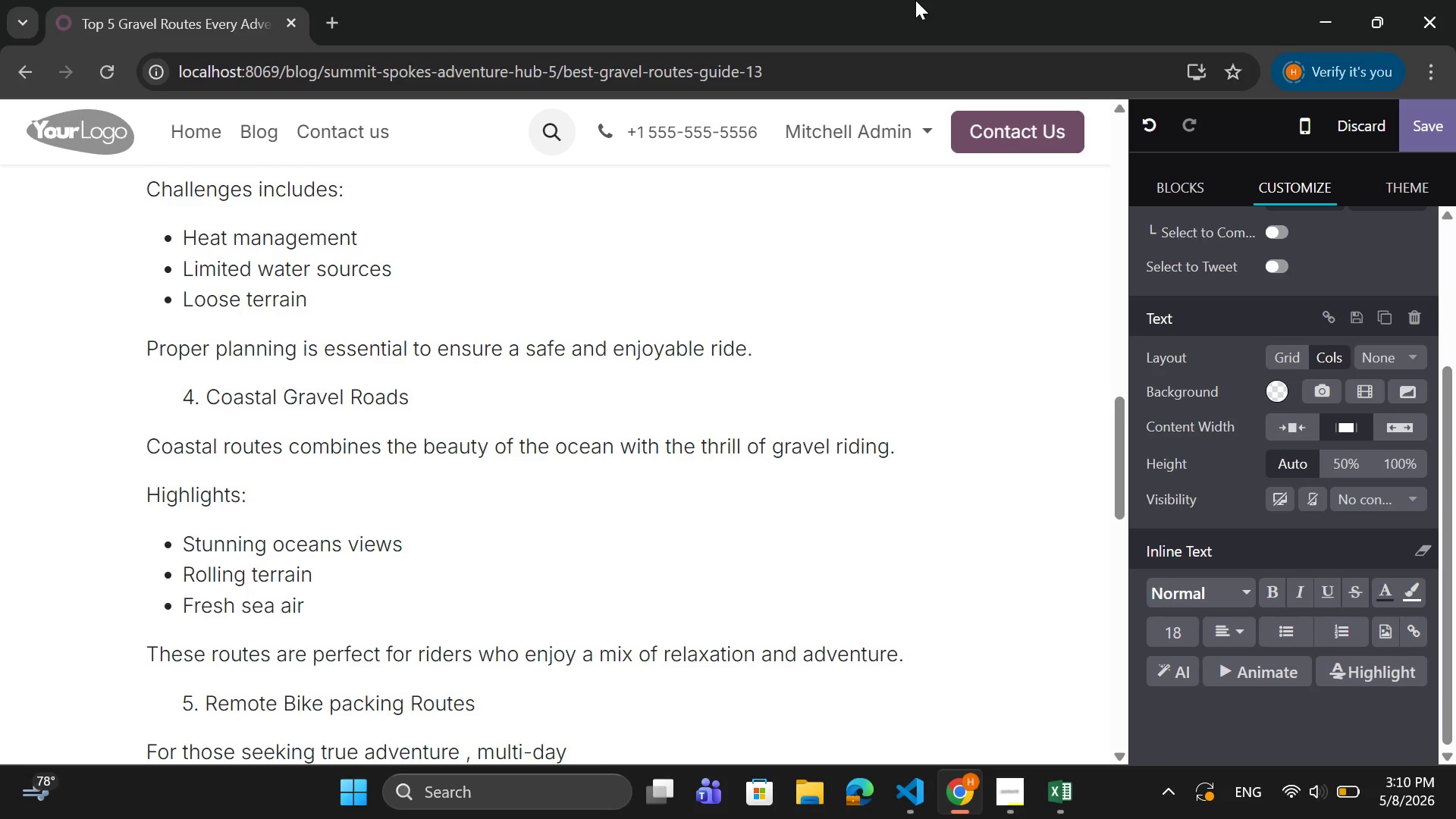 
key(Backspace)
 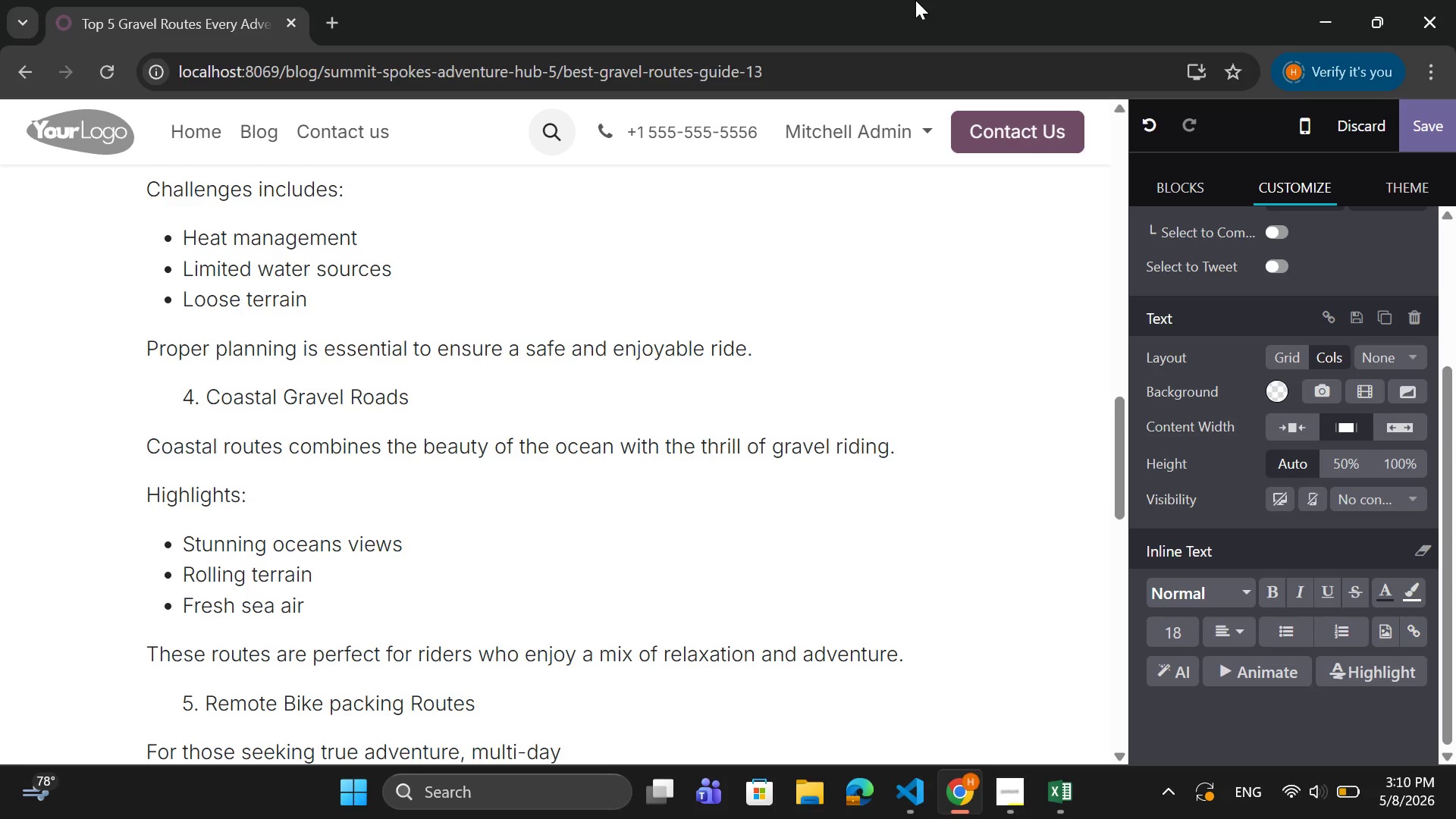 
key(ArrowRight)
 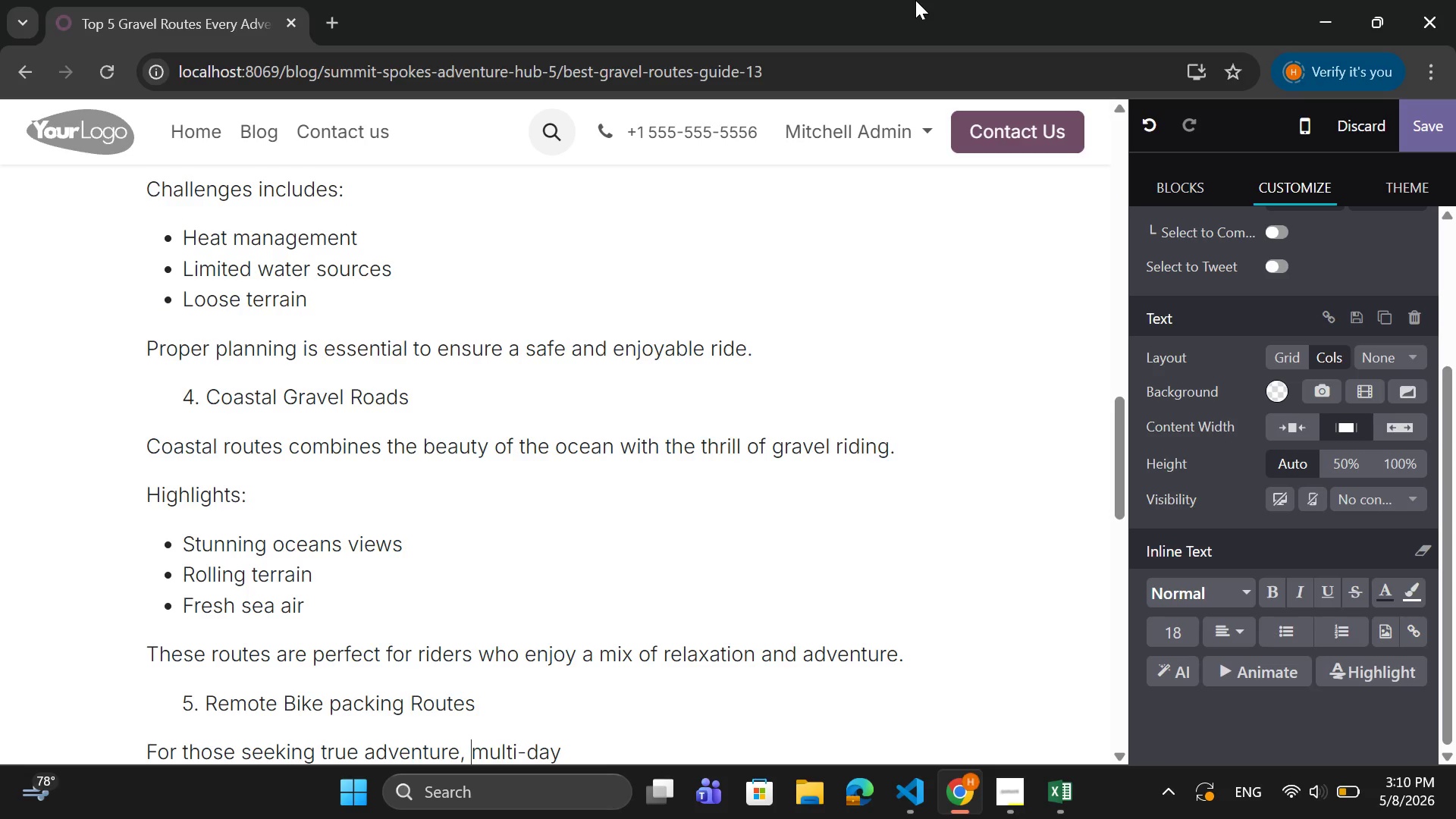 
key(ArrowRight)
 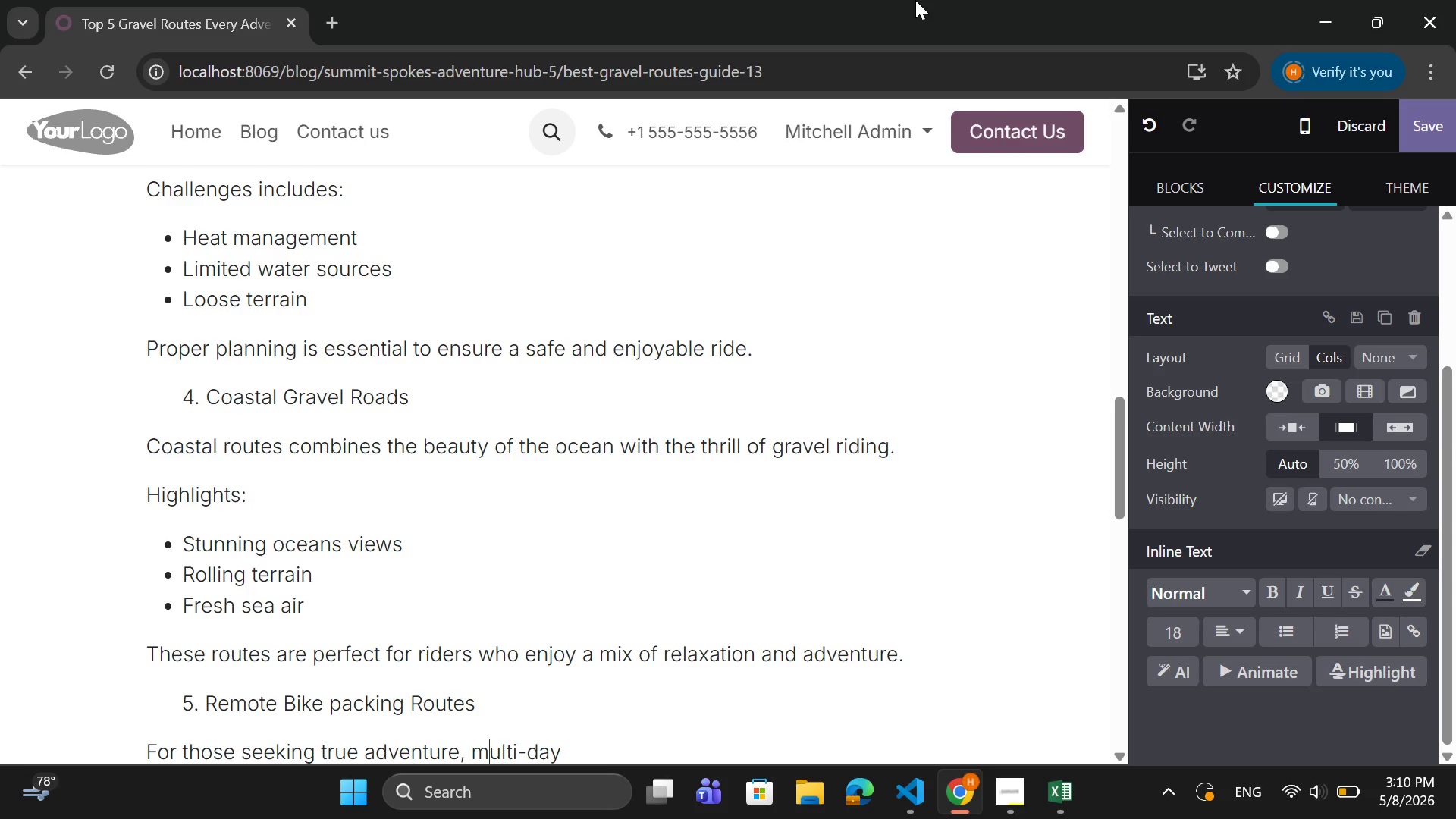 
key(ArrowRight)
 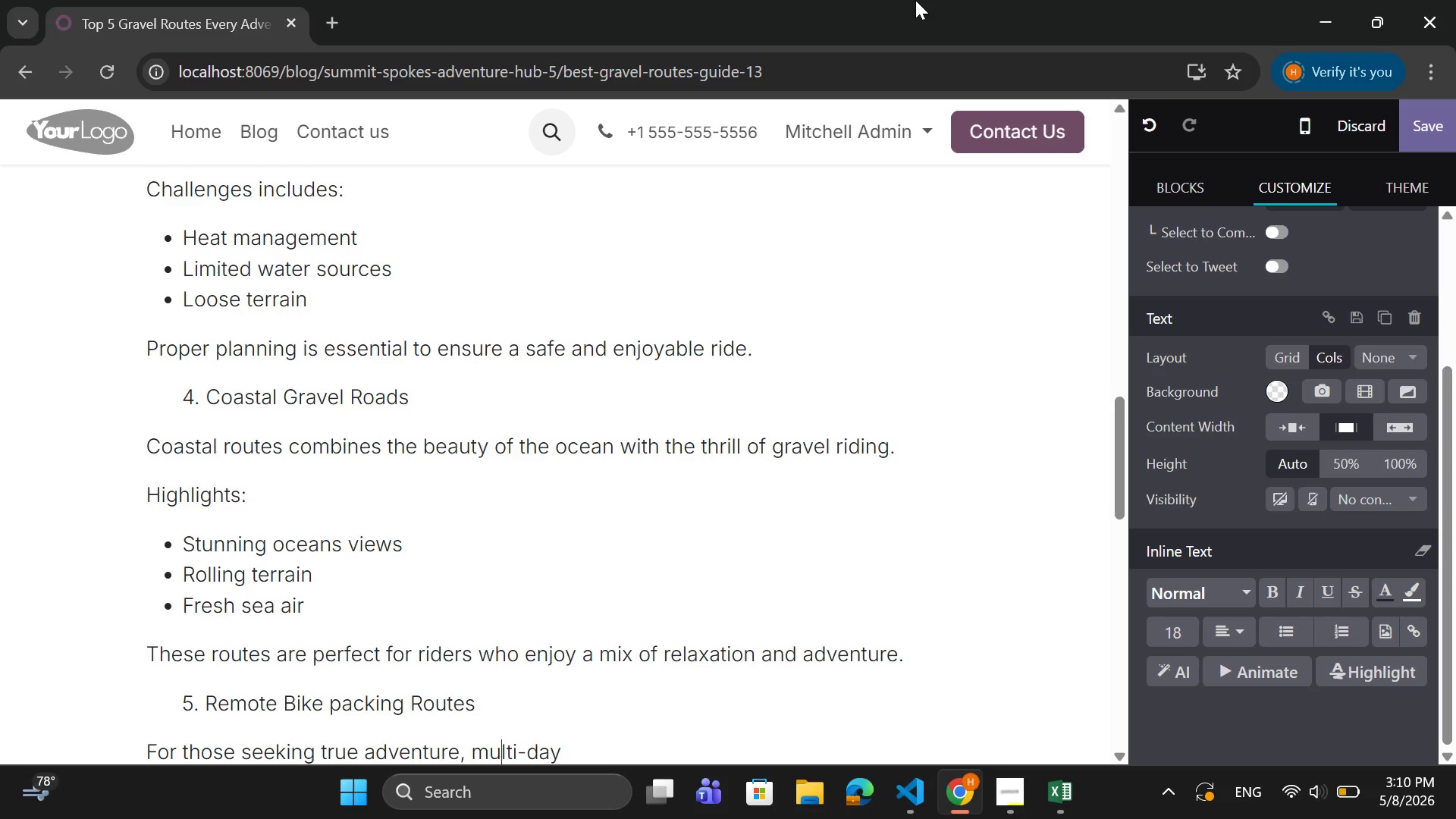 
key(ArrowRight)
 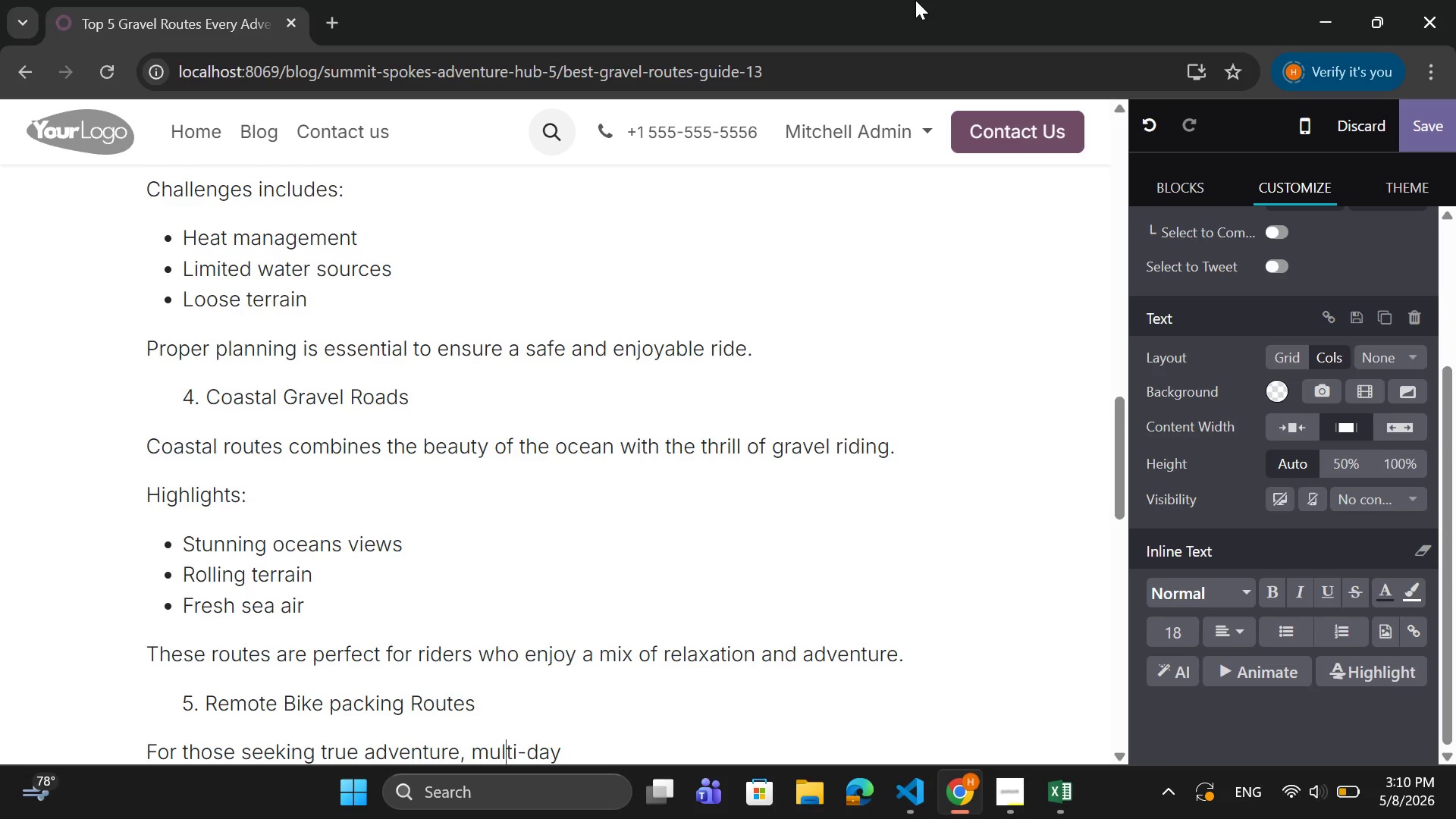 
key(ArrowRight)
 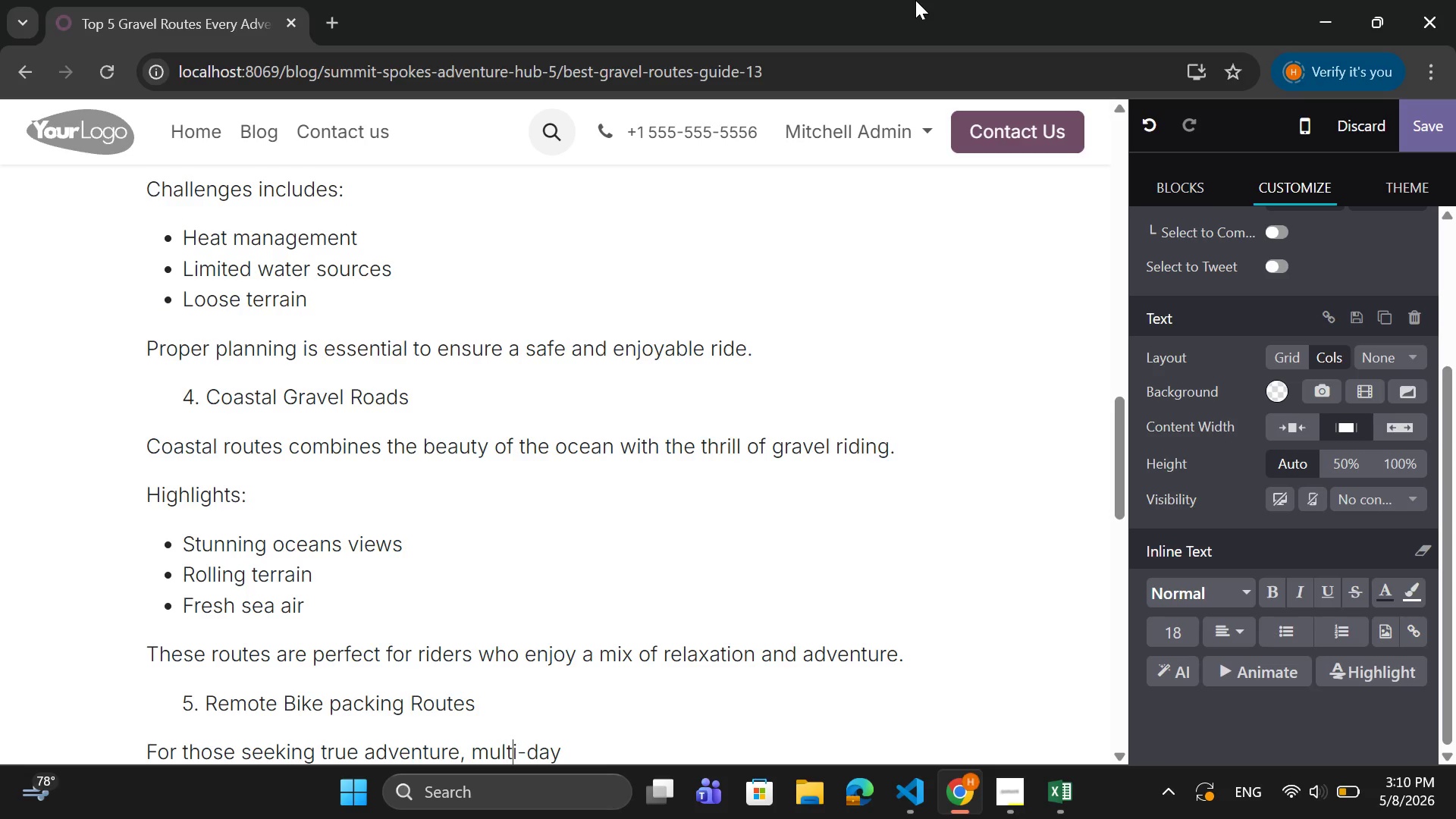 
key(ArrowRight)
 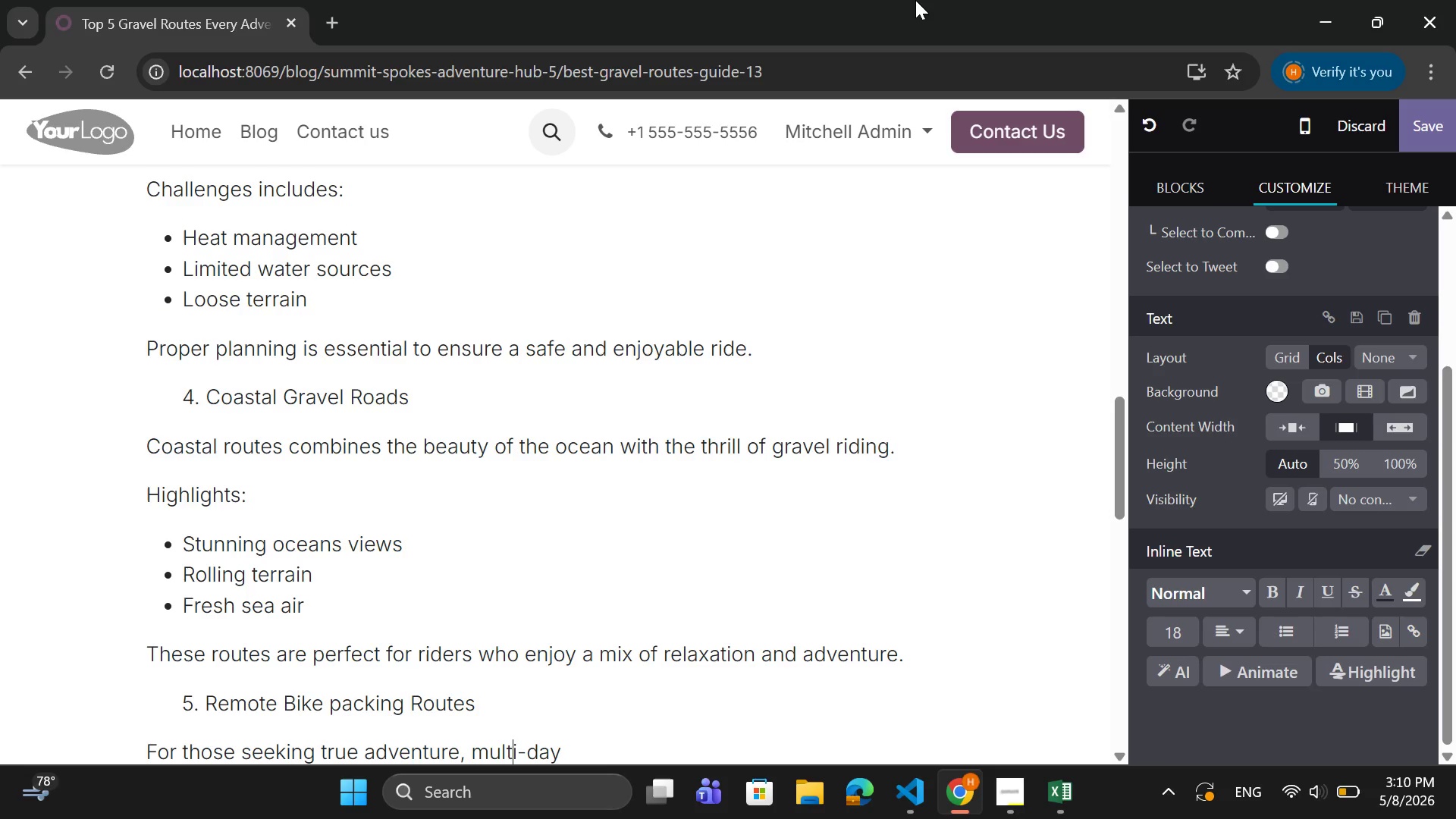 
key(ArrowRight)
 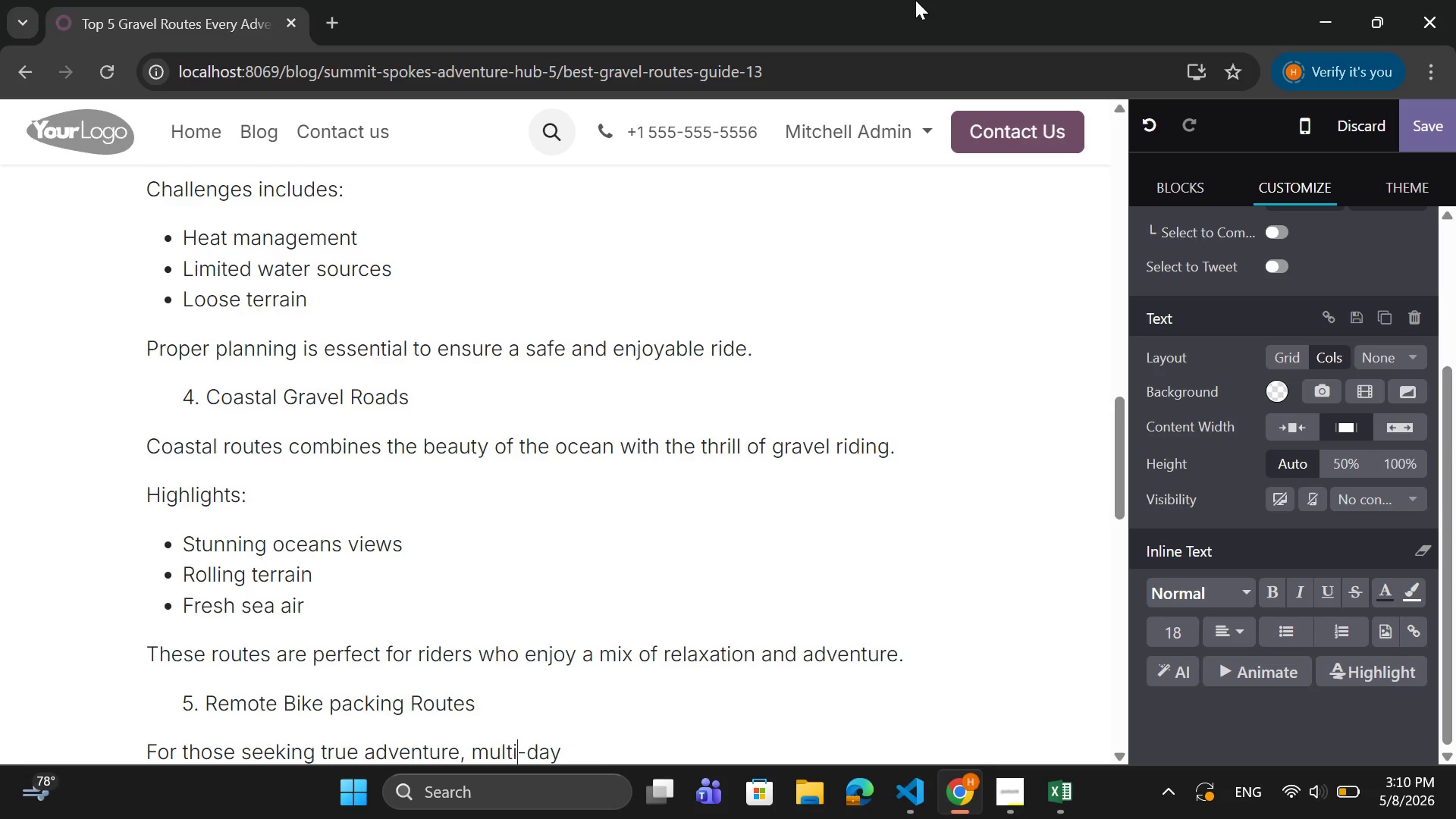 
key(ArrowRight)
 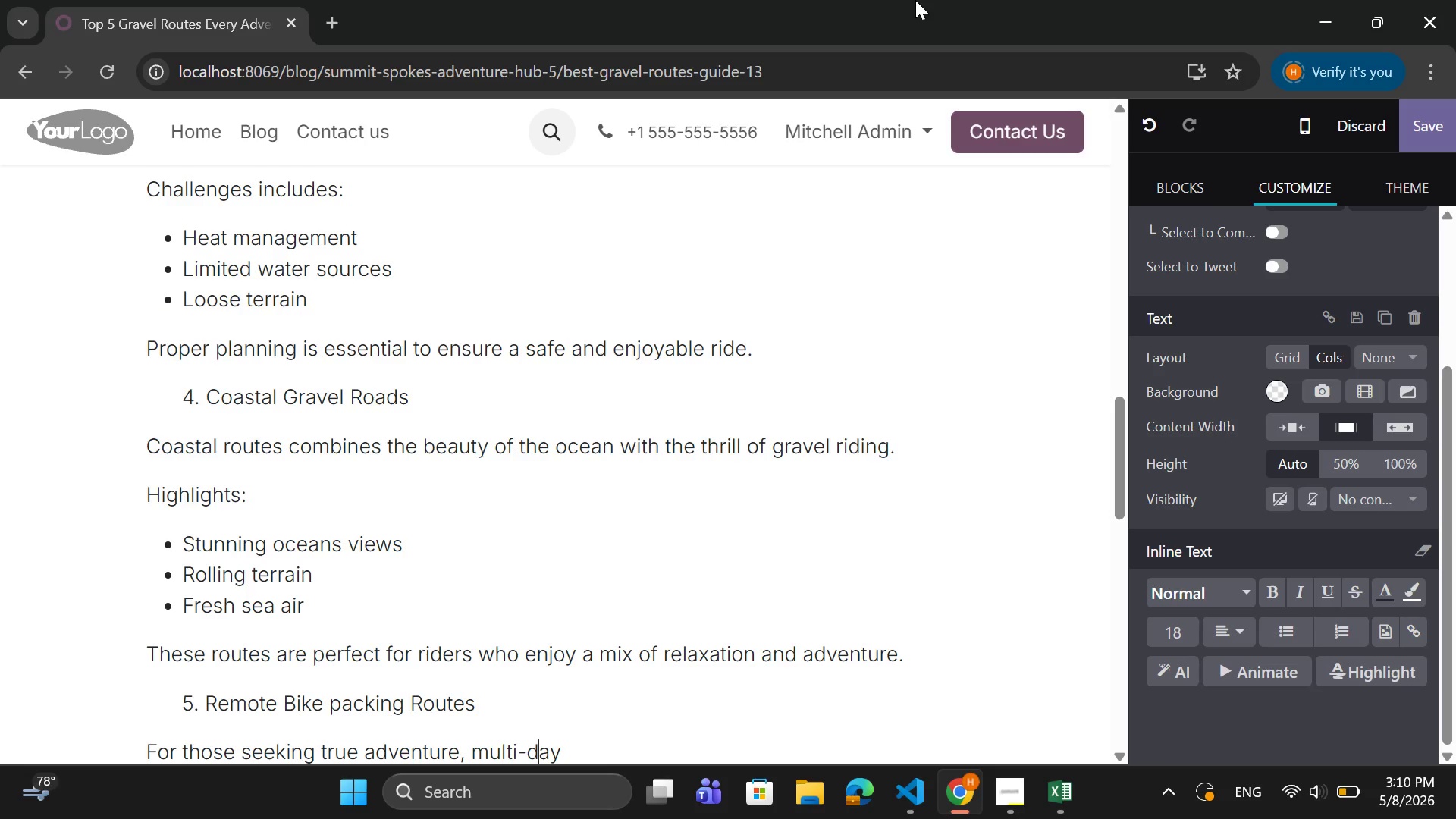 
key(ArrowRight)
 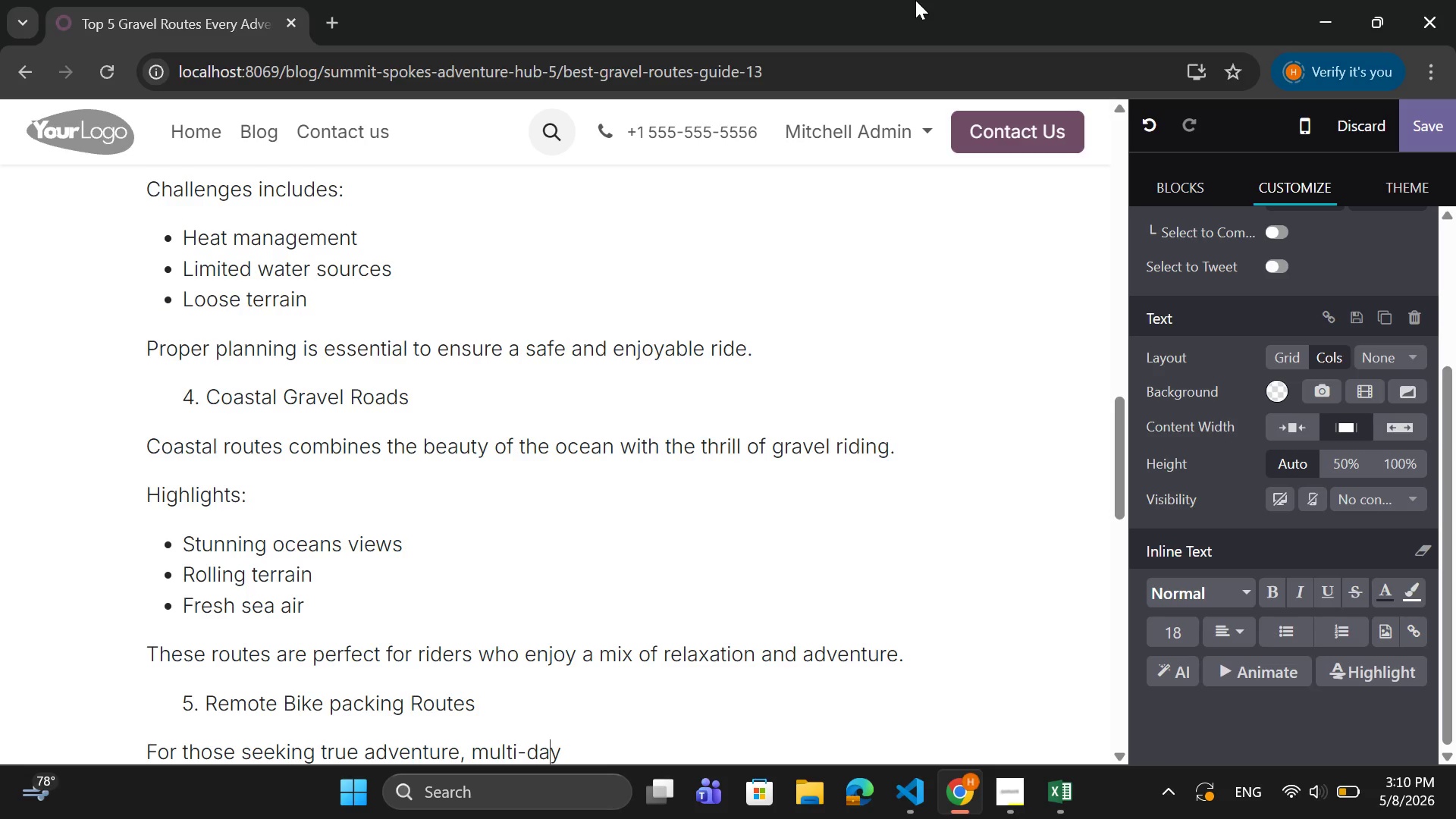 
key(ArrowRight)
 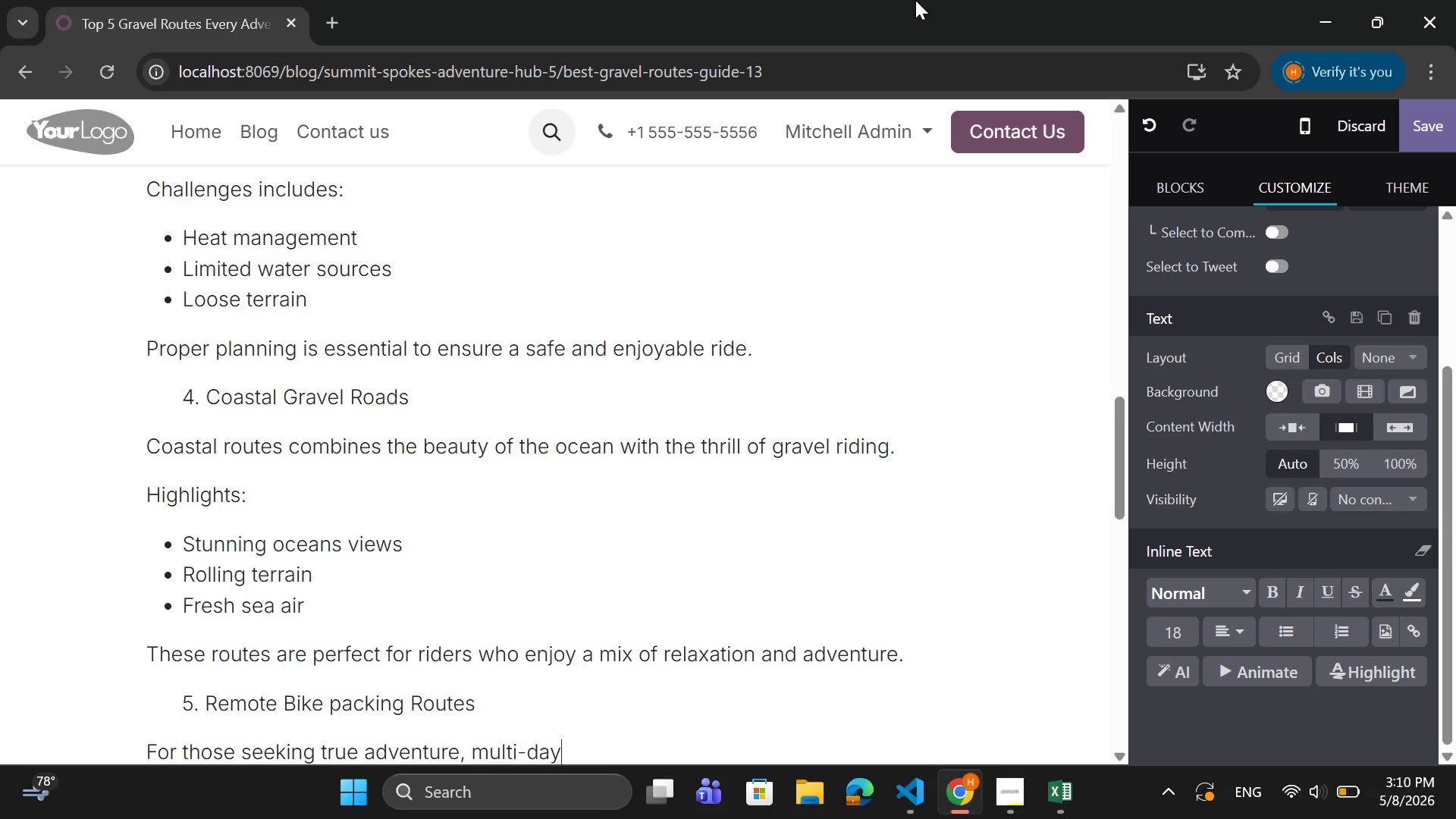 
key(ArrowRight)
 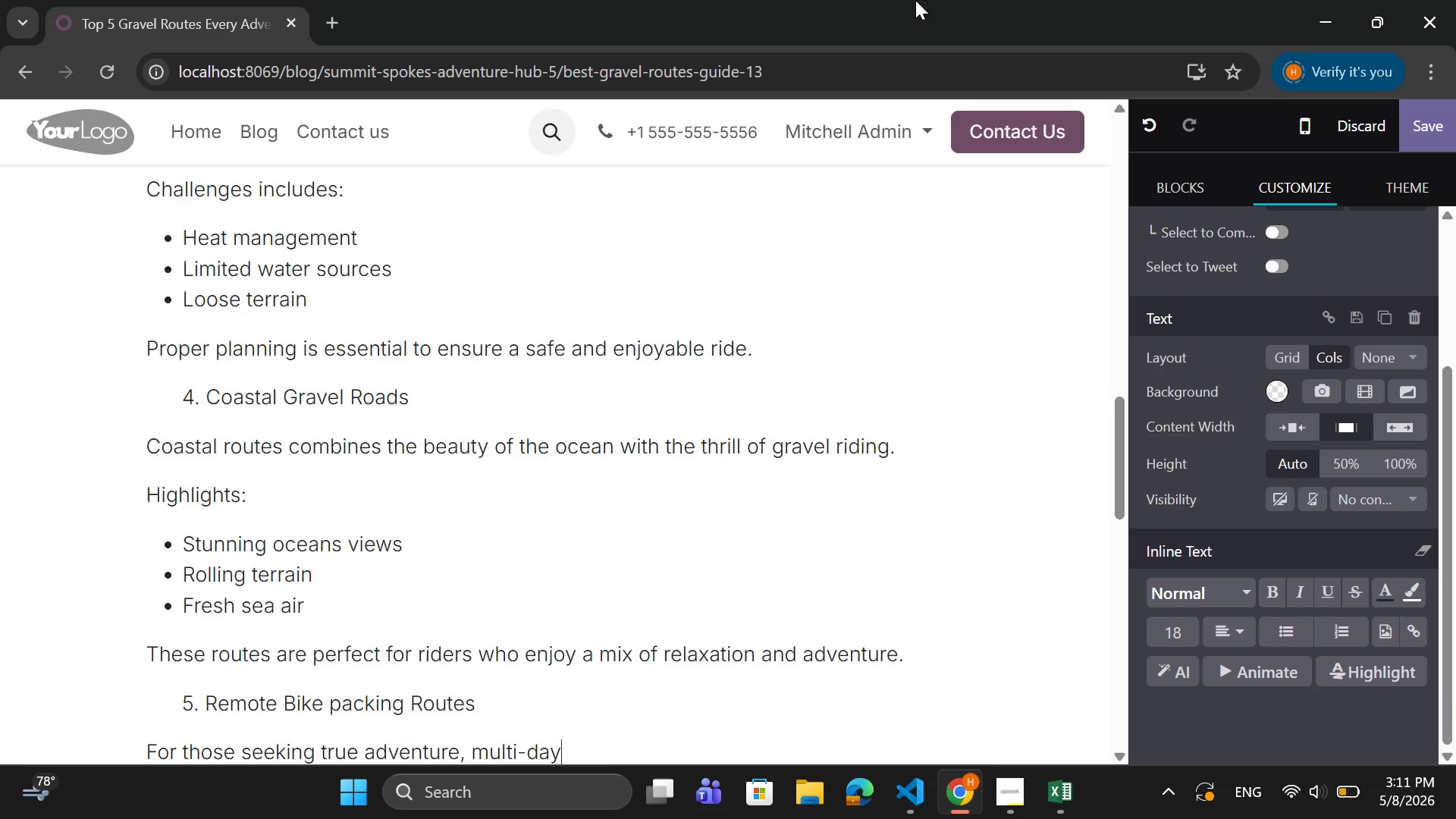 
wait(7.55)
 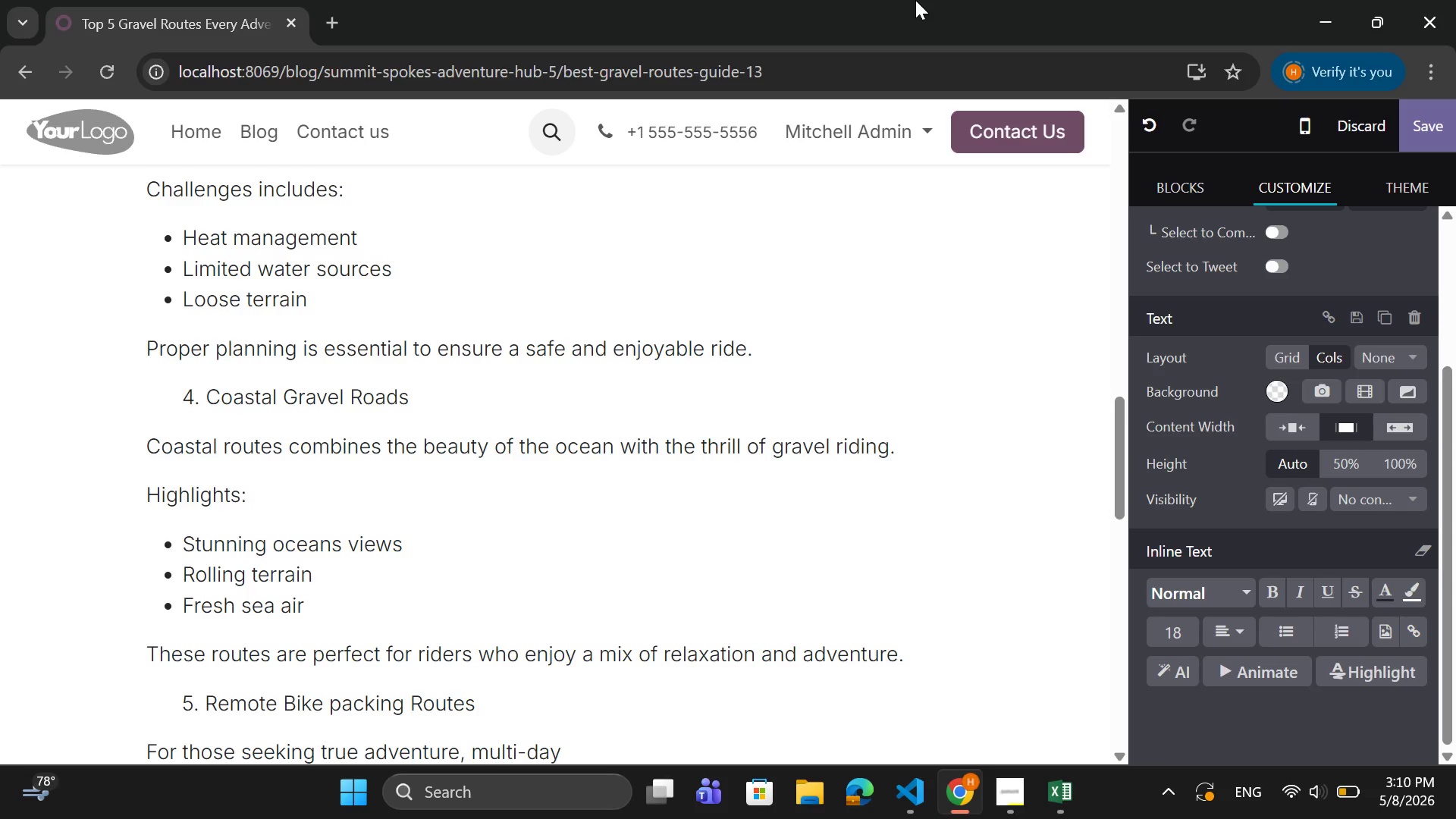 
type( bikepacking routes)
 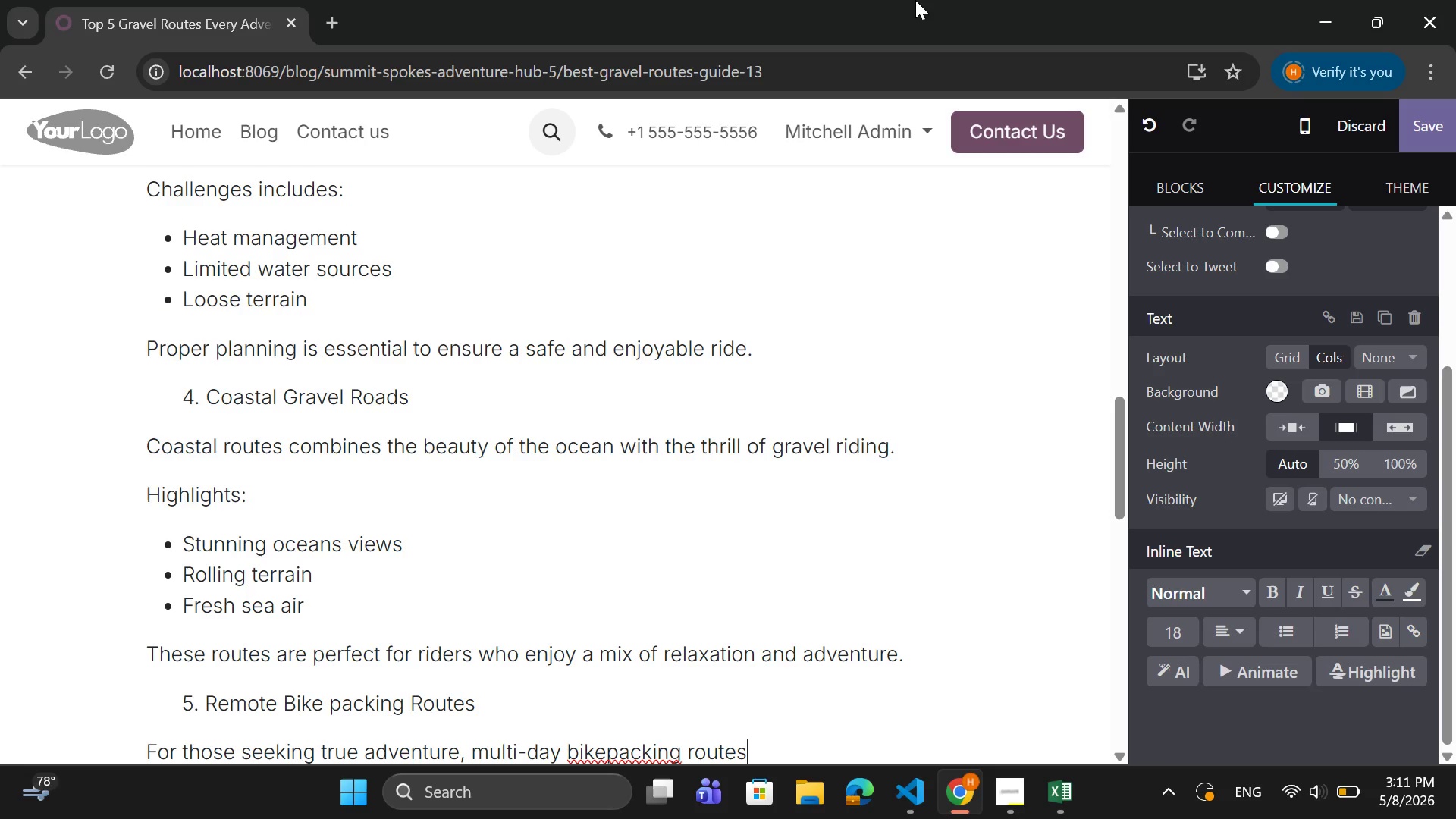 
key(ArrowLeft)
 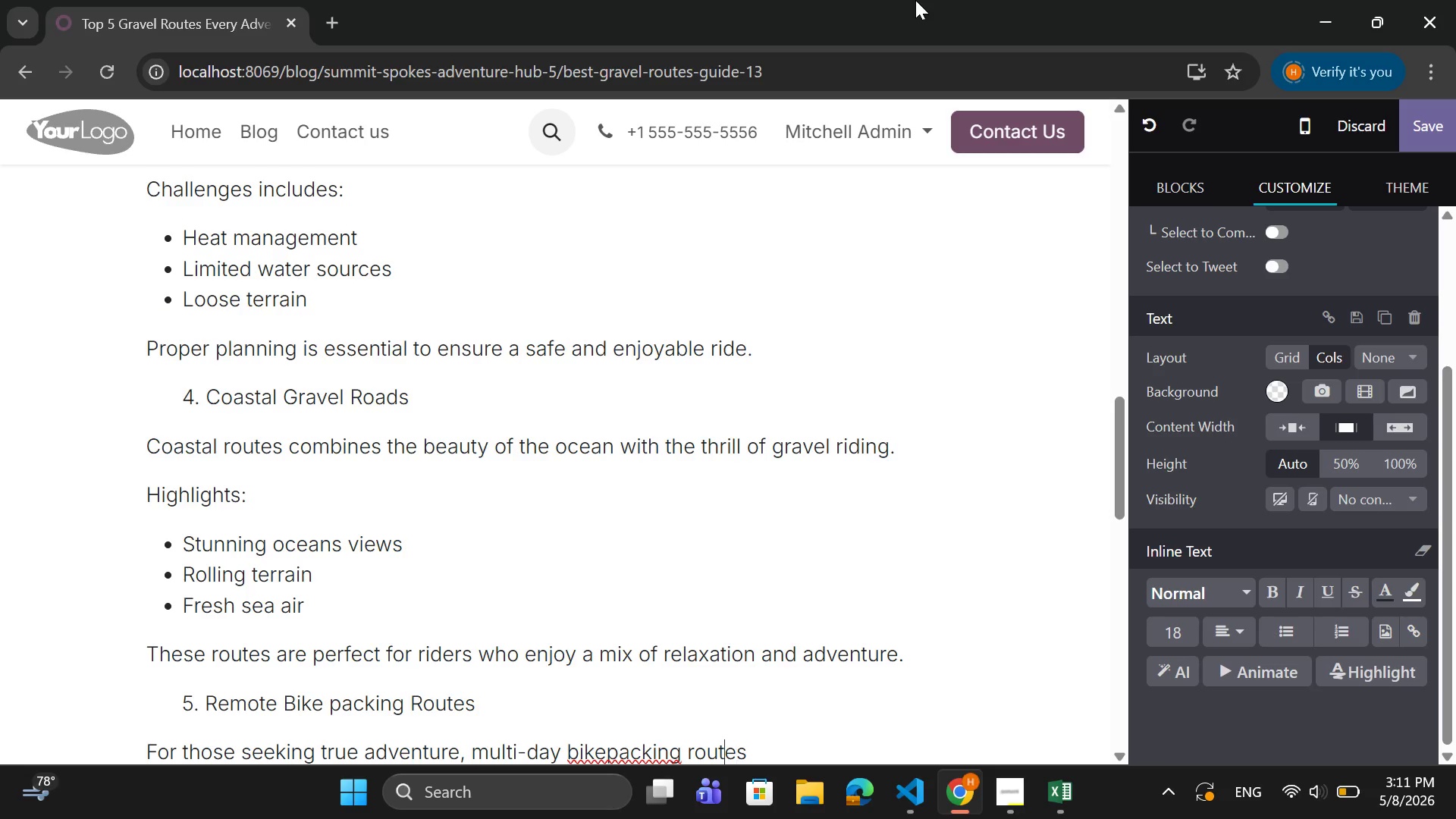 
key(ArrowLeft)
 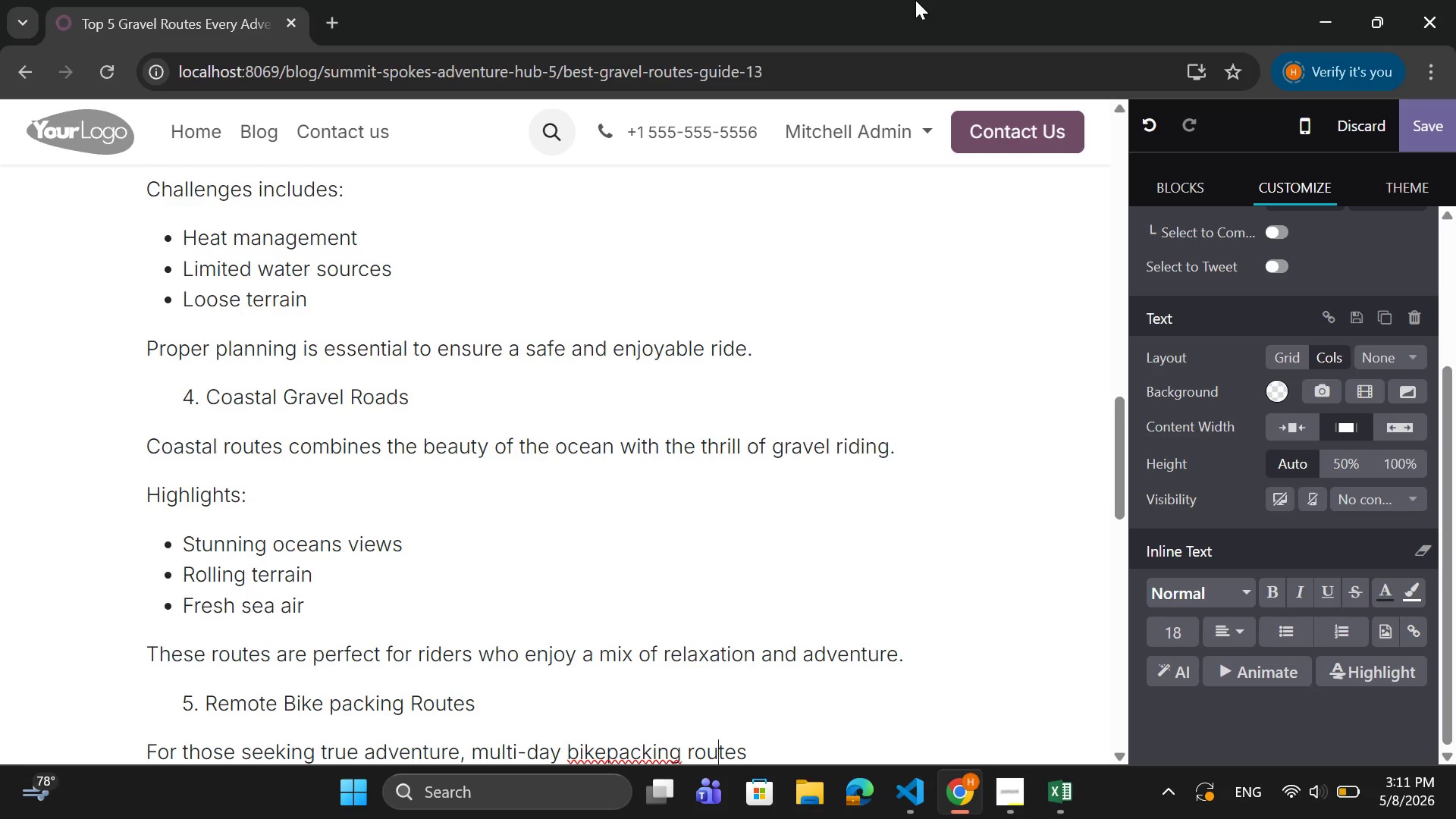 
key(ArrowLeft)
 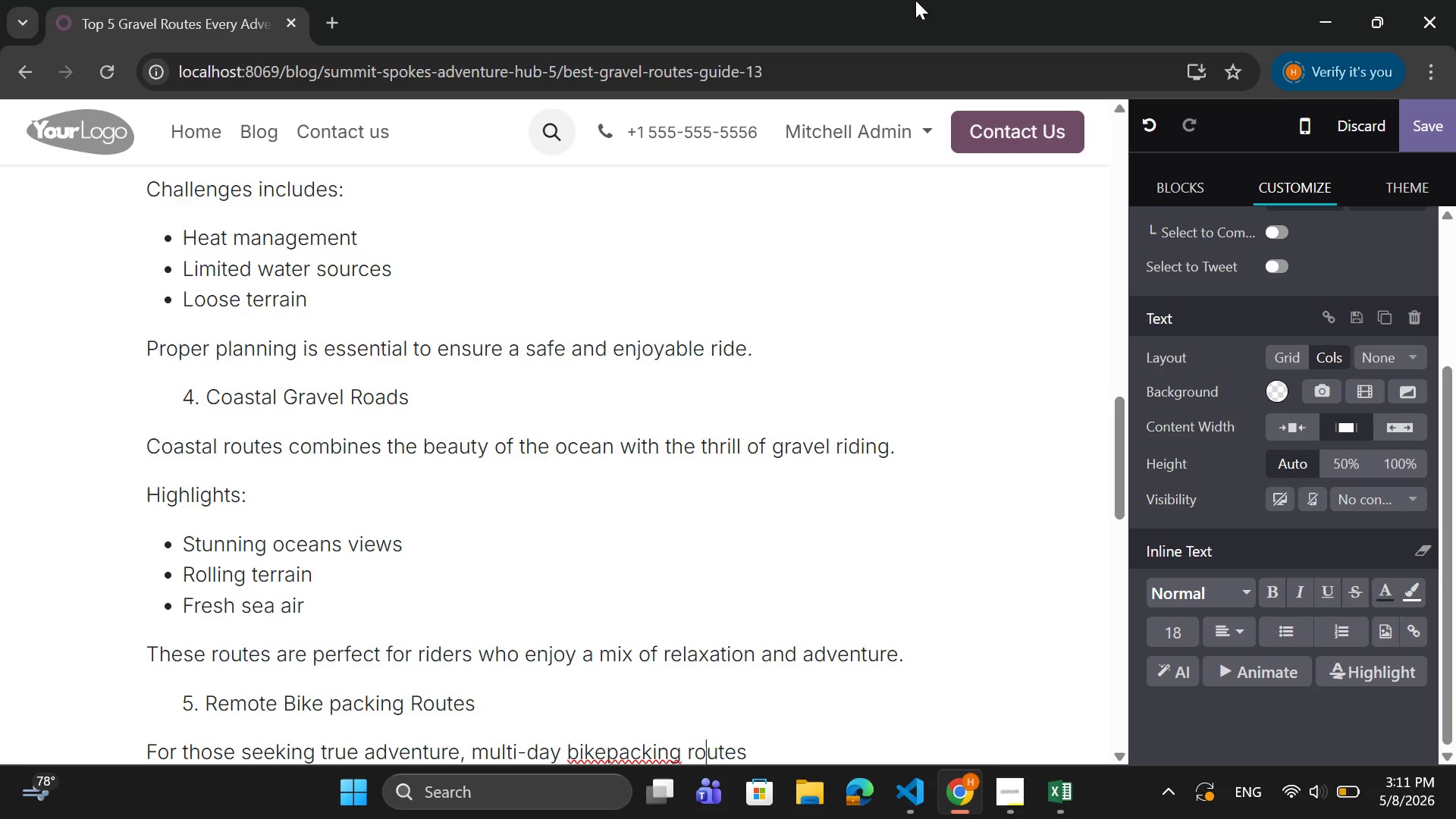 
key(ArrowLeft)
 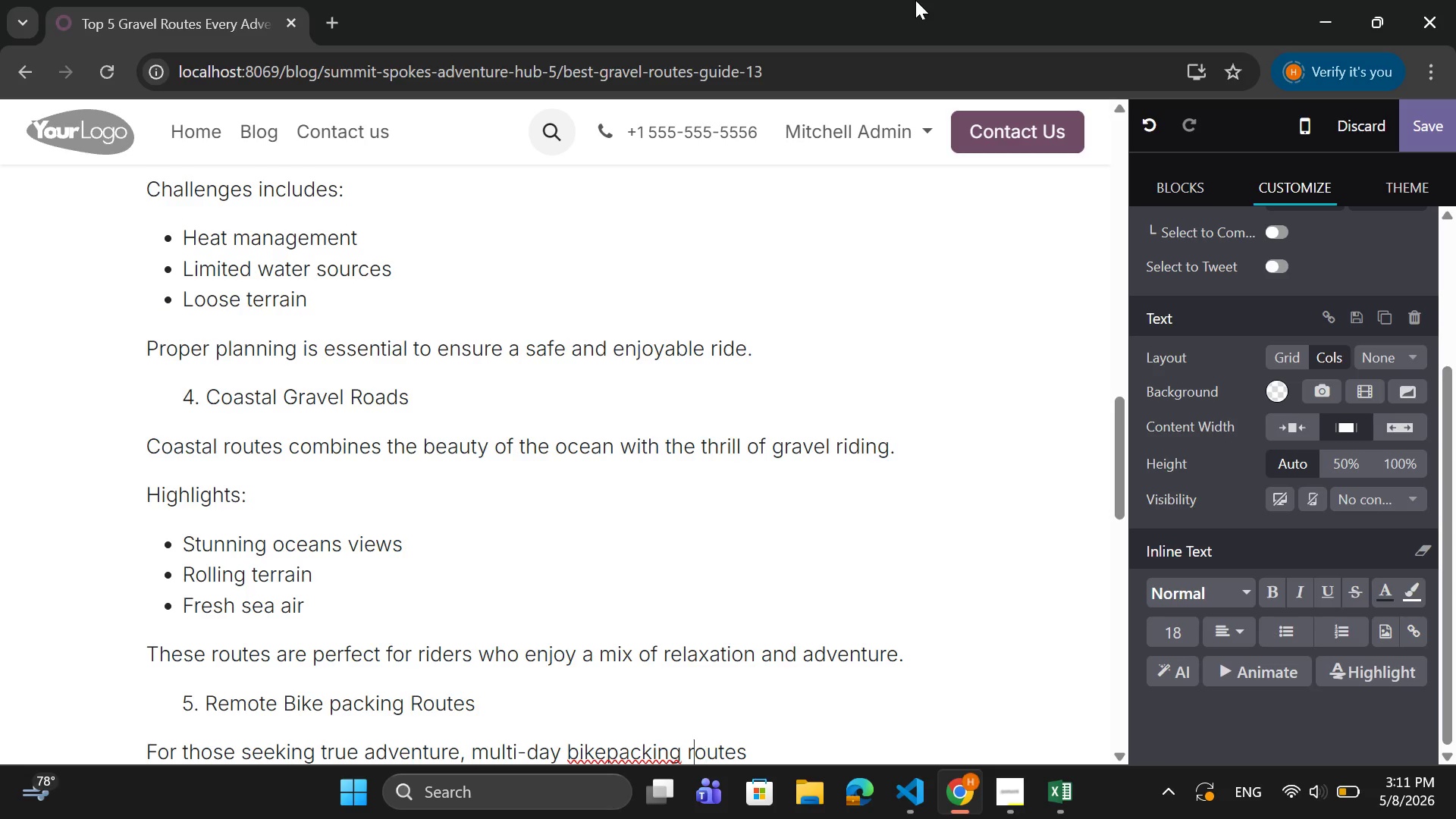 
key(ArrowLeft)
 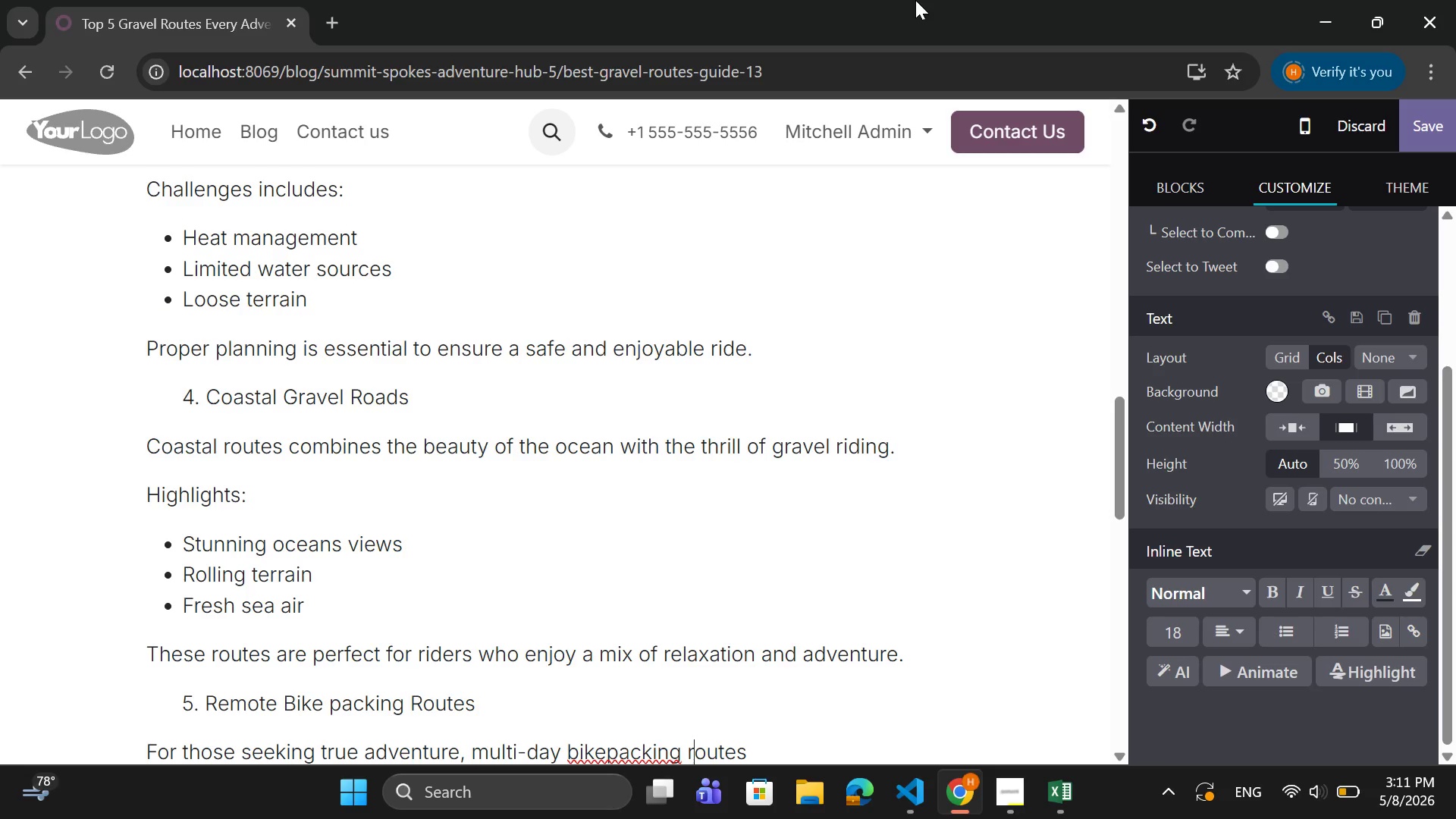 
key(ArrowLeft)
 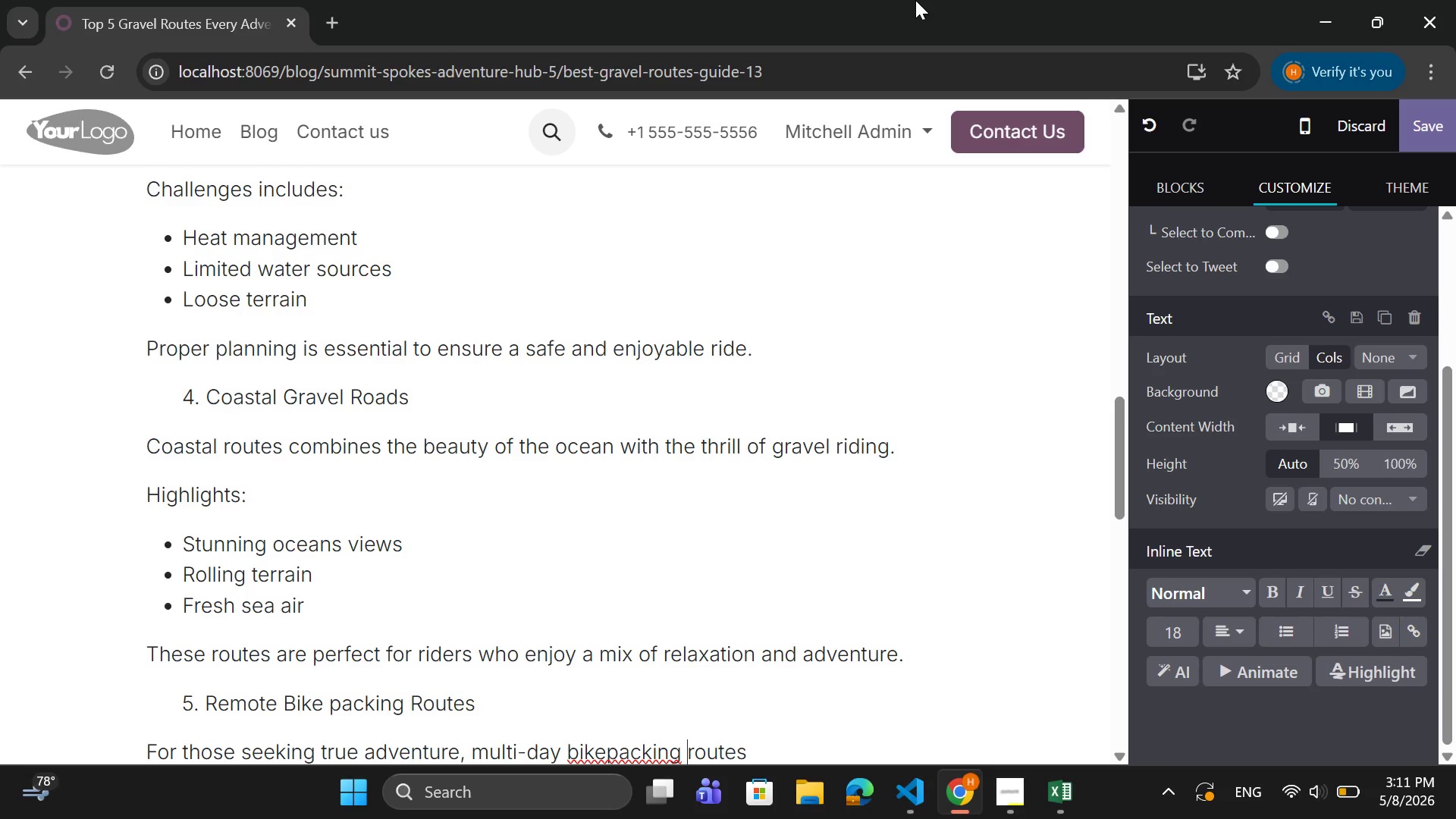 
key(ArrowLeft)
 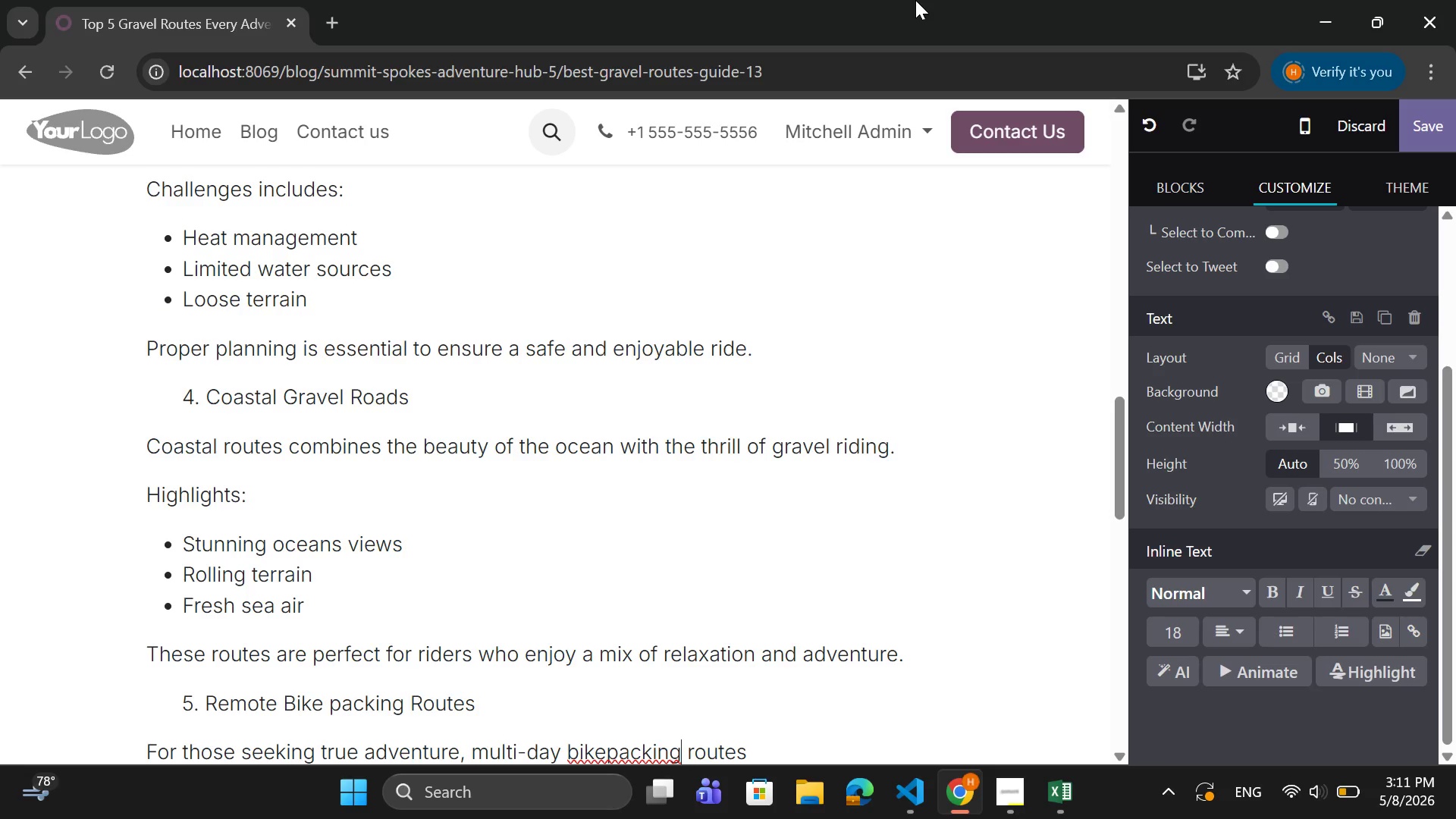 
key(ArrowLeft)
 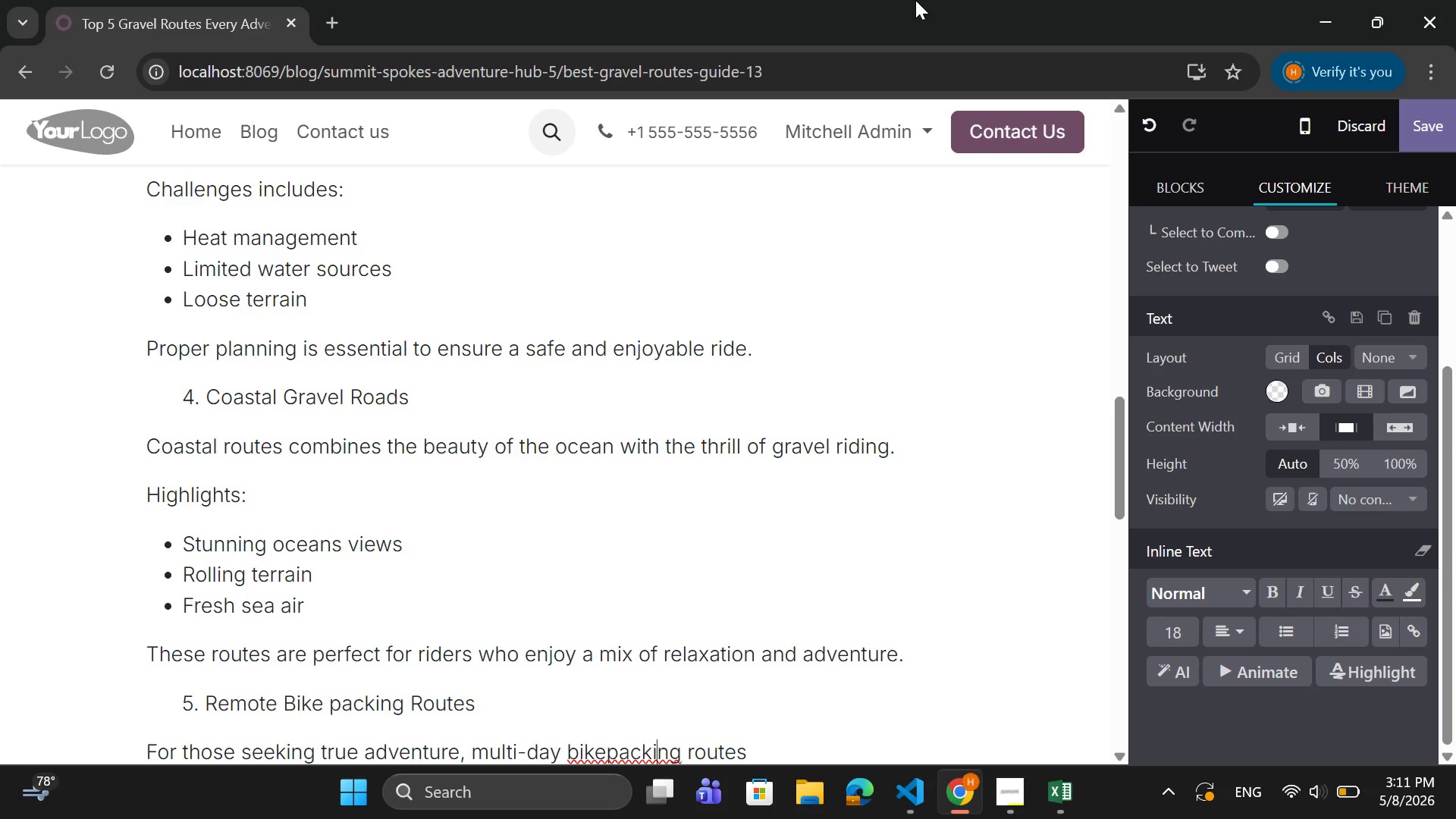 
key(ArrowLeft)
 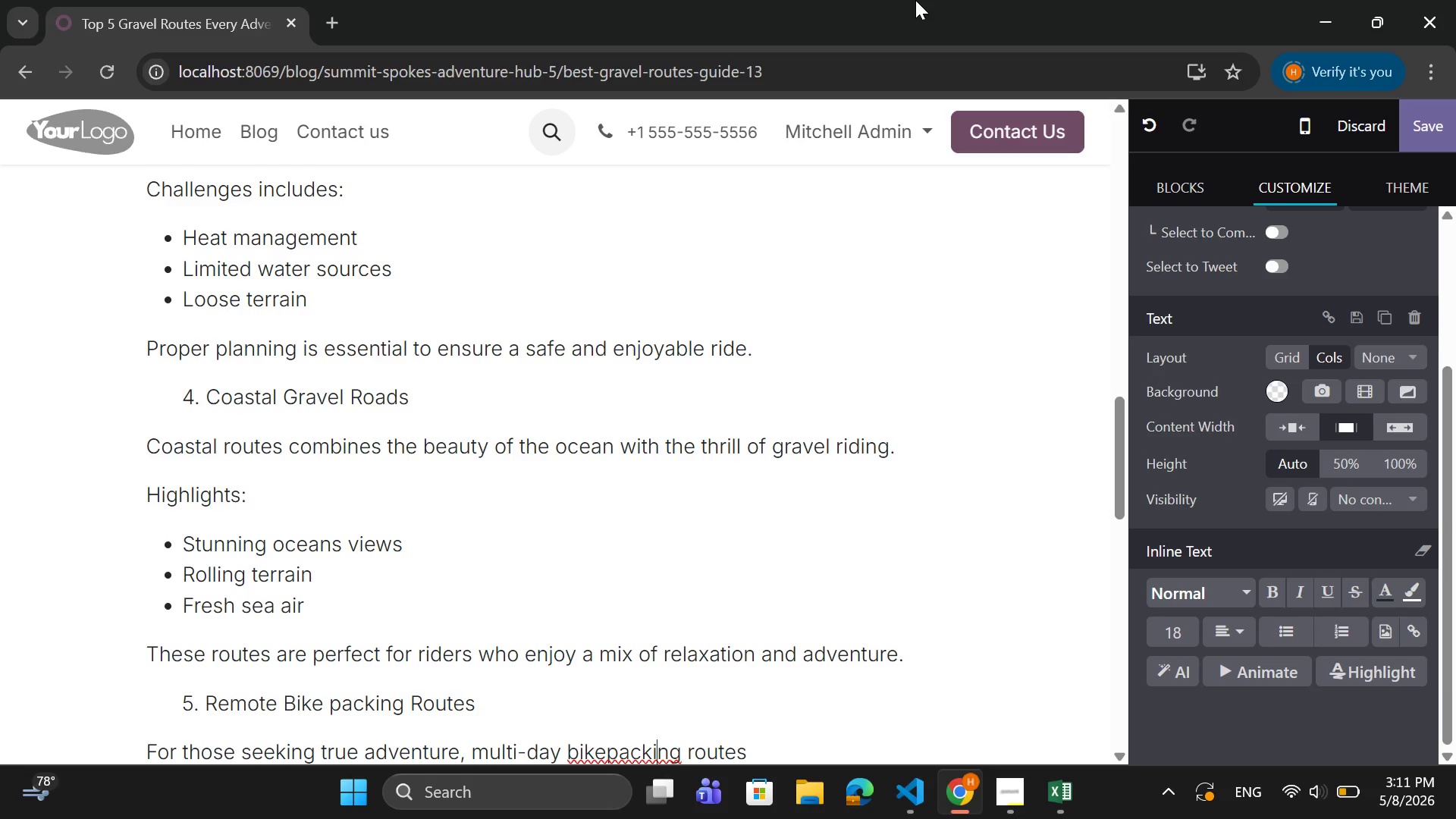 
key(ArrowLeft)
 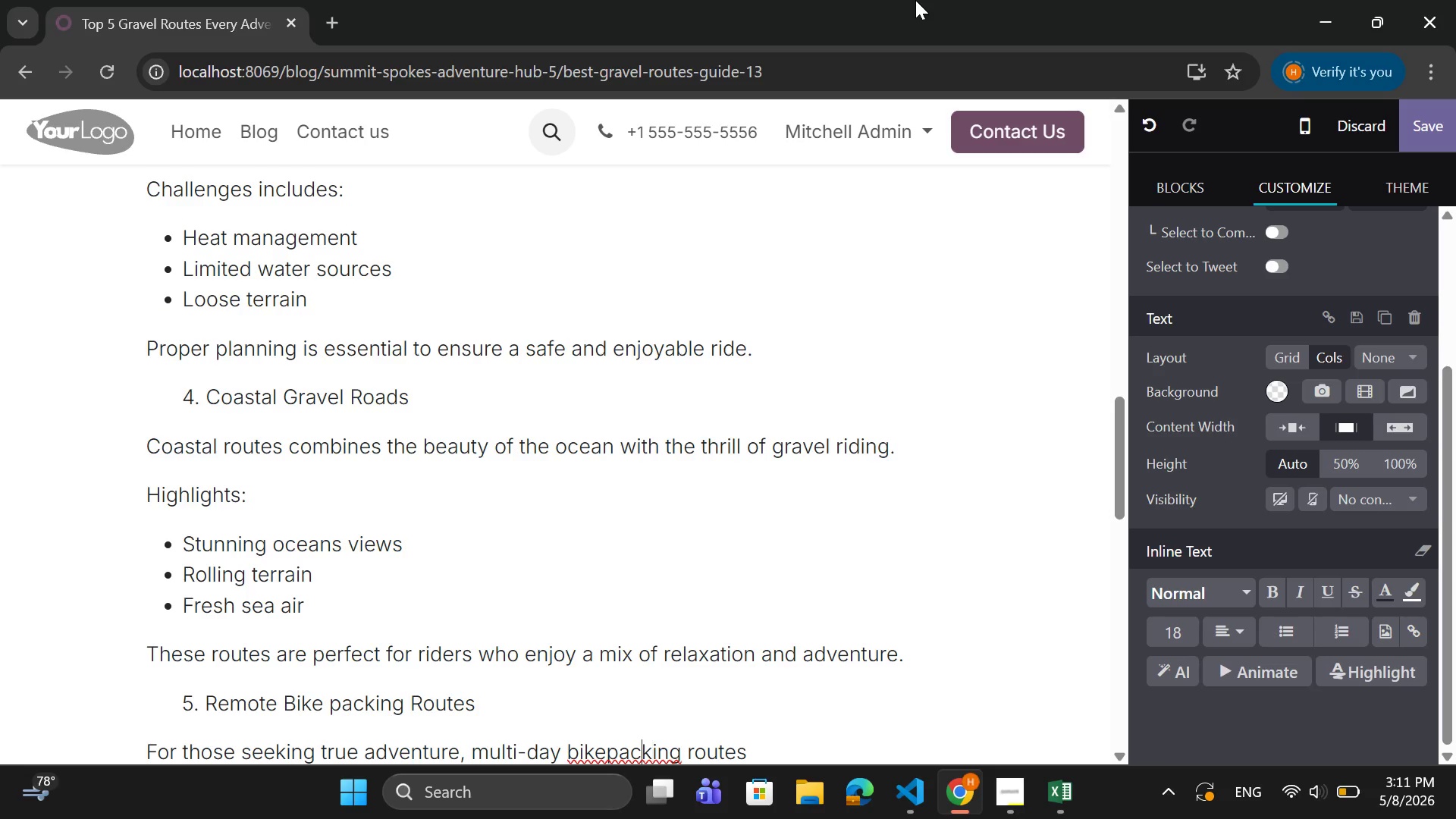 
key(ArrowLeft)
 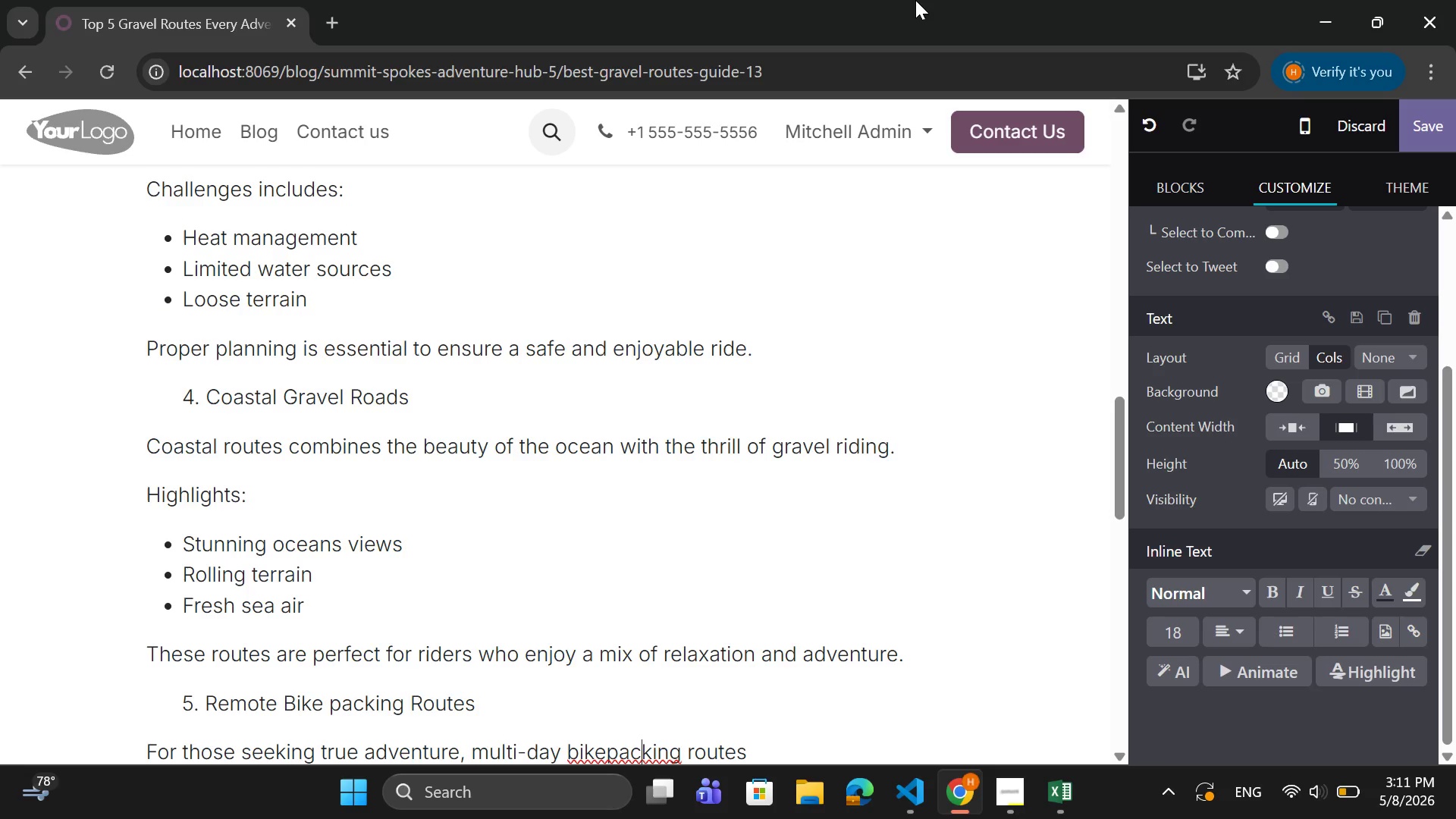 
key(ArrowLeft)
 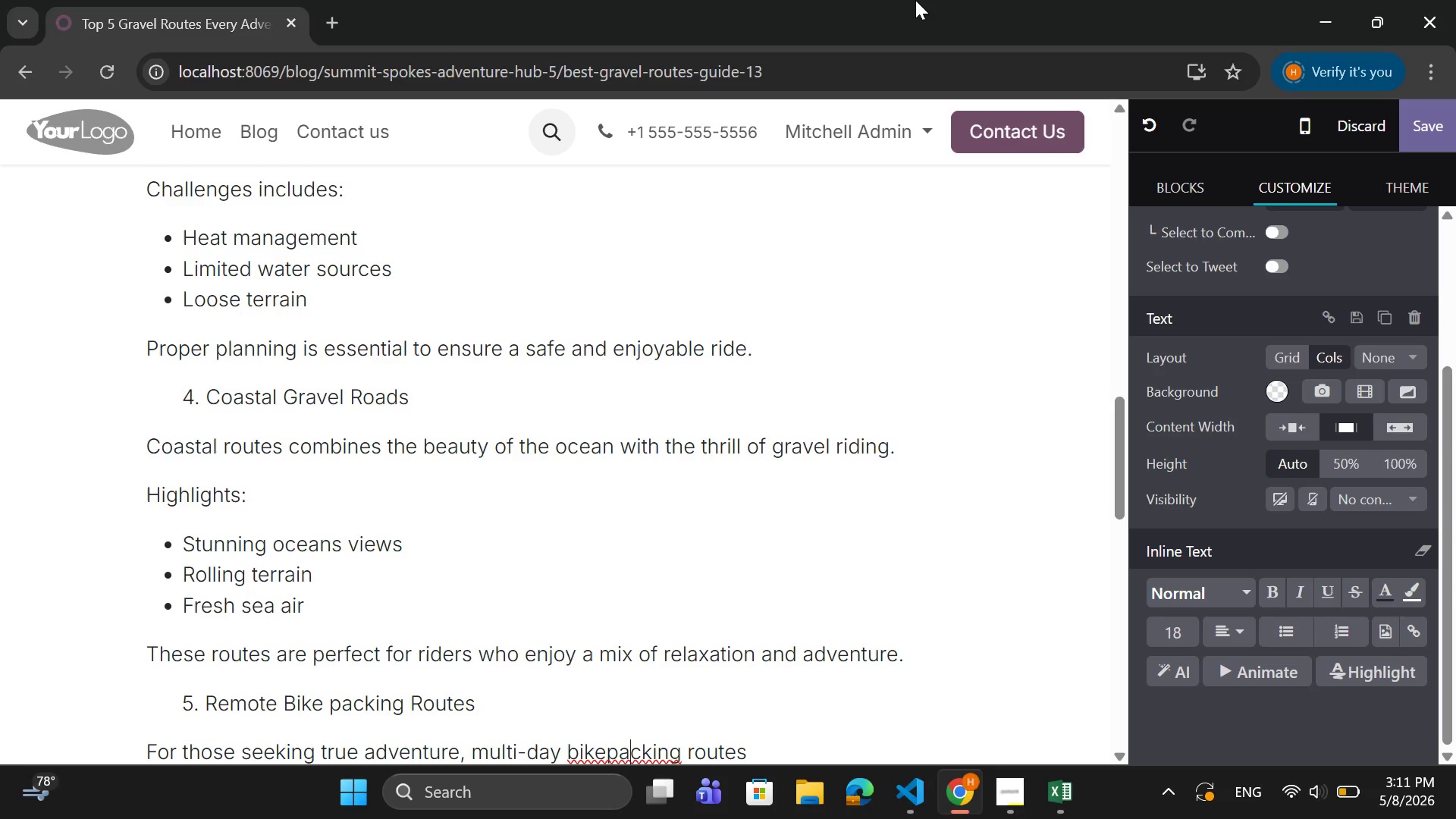 
key(ArrowLeft)
 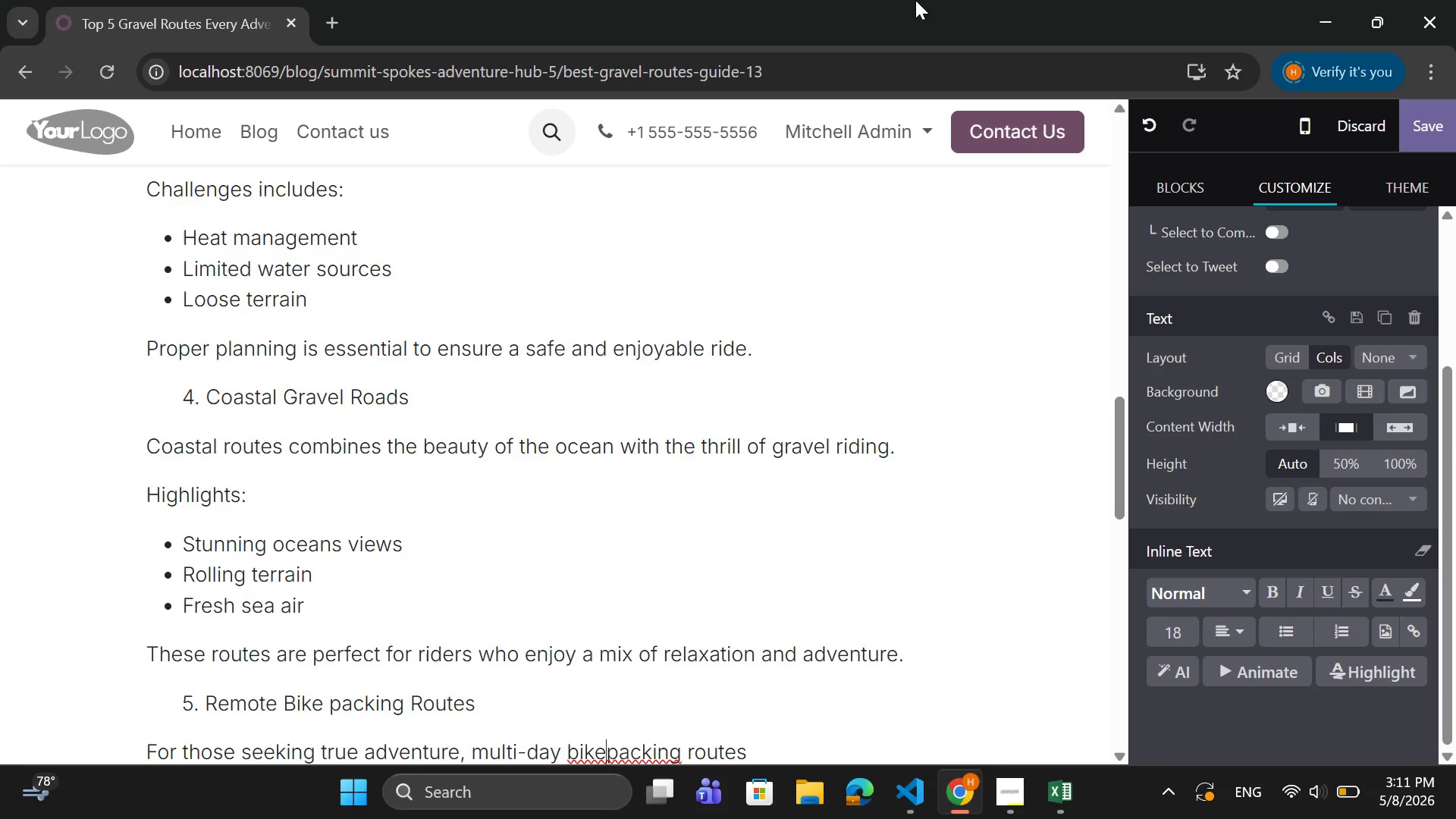 
key(ArrowLeft)
 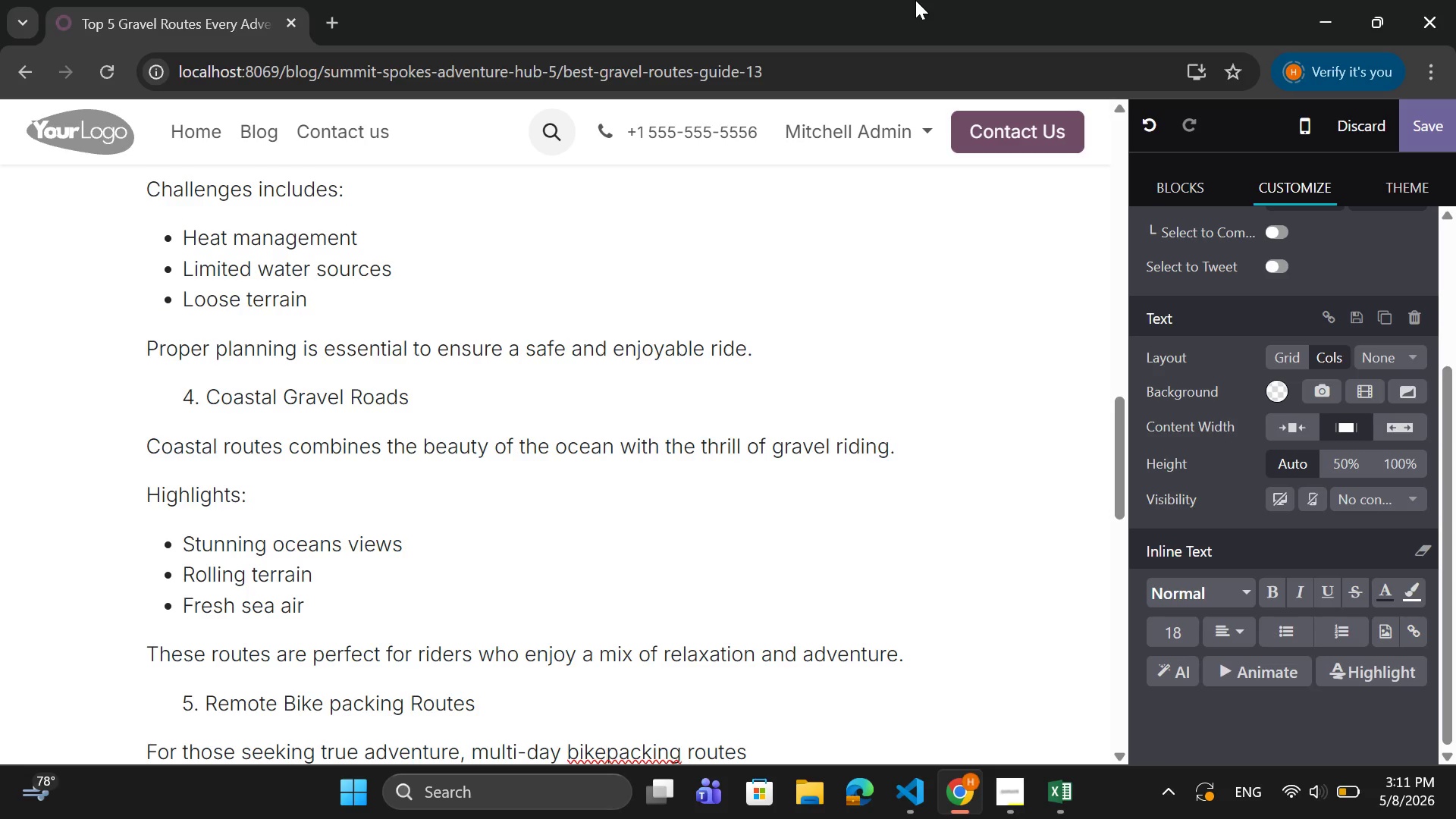 
key(Space)
 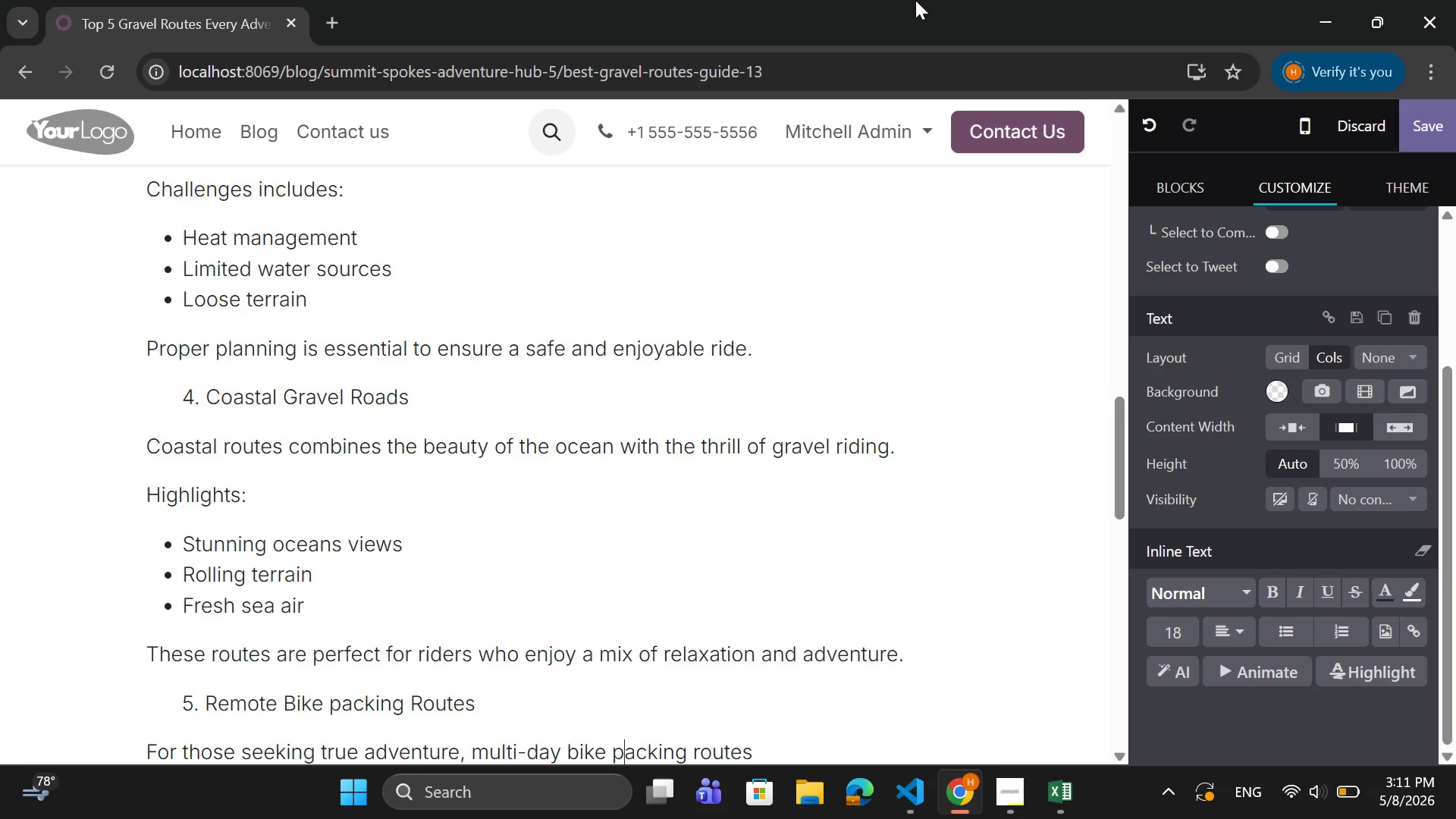 
key(ArrowRight)
 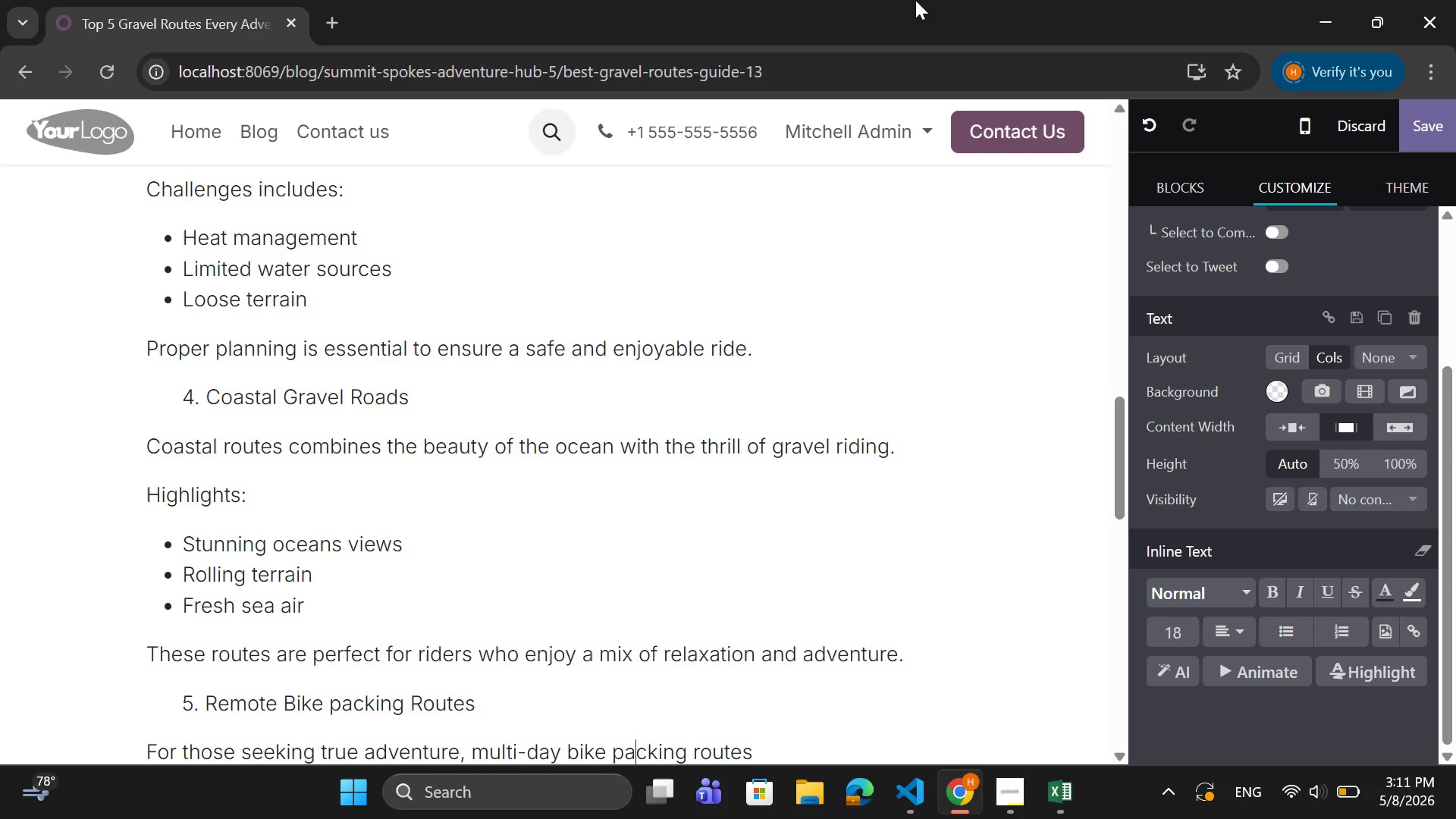 
key(ArrowRight)
 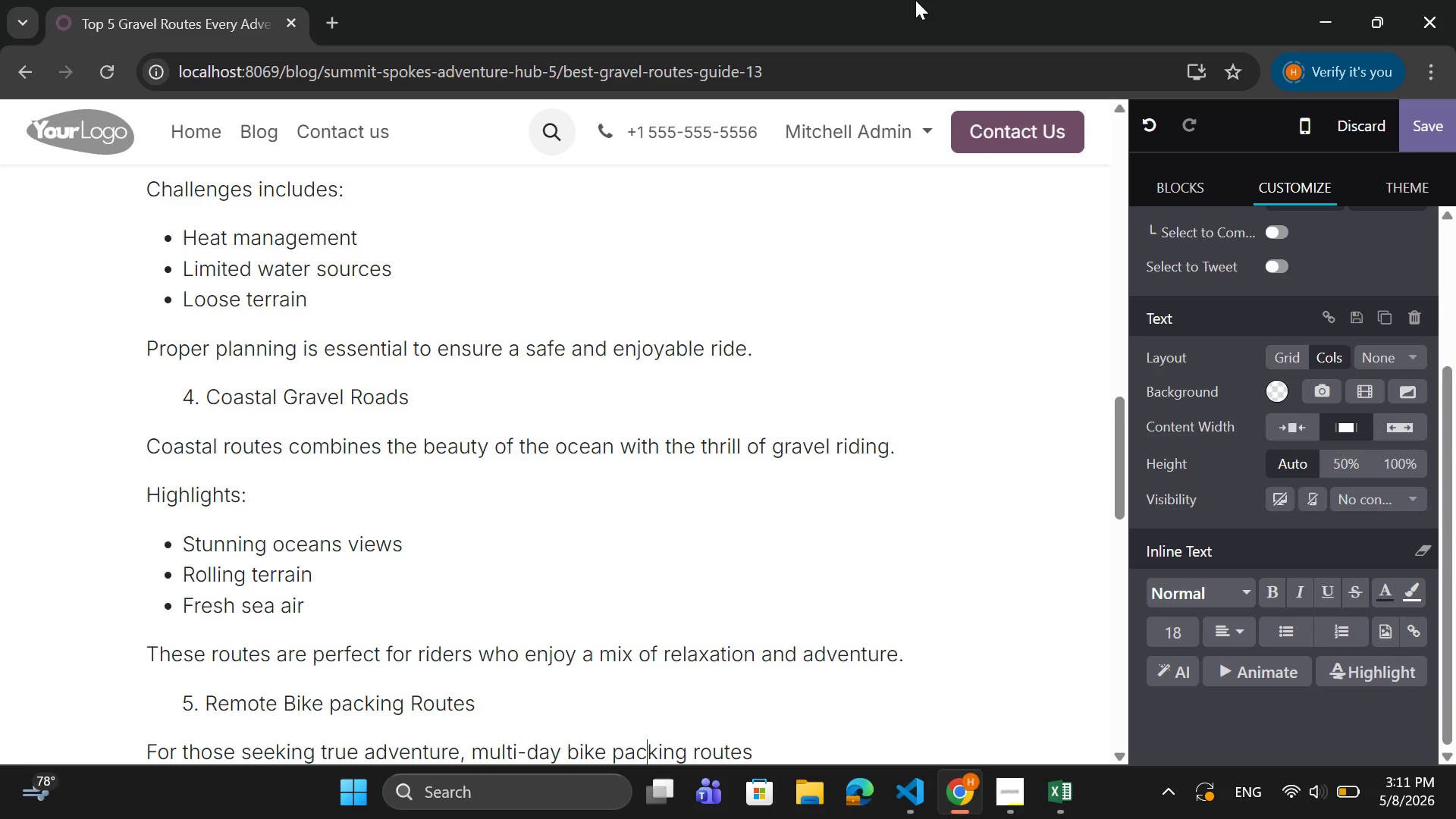 
key(ArrowRight)
 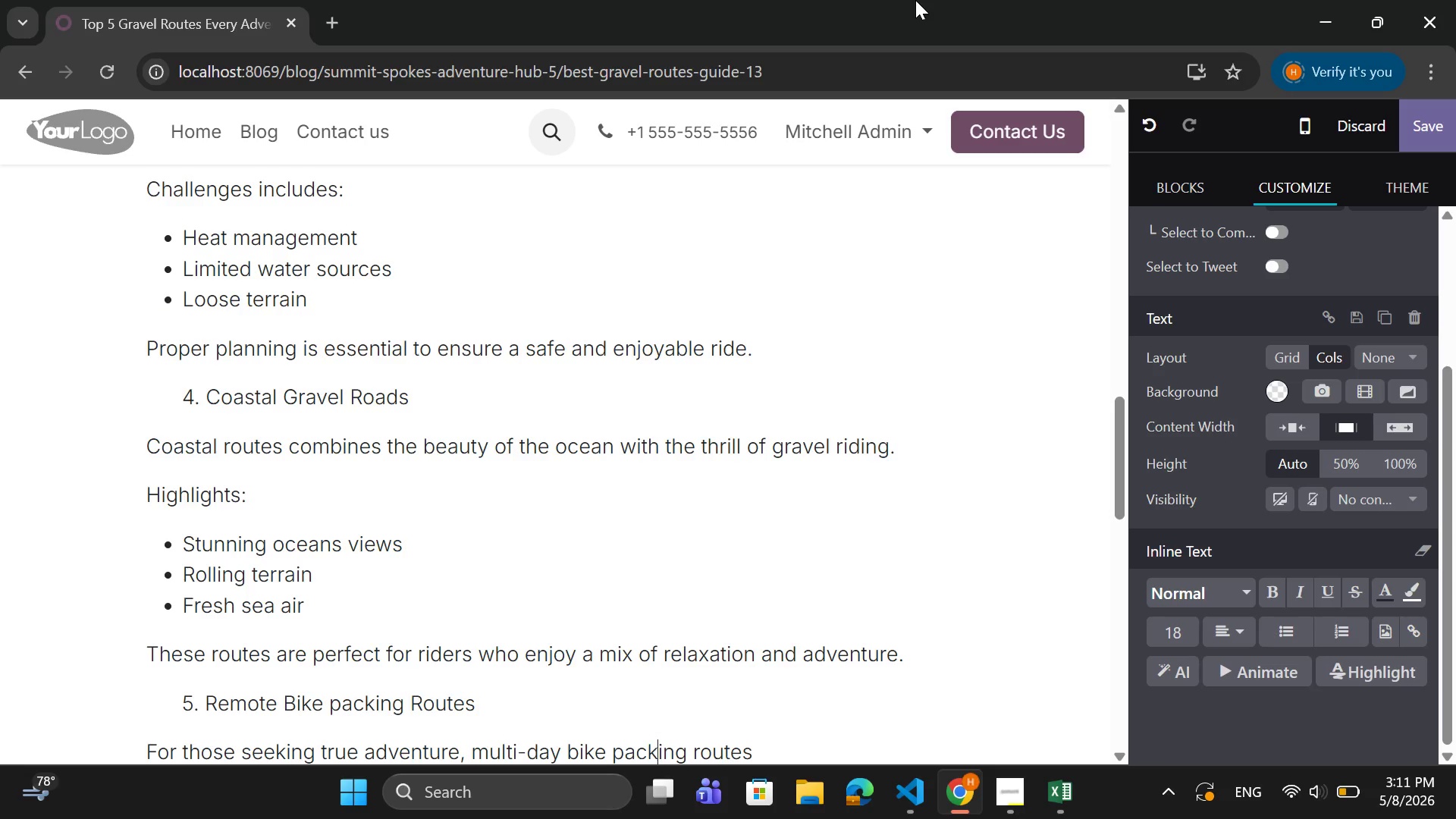 
key(ArrowRight)
 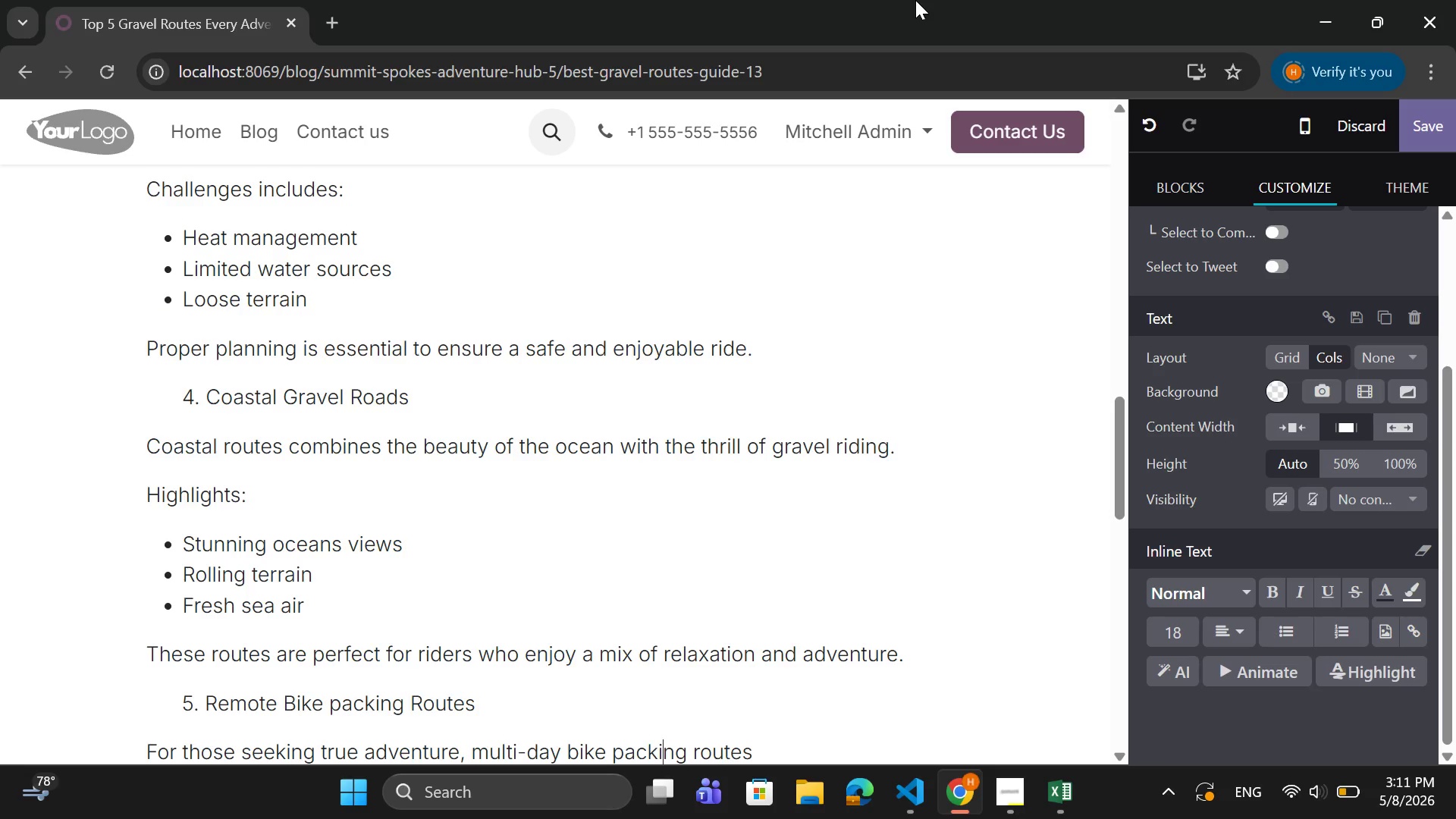 
key(ArrowRight)
 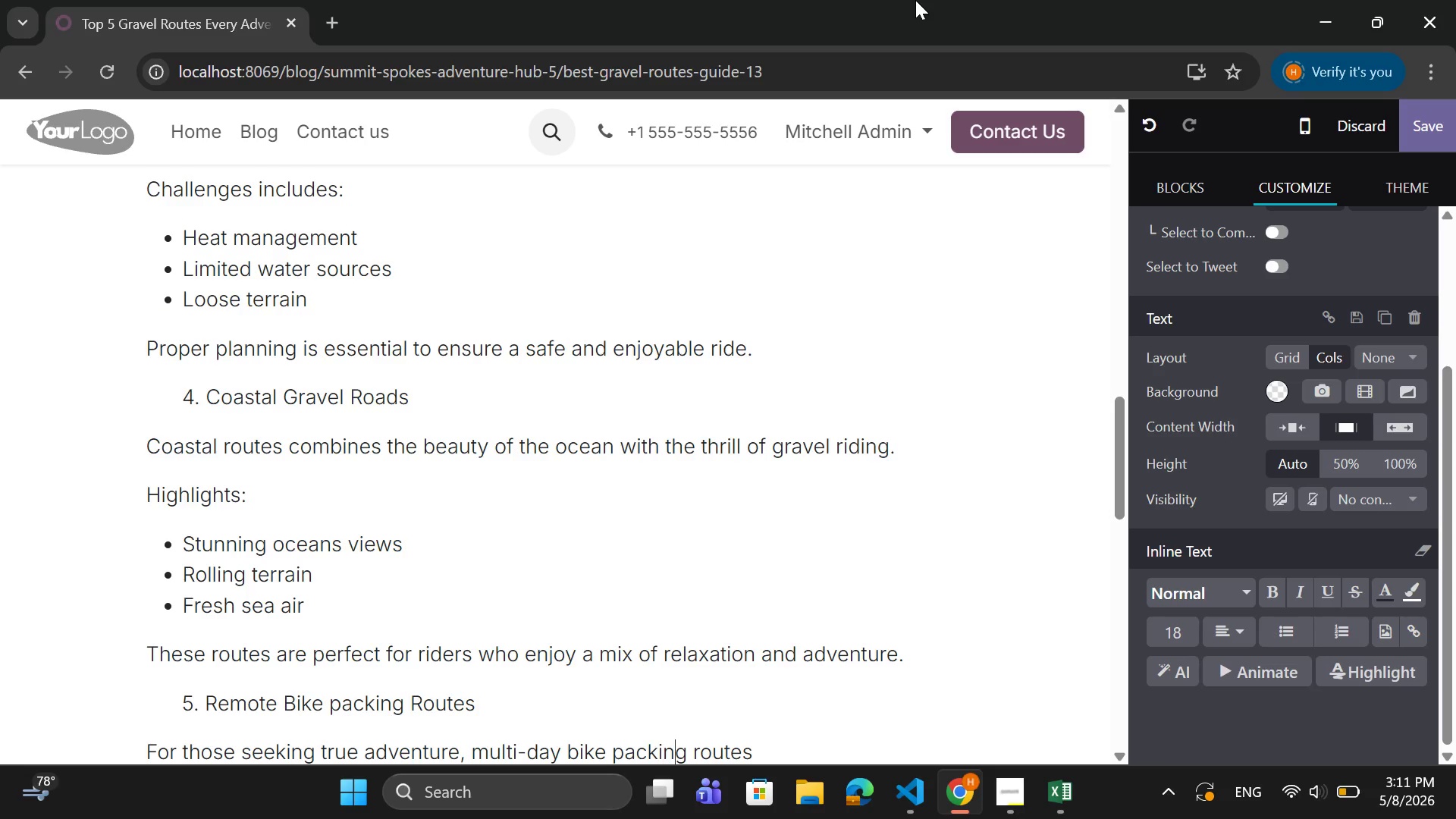 
key(ArrowRight)
 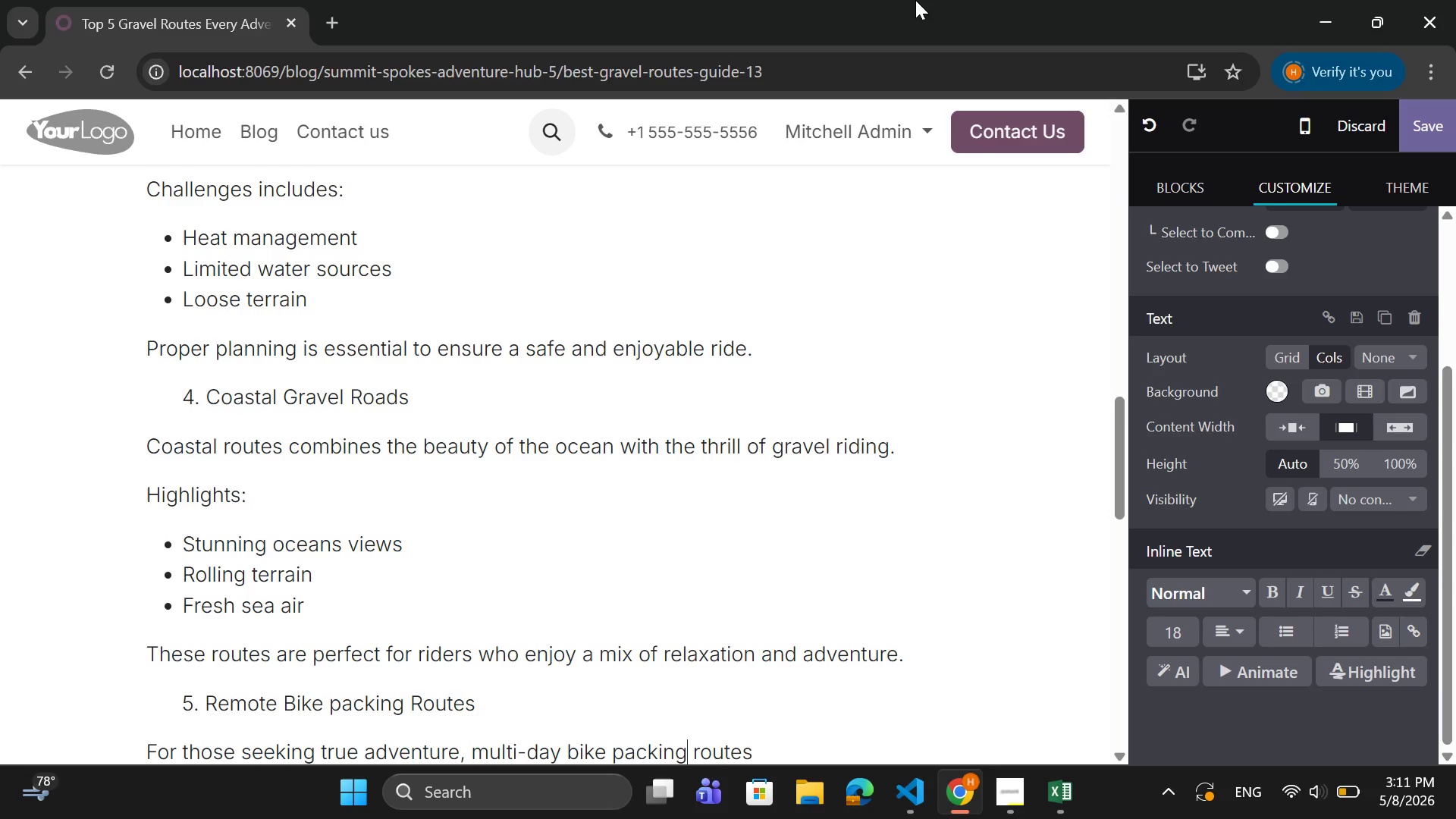 
key(ArrowRight)
 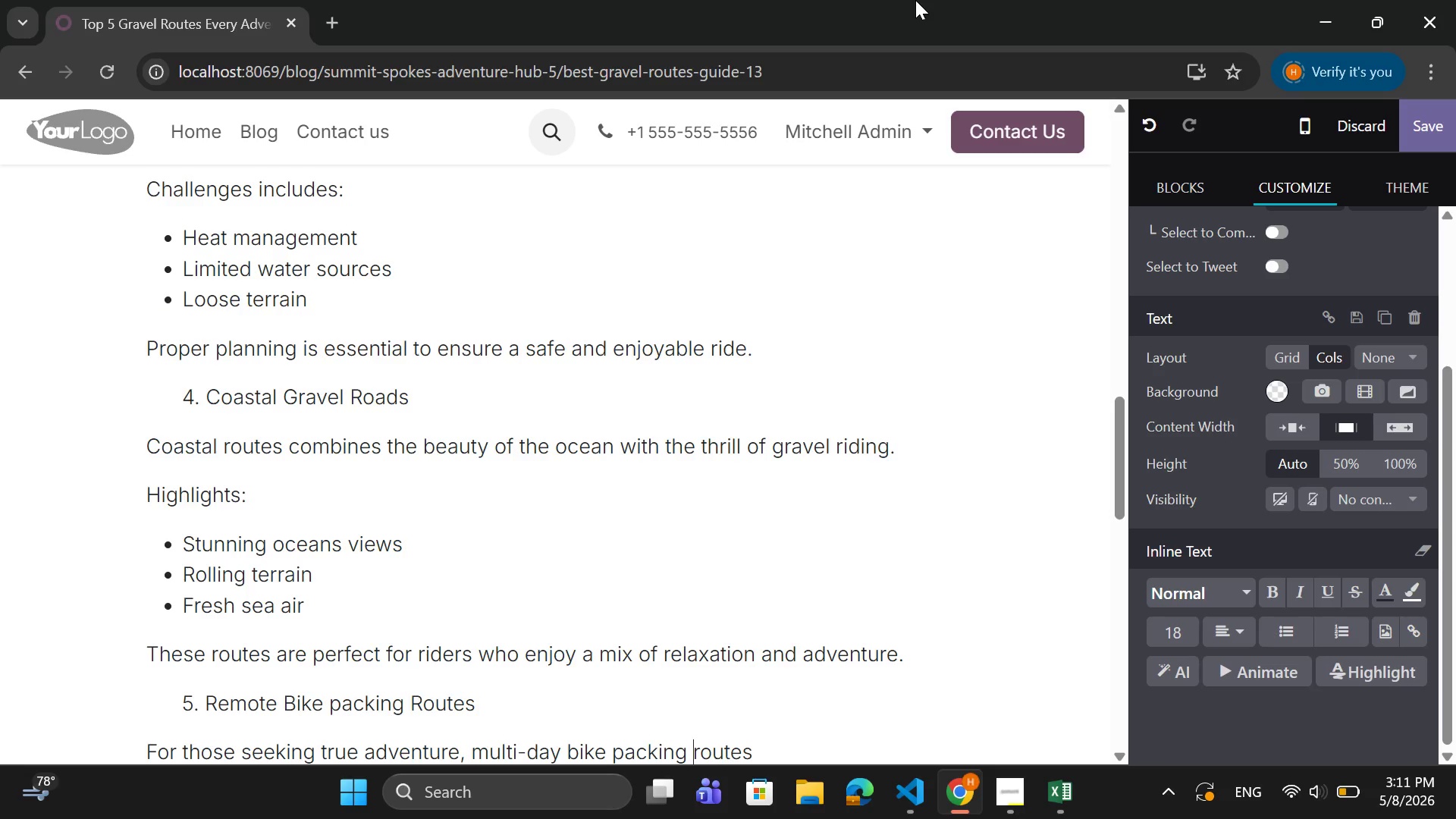 
key(ArrowRight)
 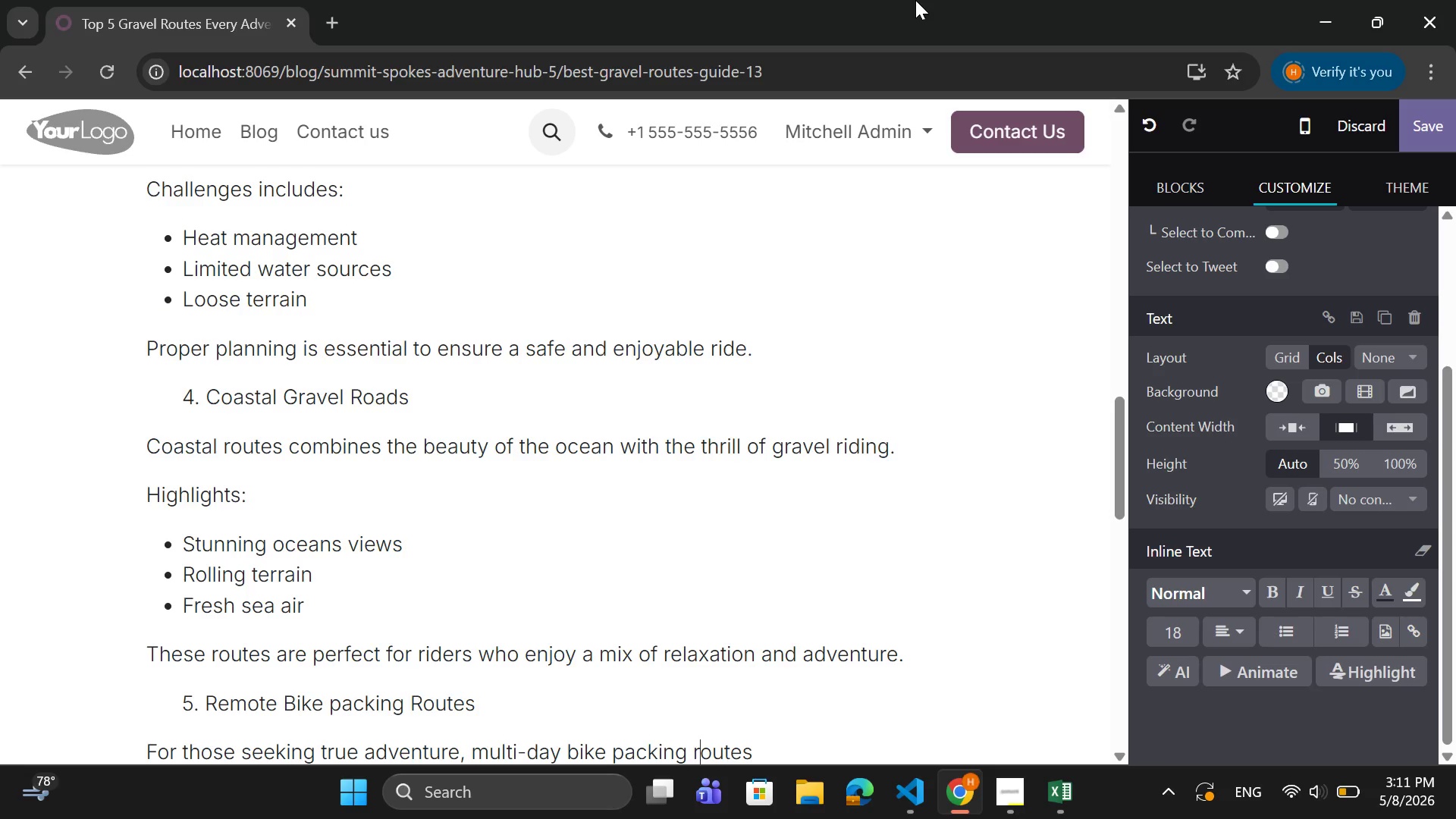 
key(ArrowRight)
 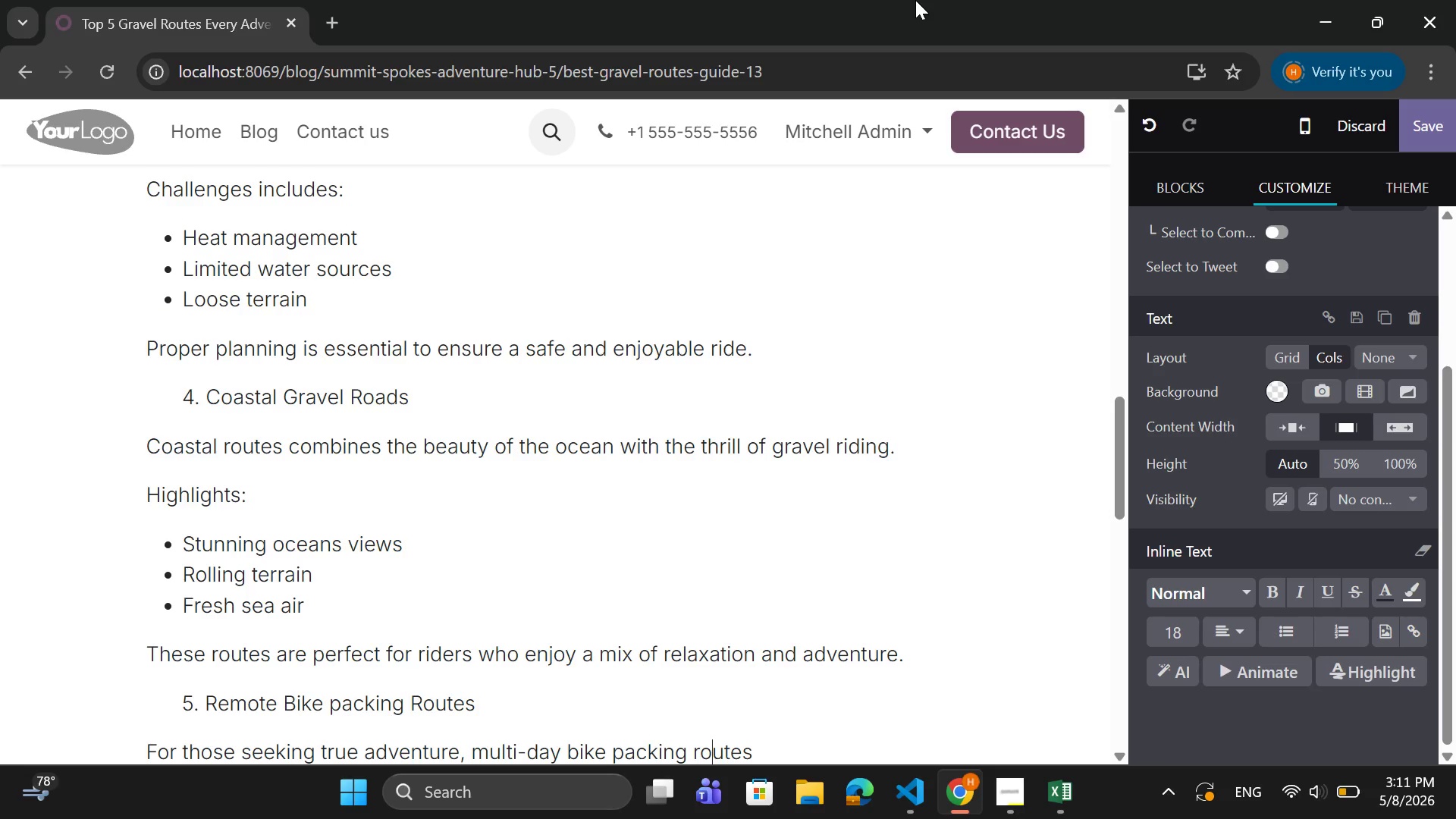 
key(ArrowRight)
 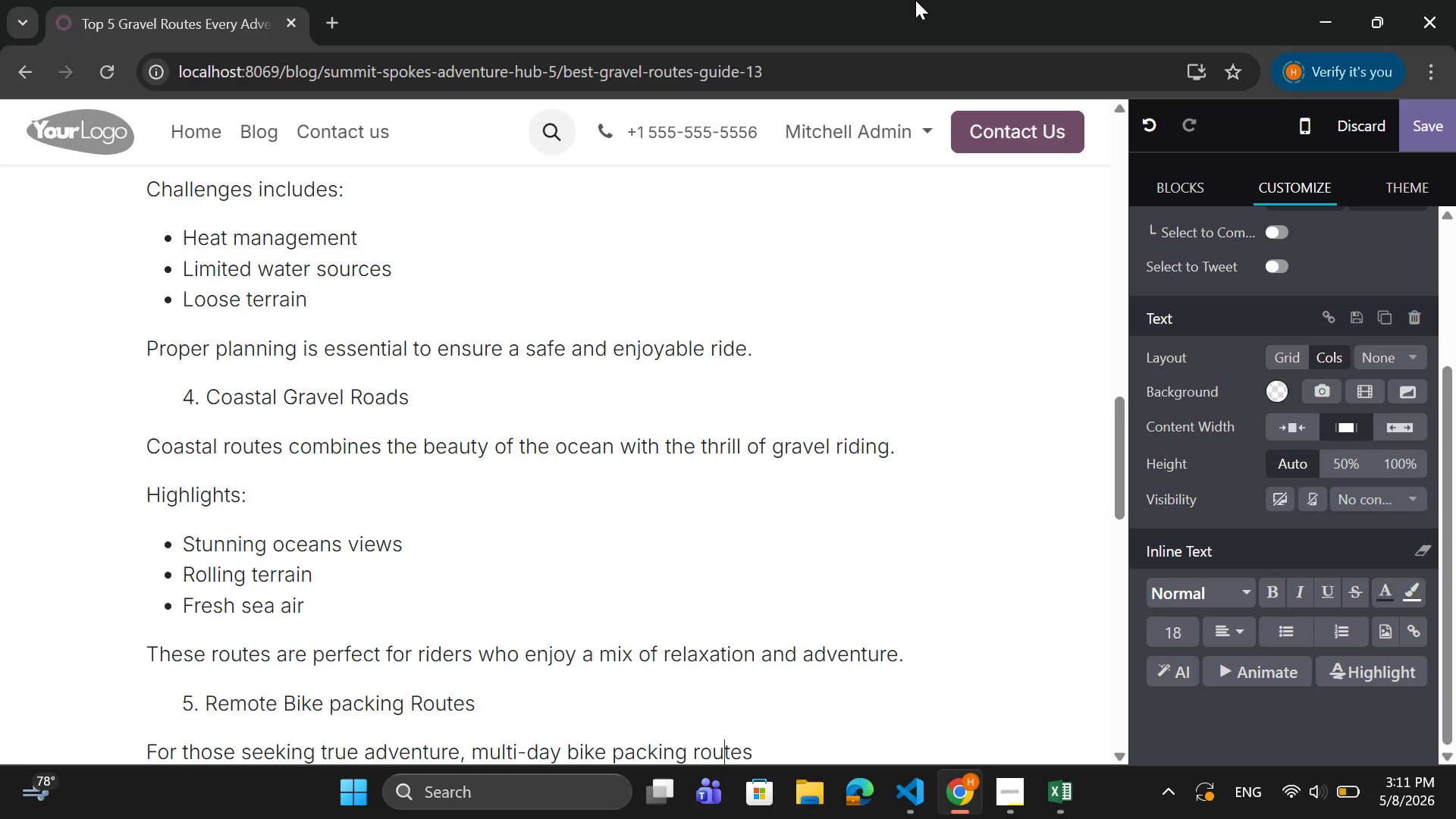 
key(ArrowRight)
 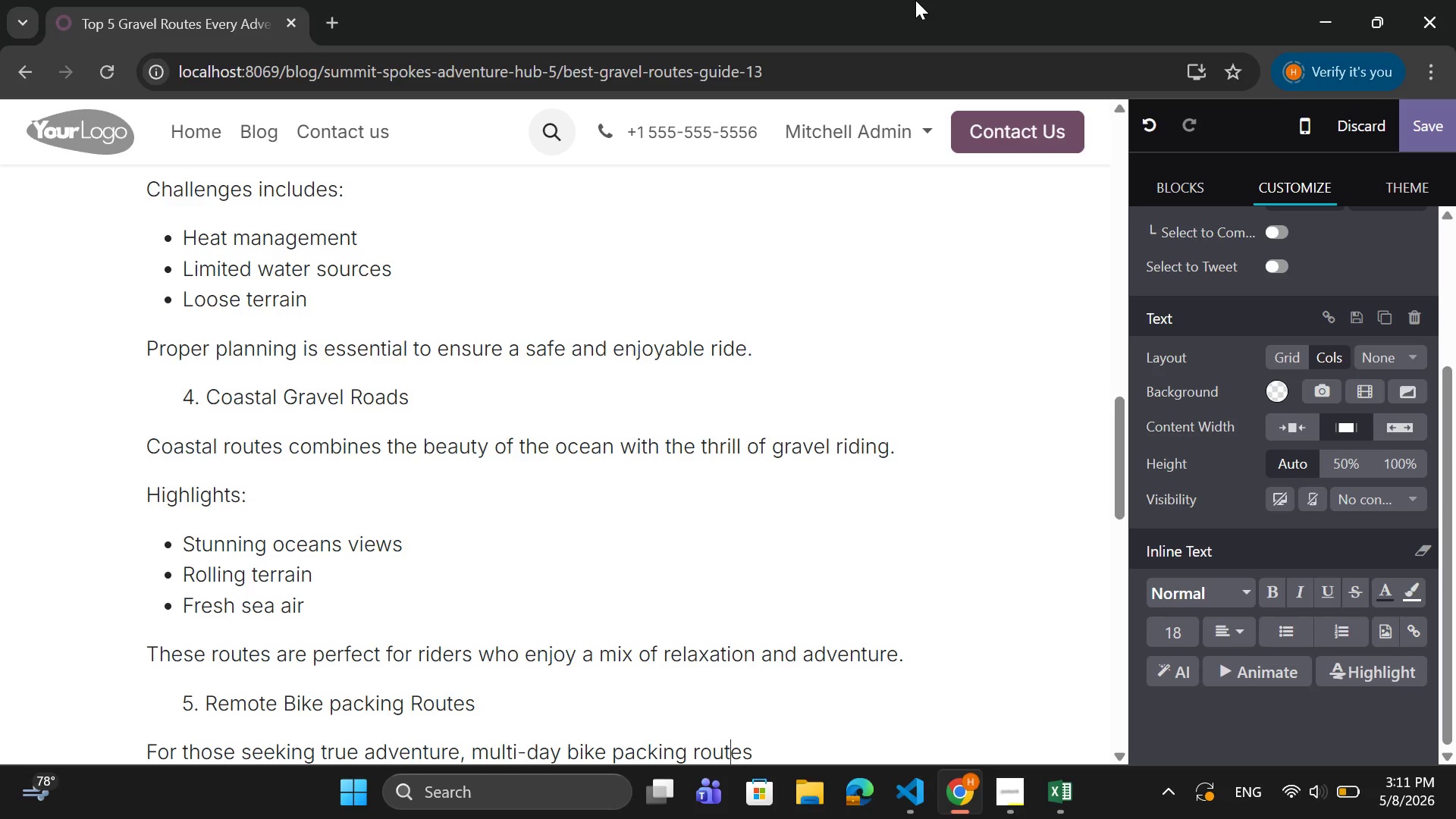 
key(ArrowRight)
 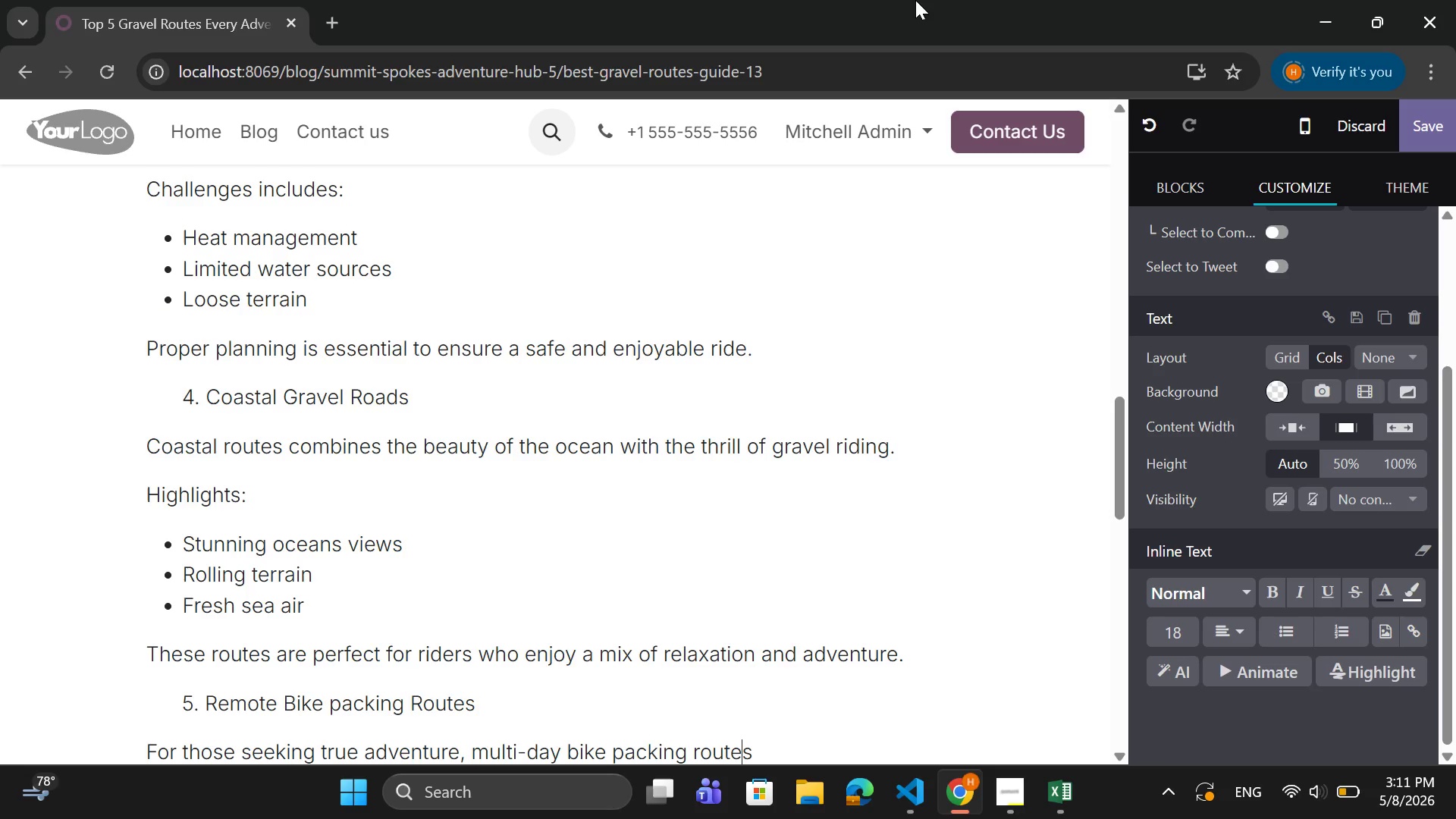 
key(ArrowRight)
 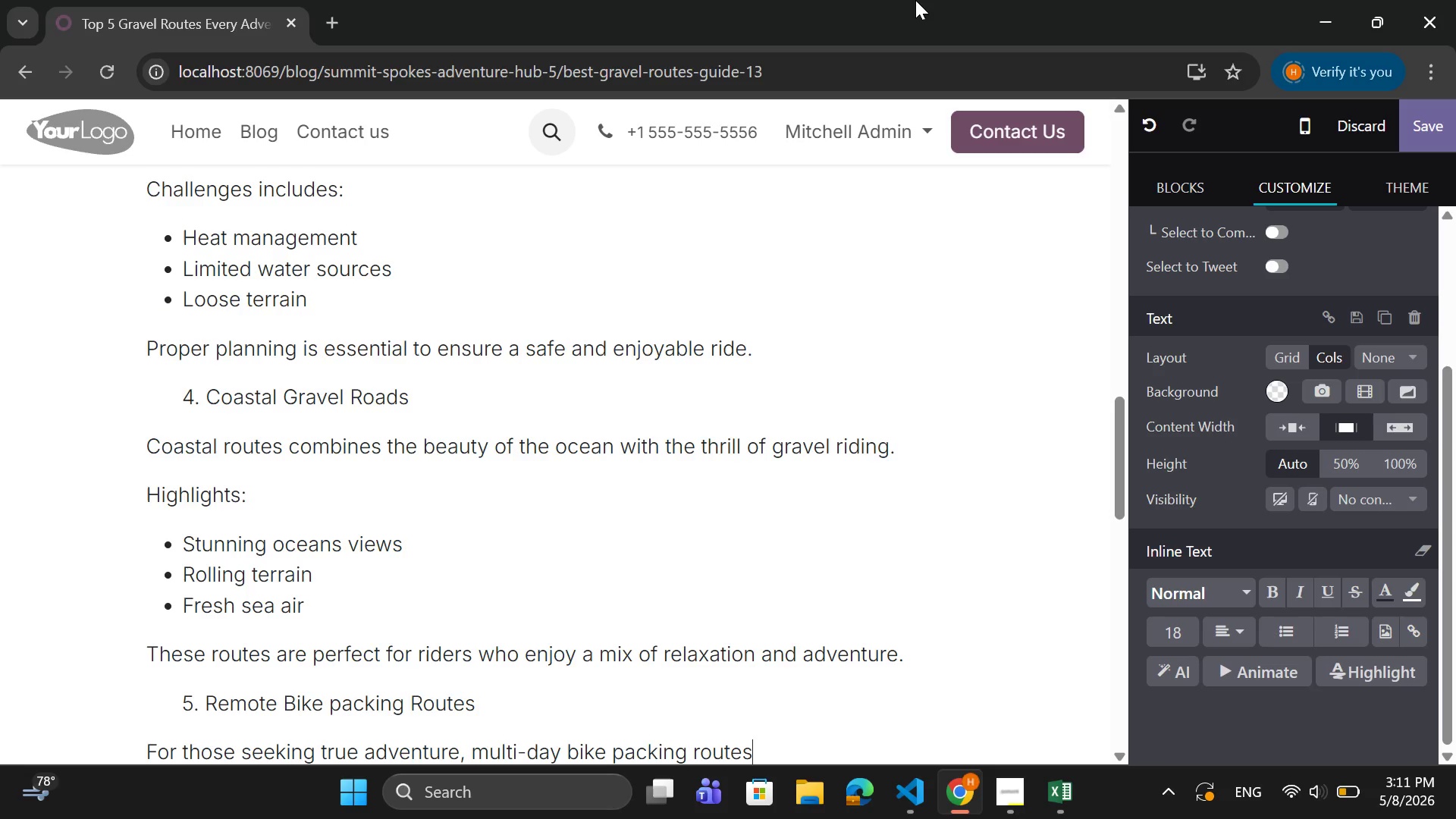 
key(ArrowRight)
 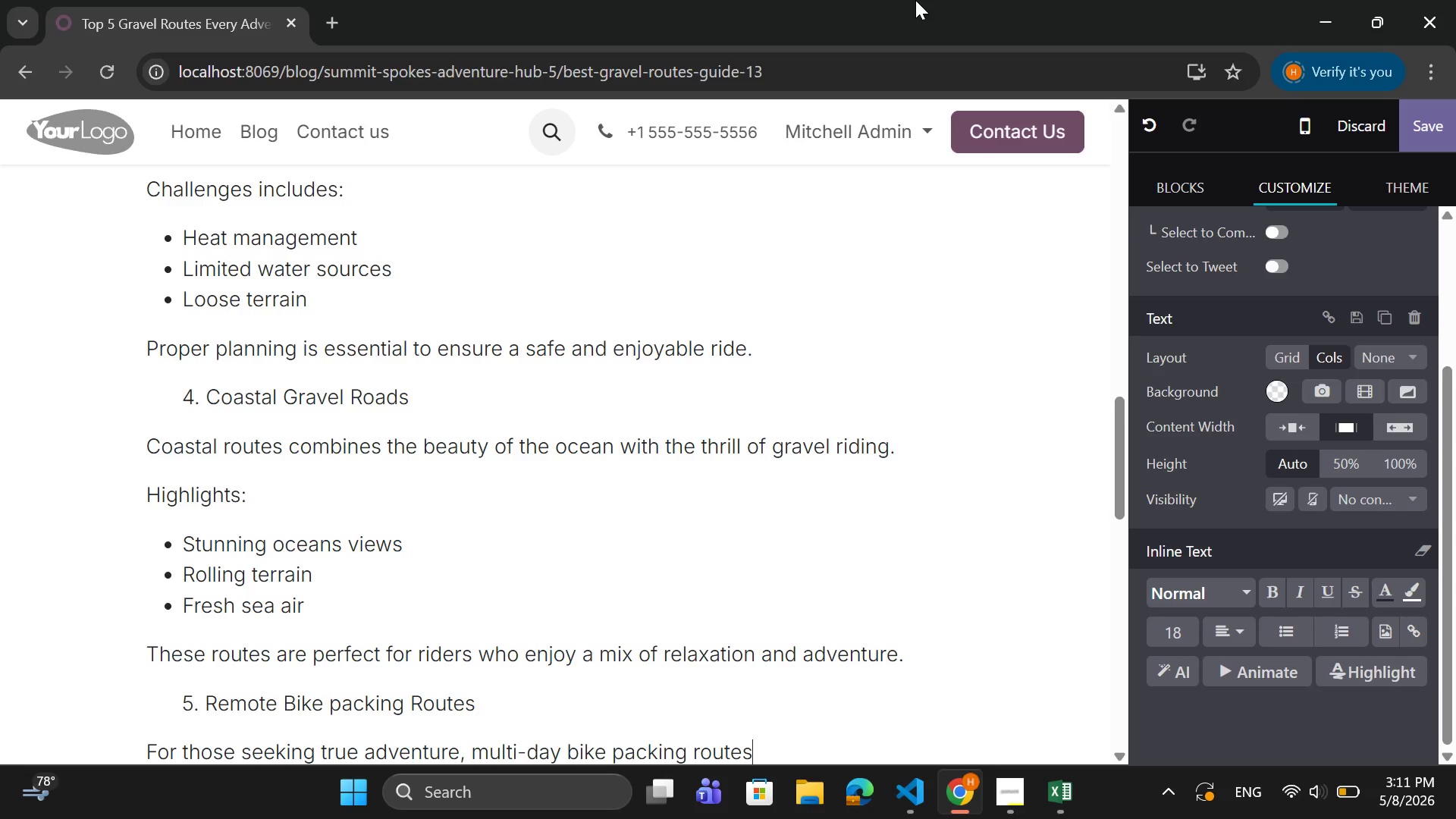 
wait(5.81)
 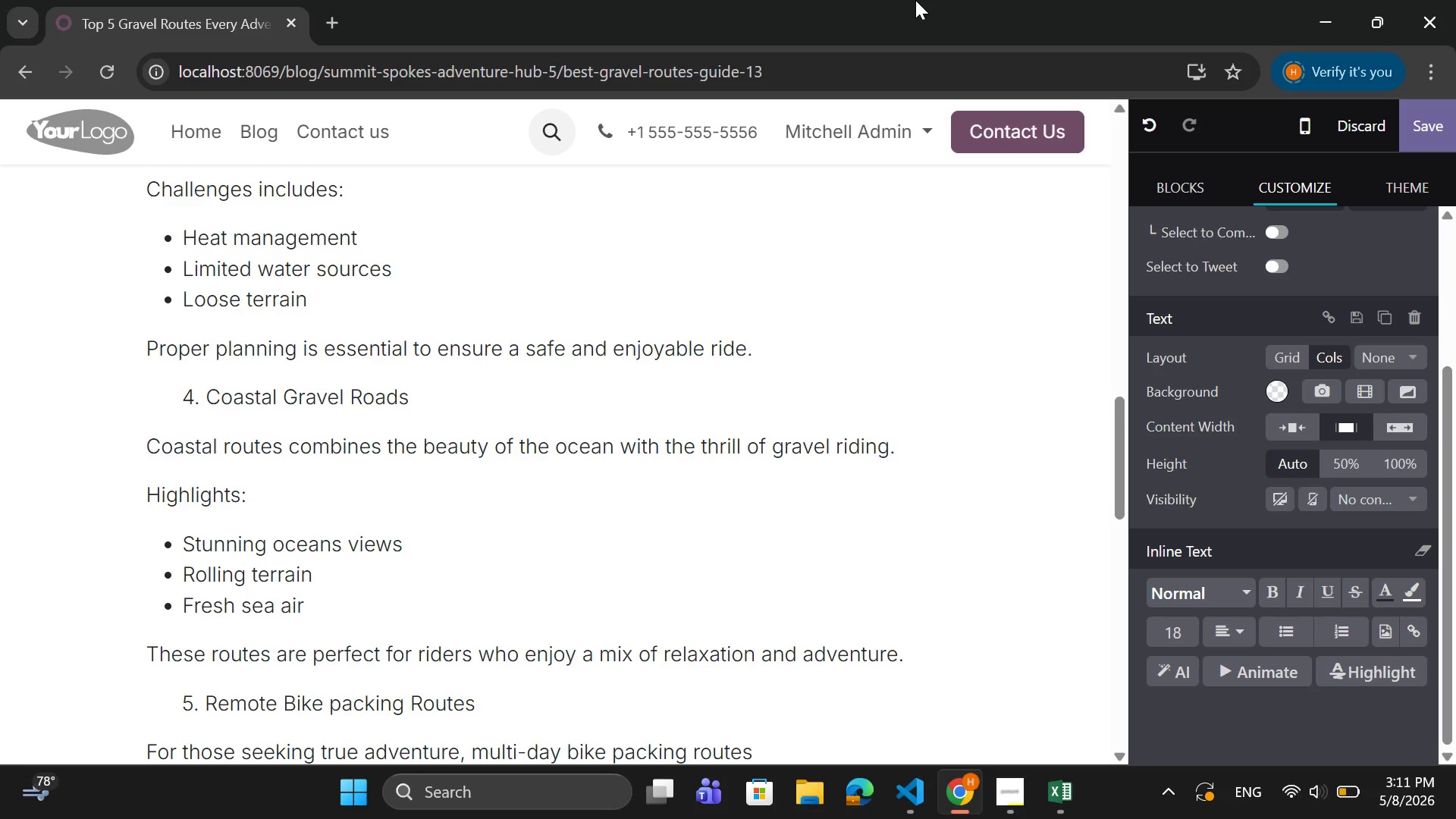 
type( are the ultimate challenge.)
 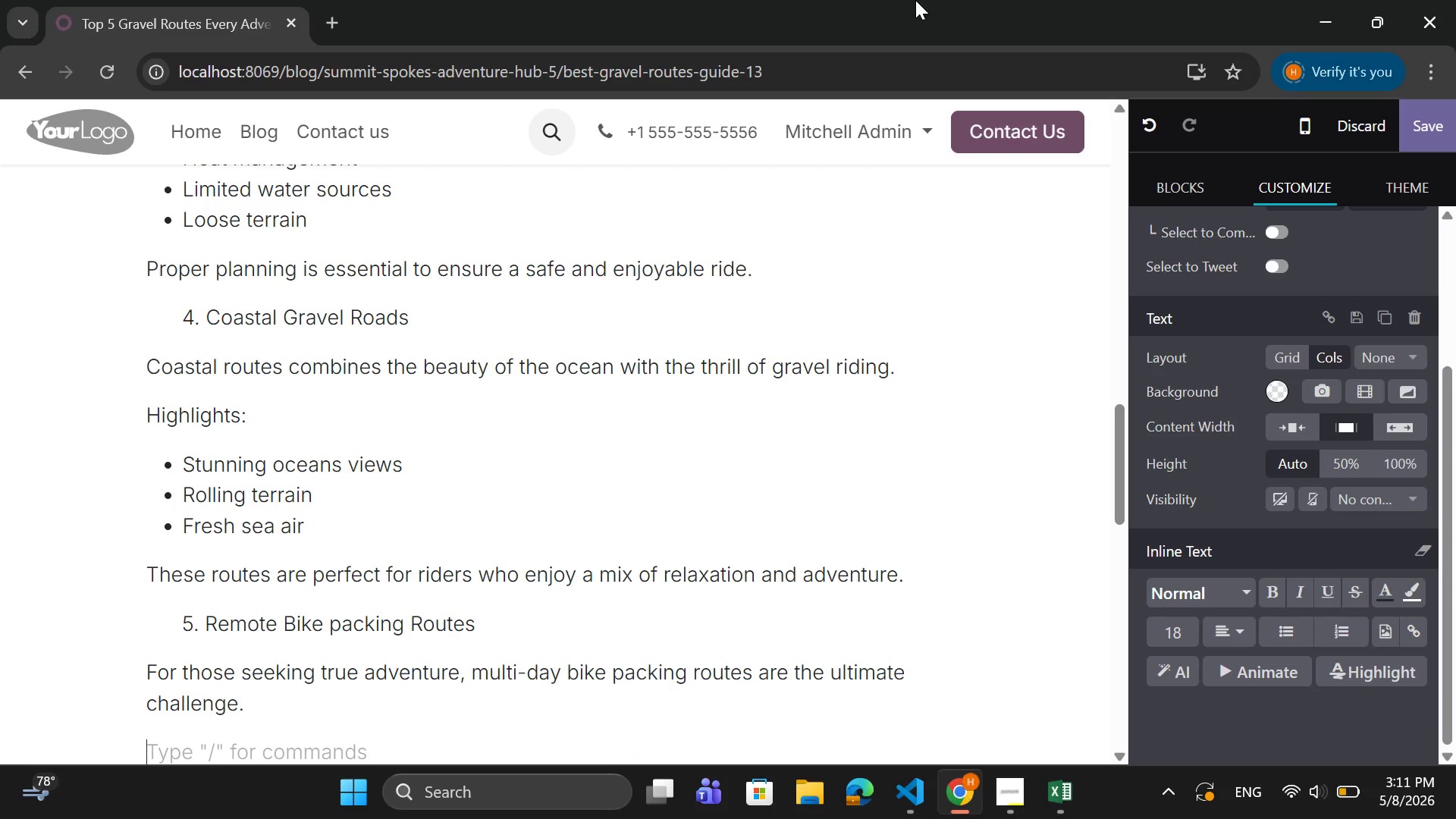 
key(Enter)
 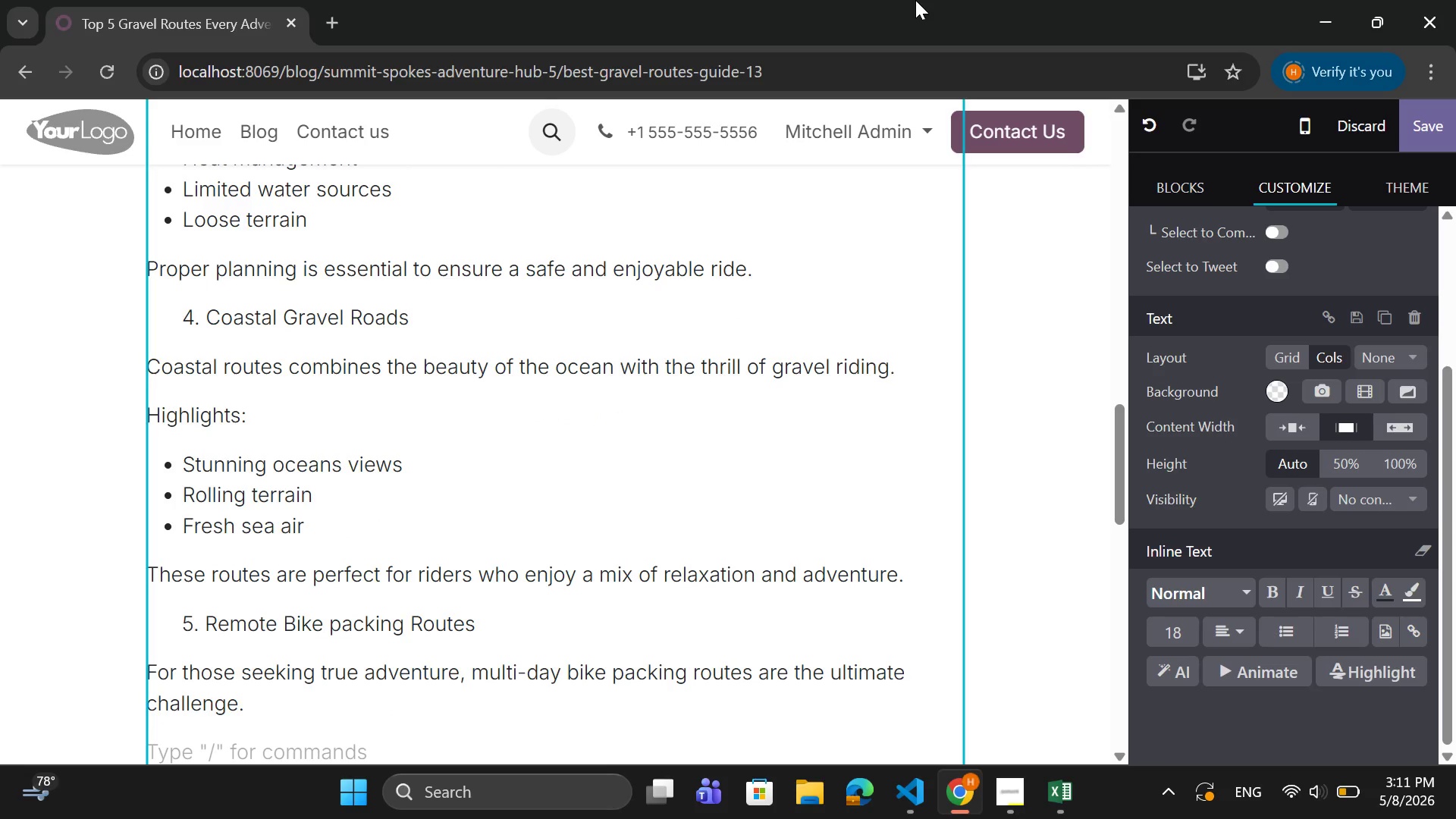 
type(You'll need :)
 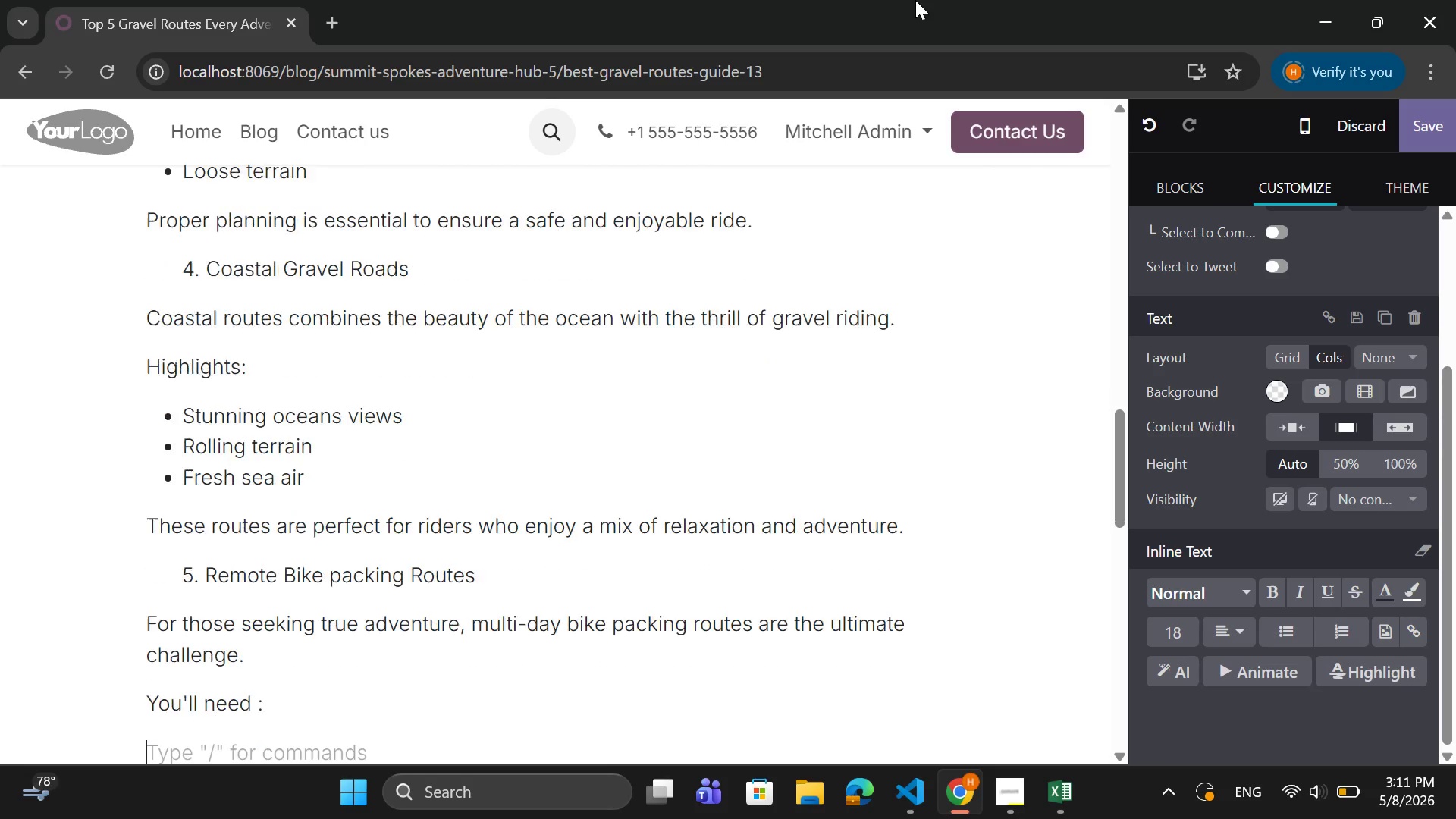 
key(Enter)
 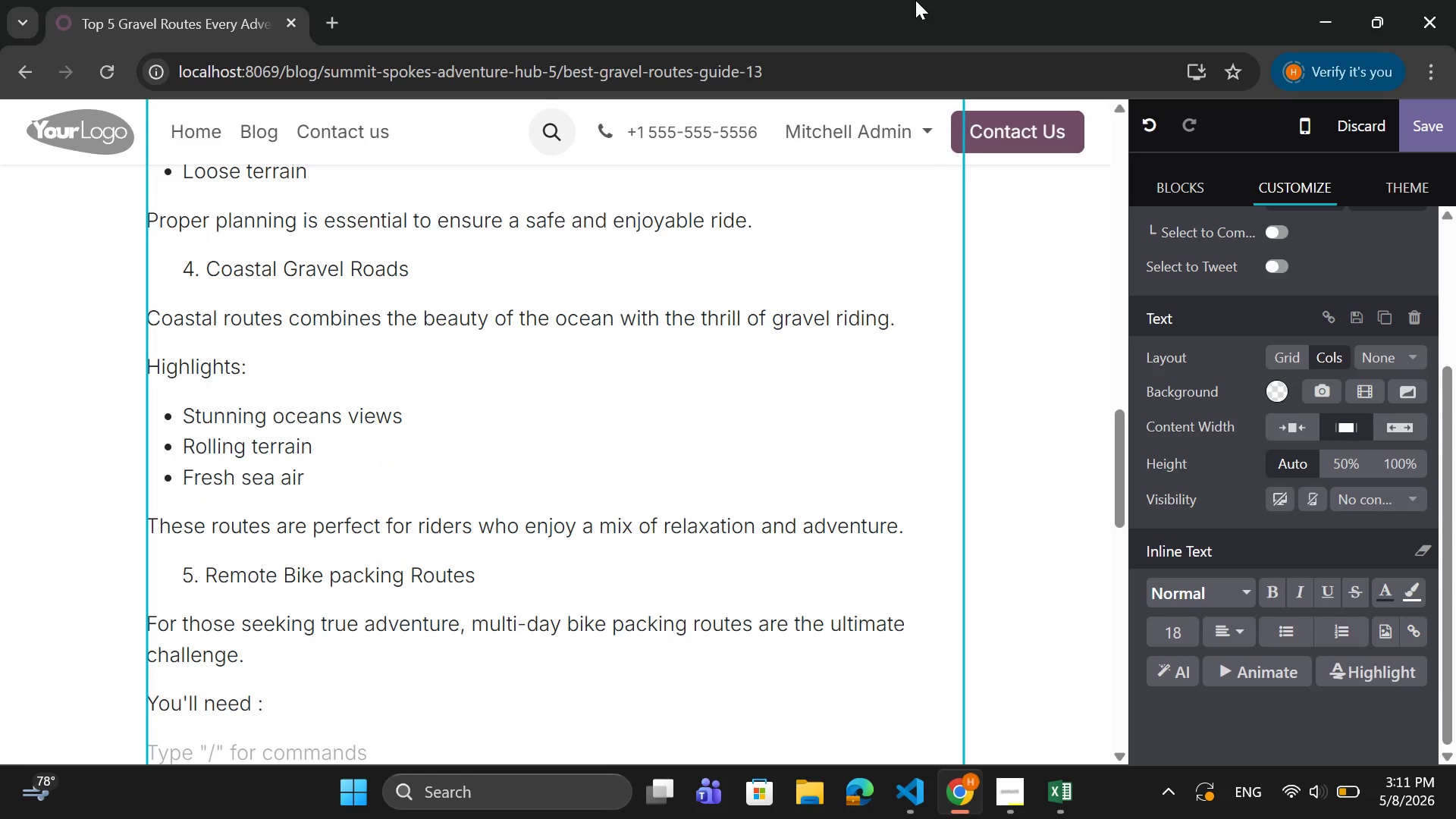 
scroll: coordinate [759, 0], scroll_direction: down, amount: 1.0
 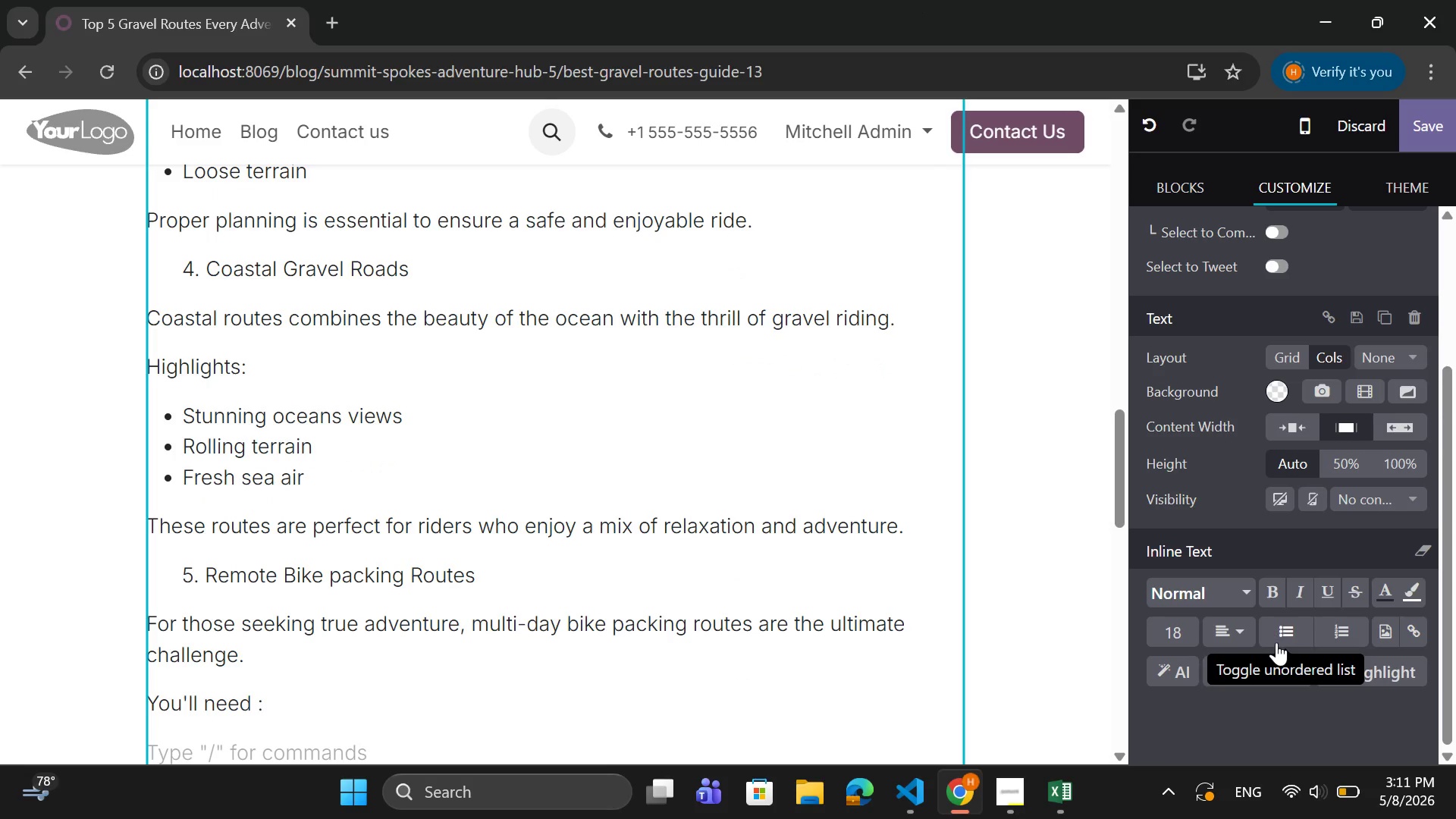 
left_click([1284, 627])
 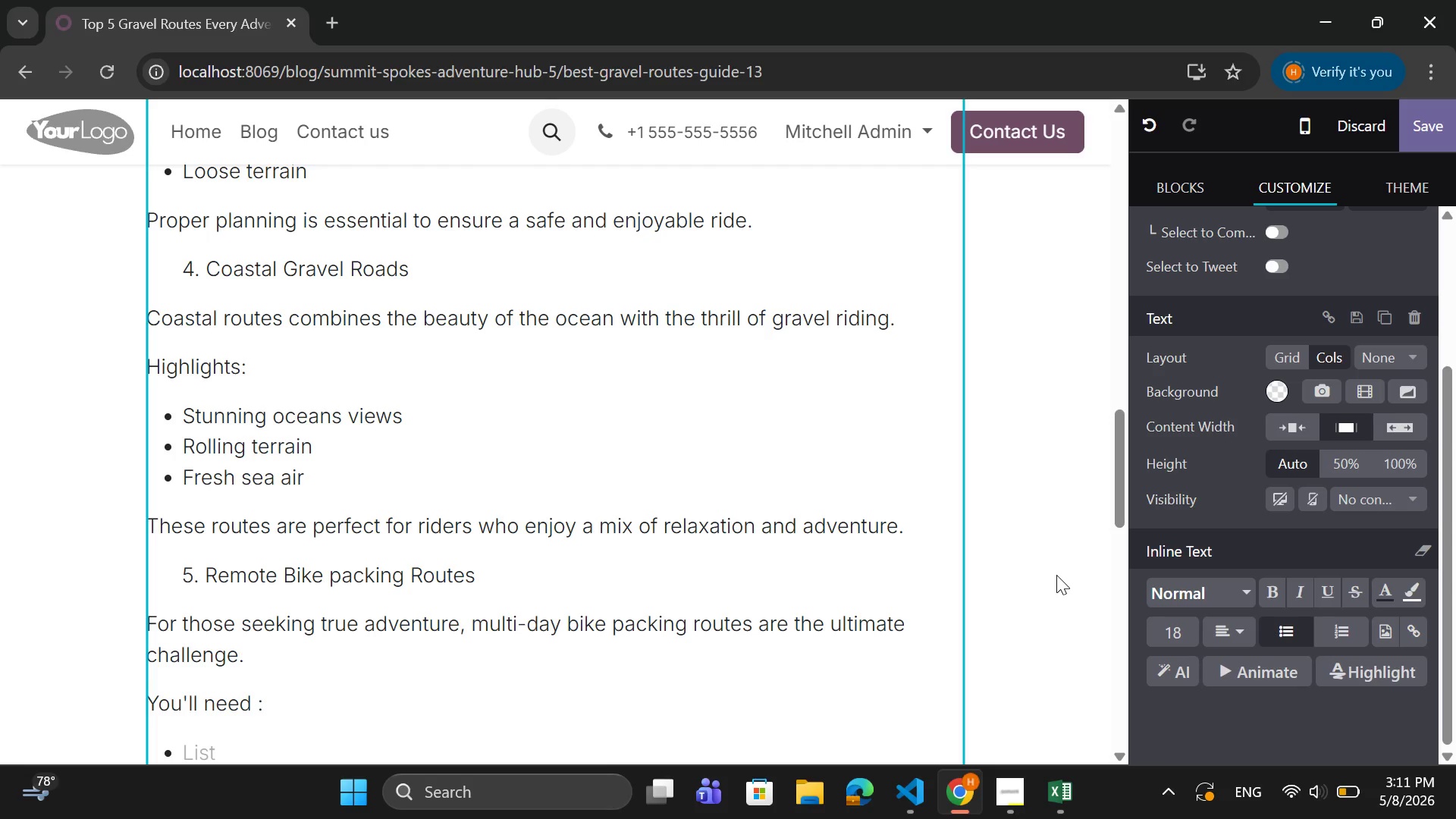 
type(Campa)
key(Backspace)
type(ign)
key(Backspace)
key(Backspace)
type(ng gr)
key(Backspace)
type(ear navigation )
 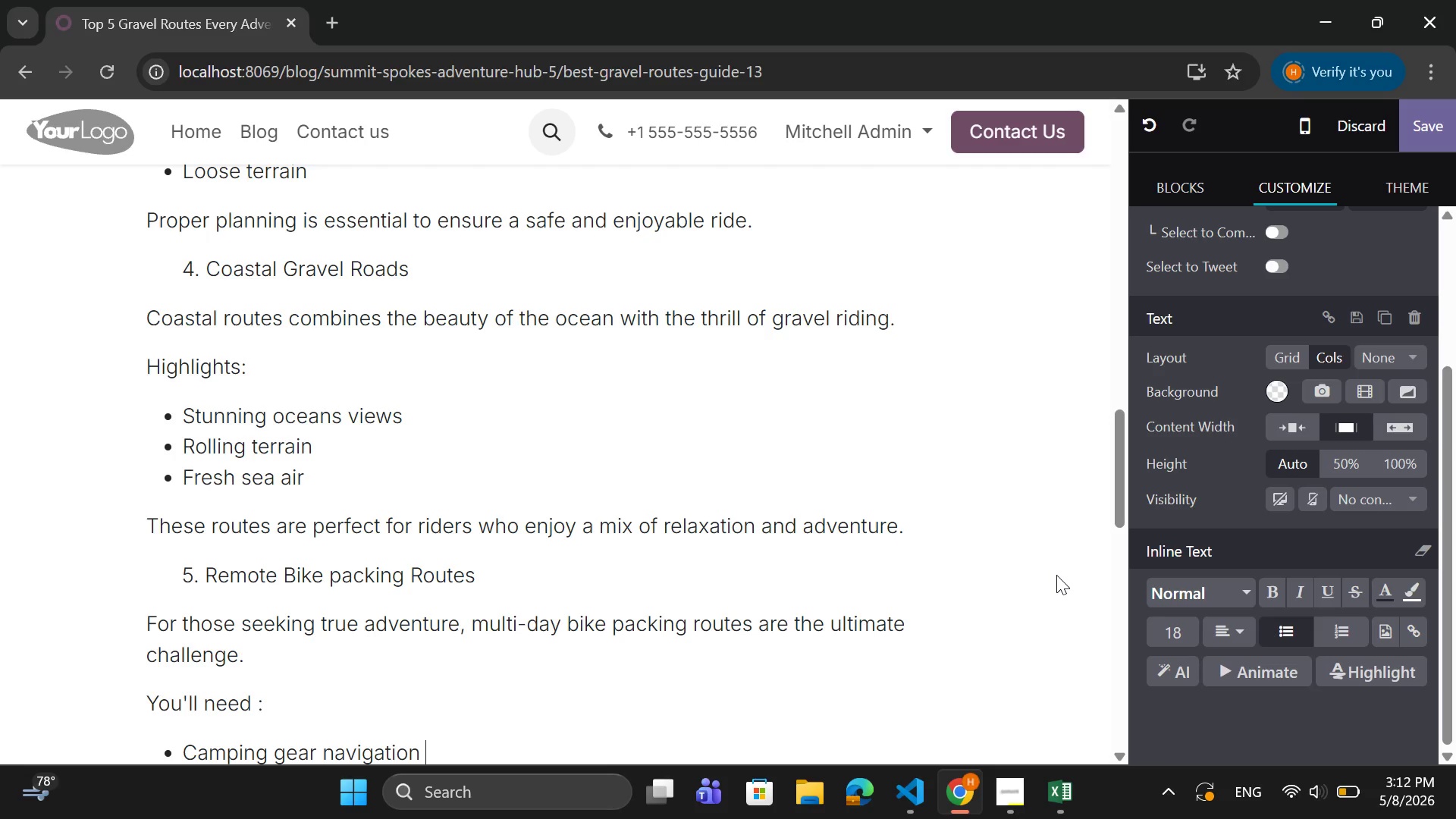 
key(Backspace)
 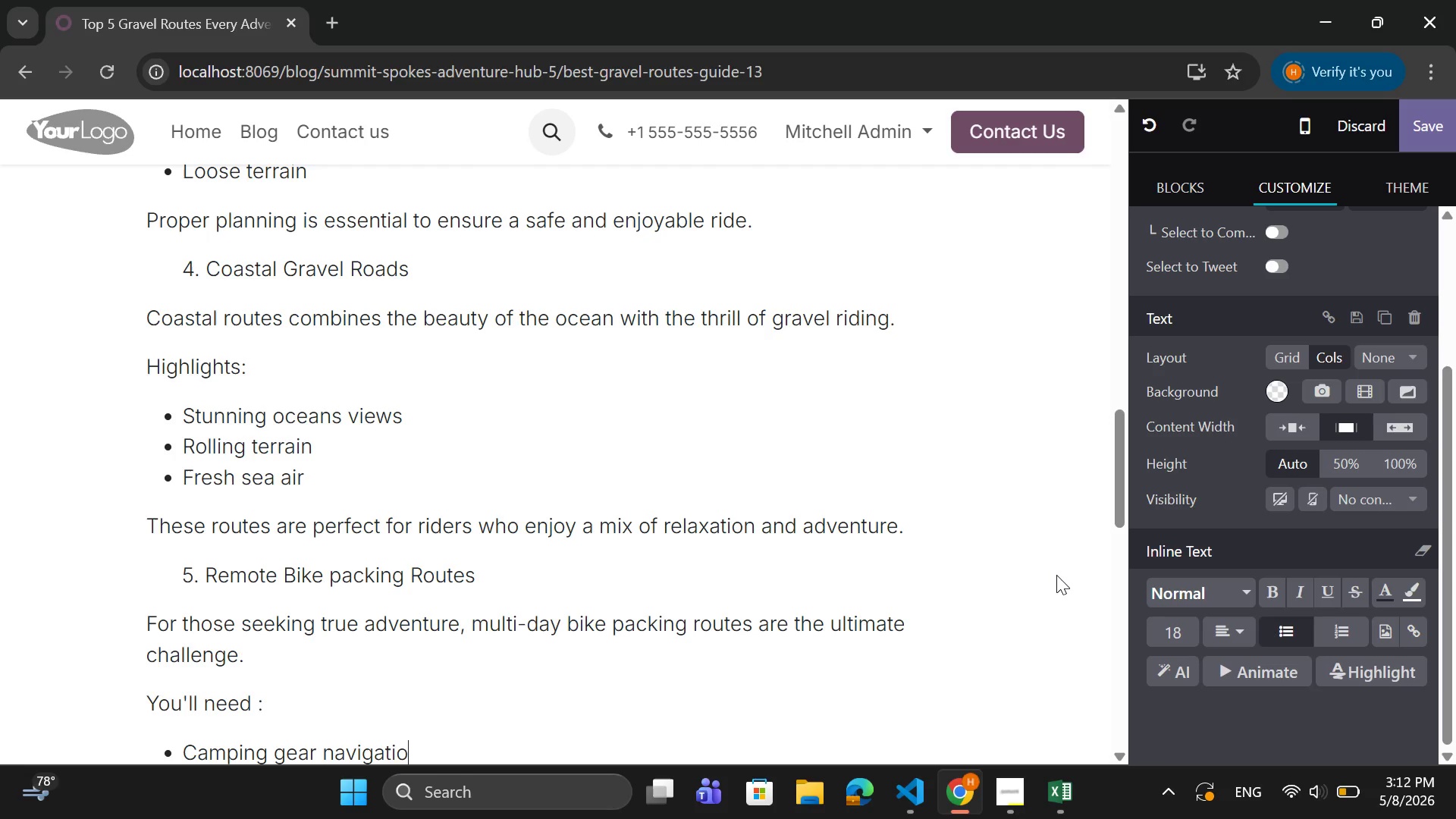 
key(Backspace)
 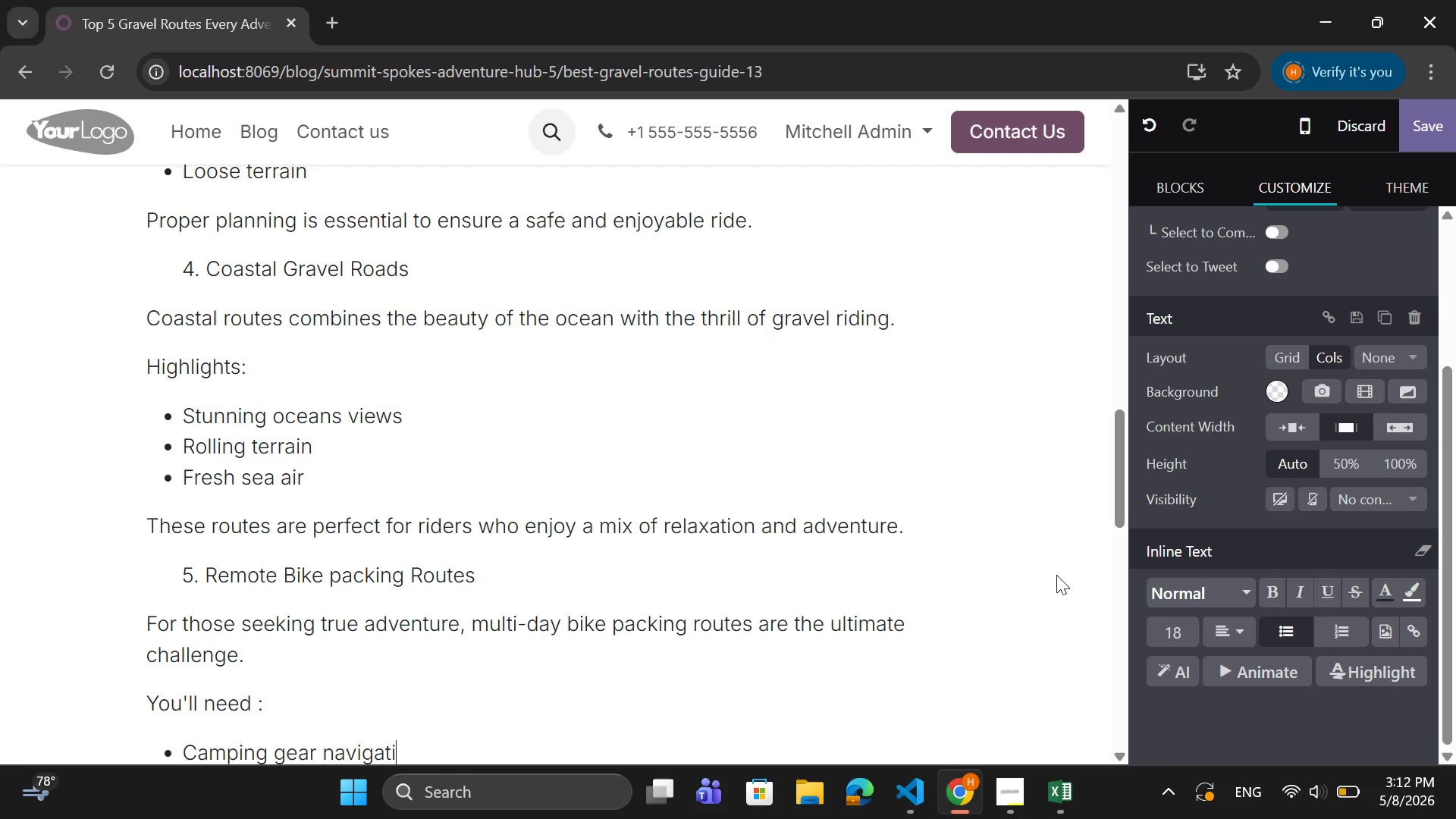 
key(Backspace)
 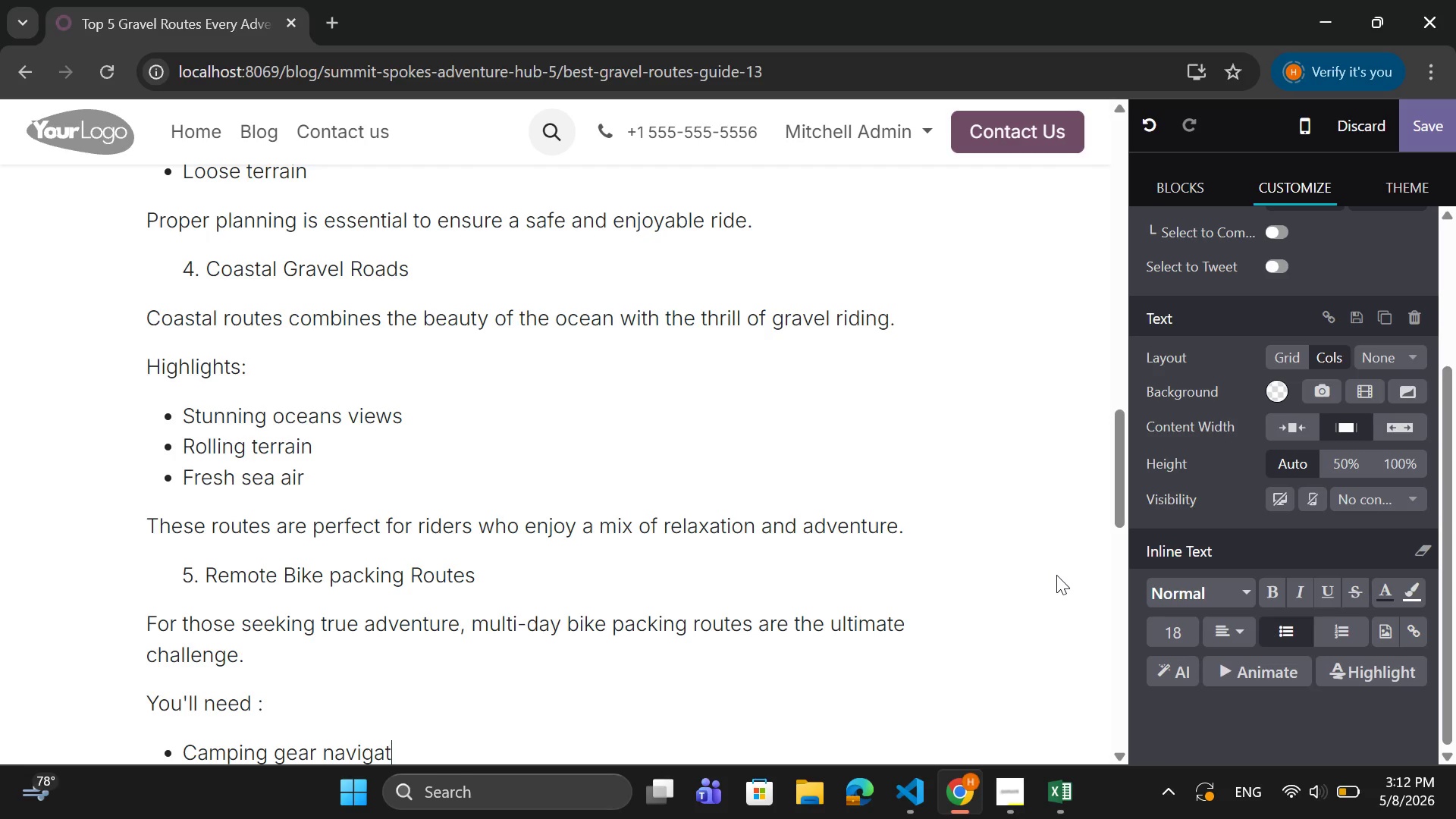 
key(Backspace)
 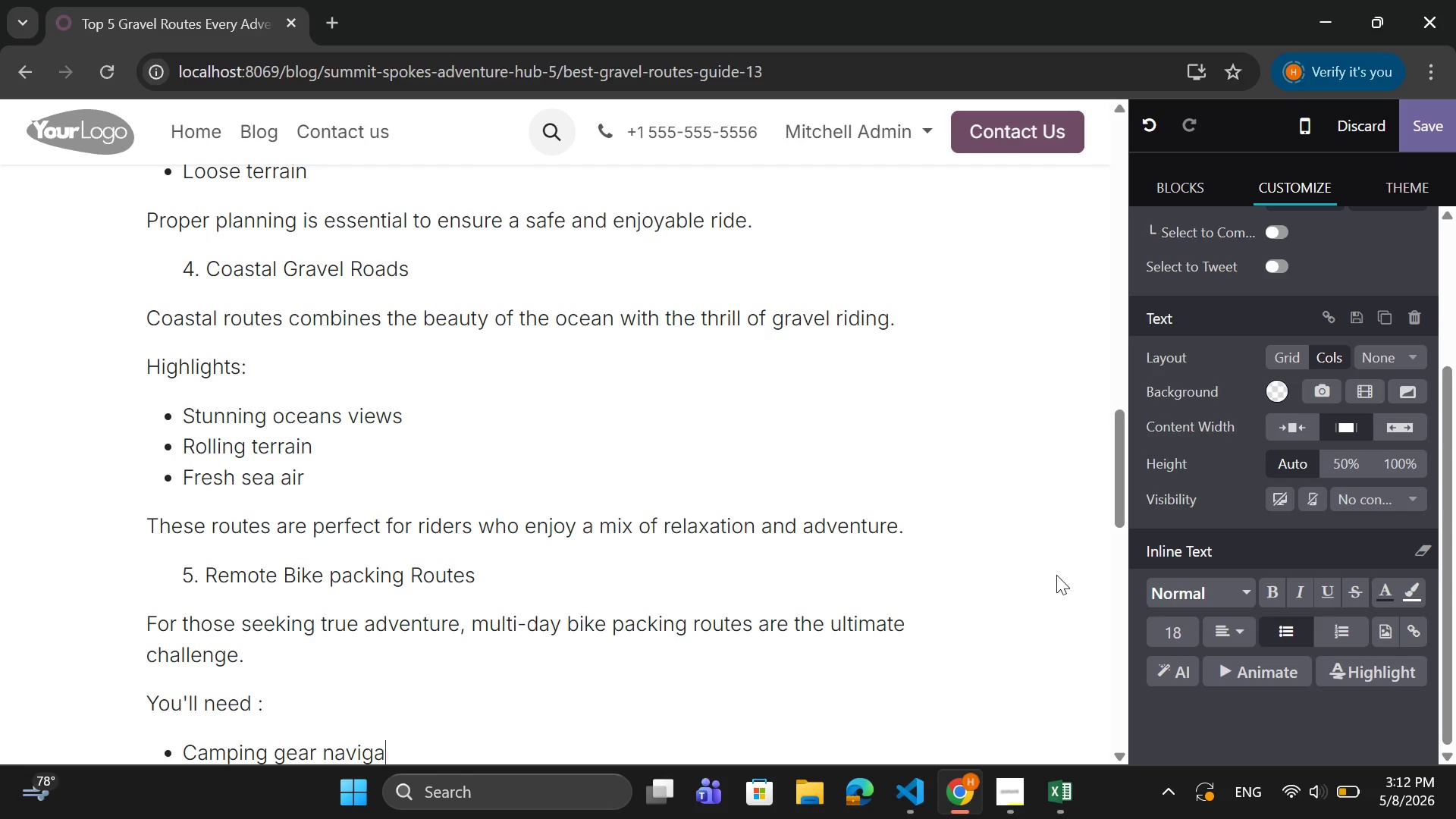 
key(Backspace)
 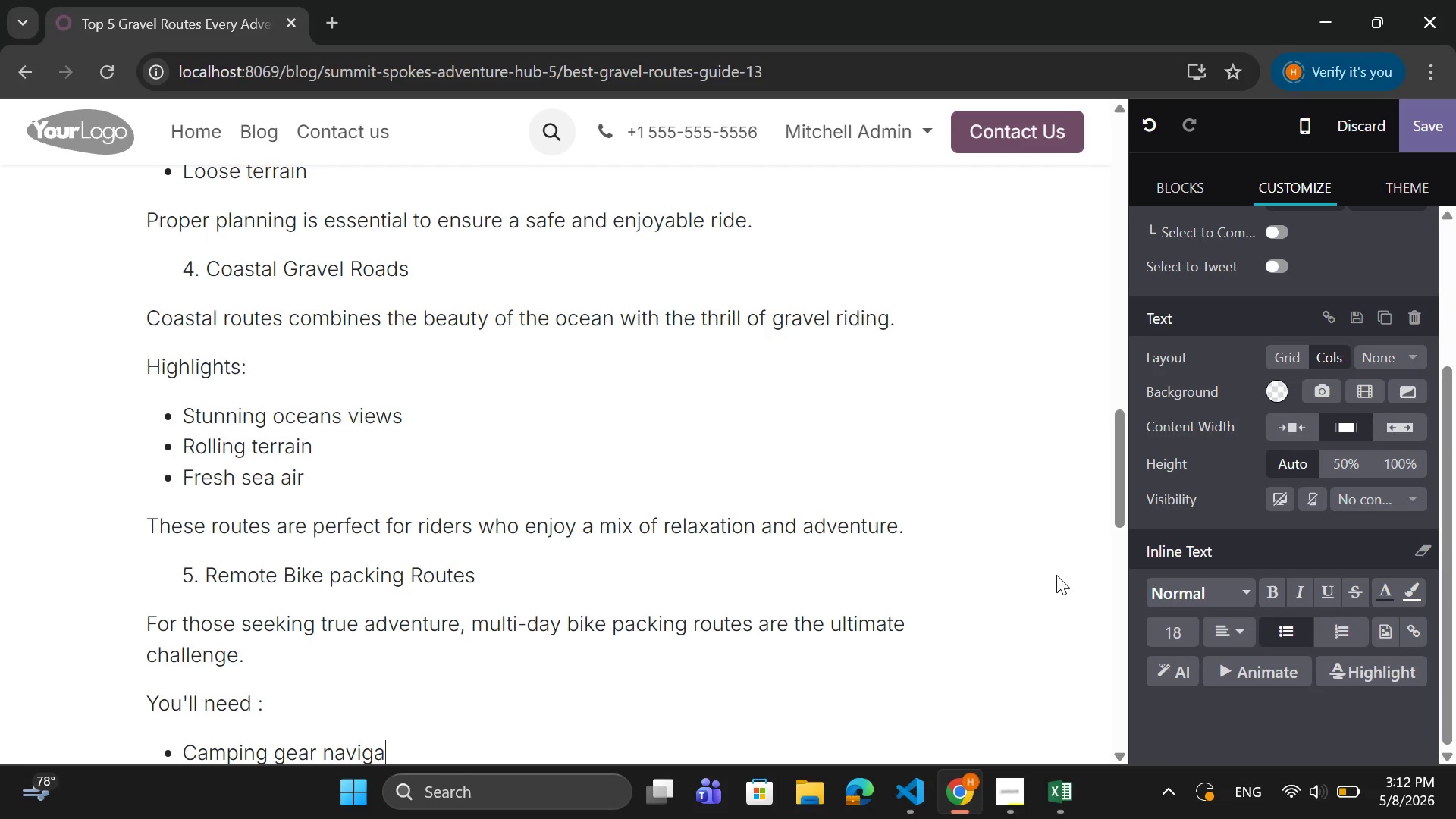 
key(Backspace)
 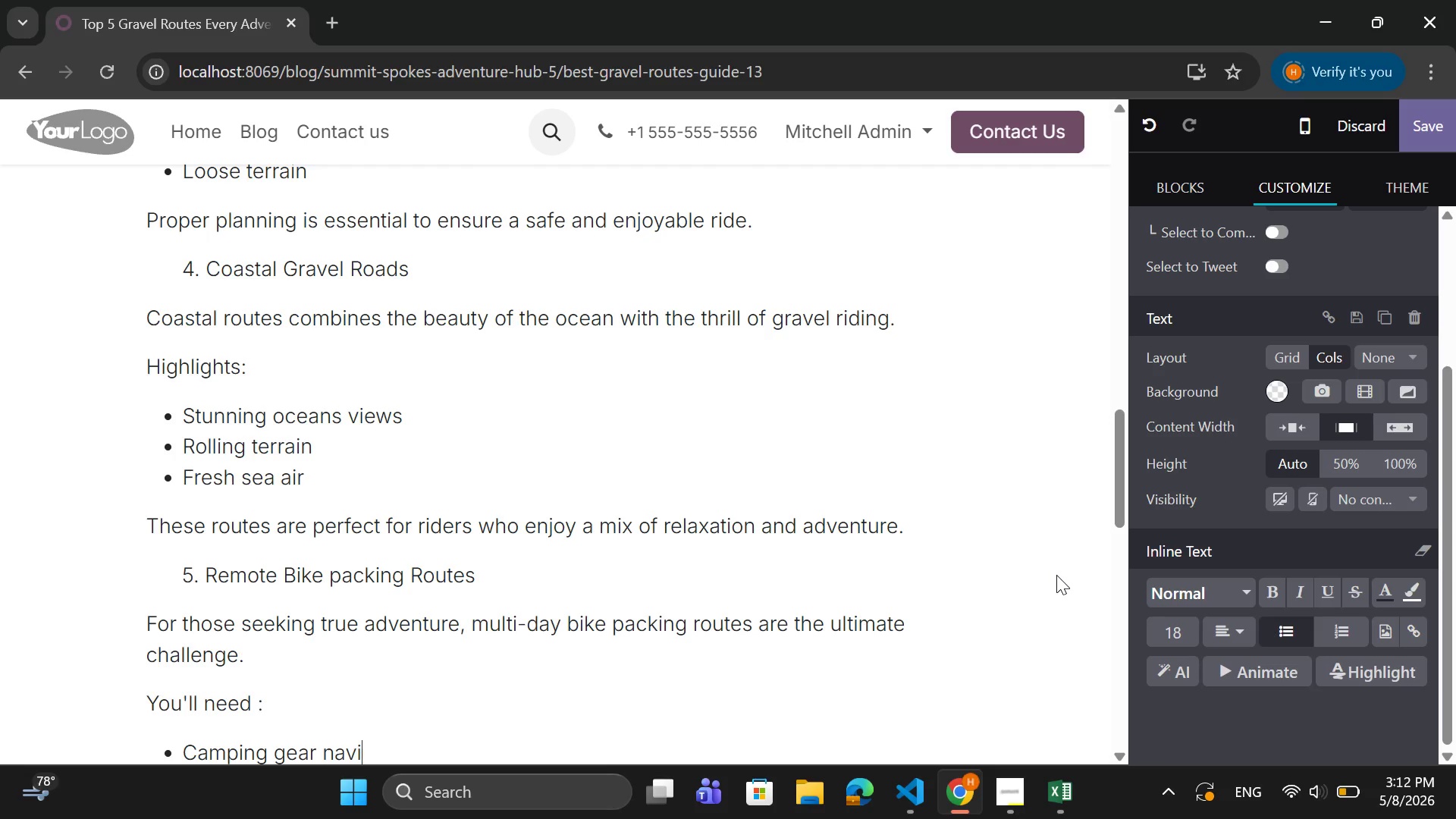 
key(Backspace)
 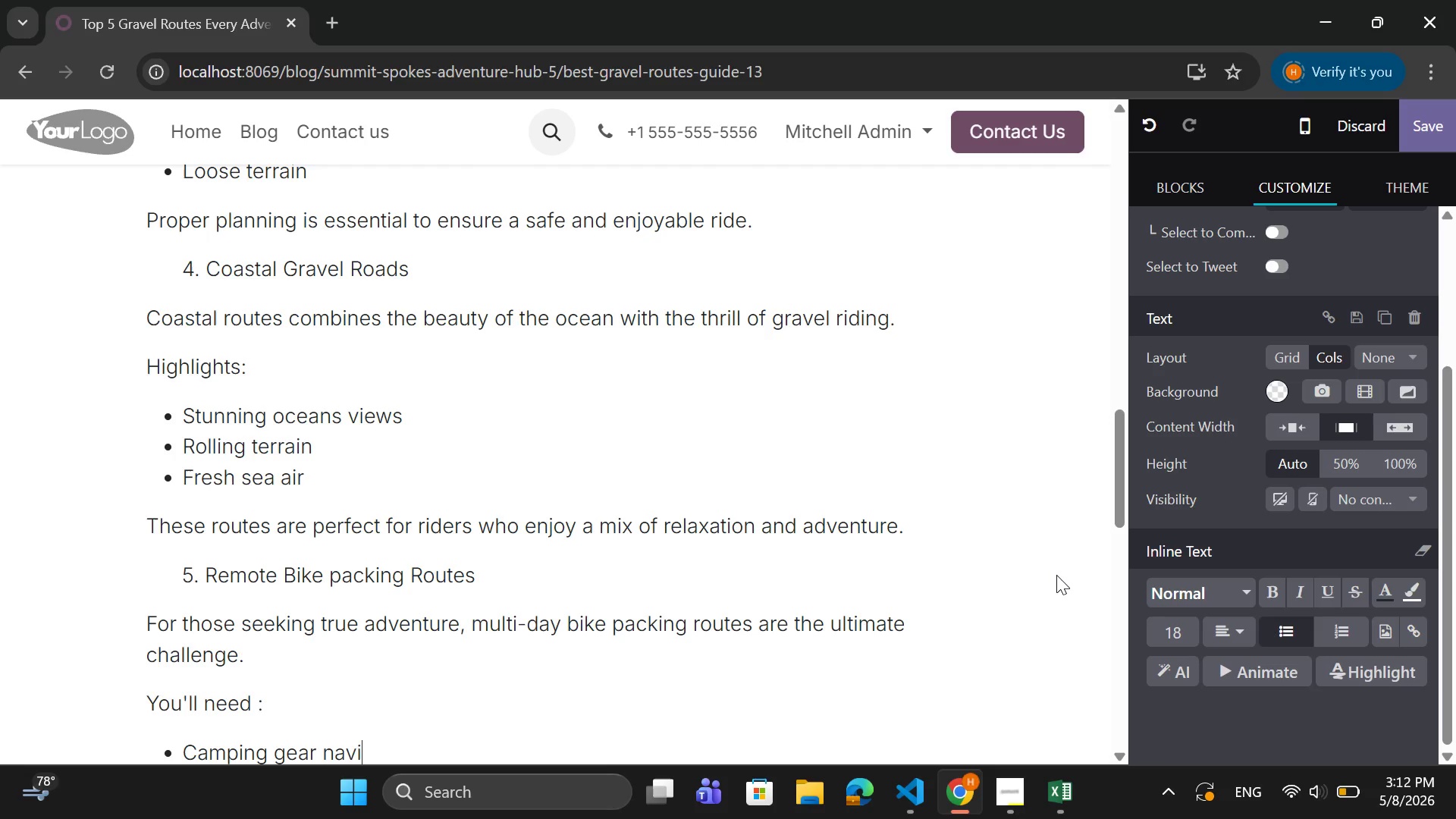 
key(Backspace)
 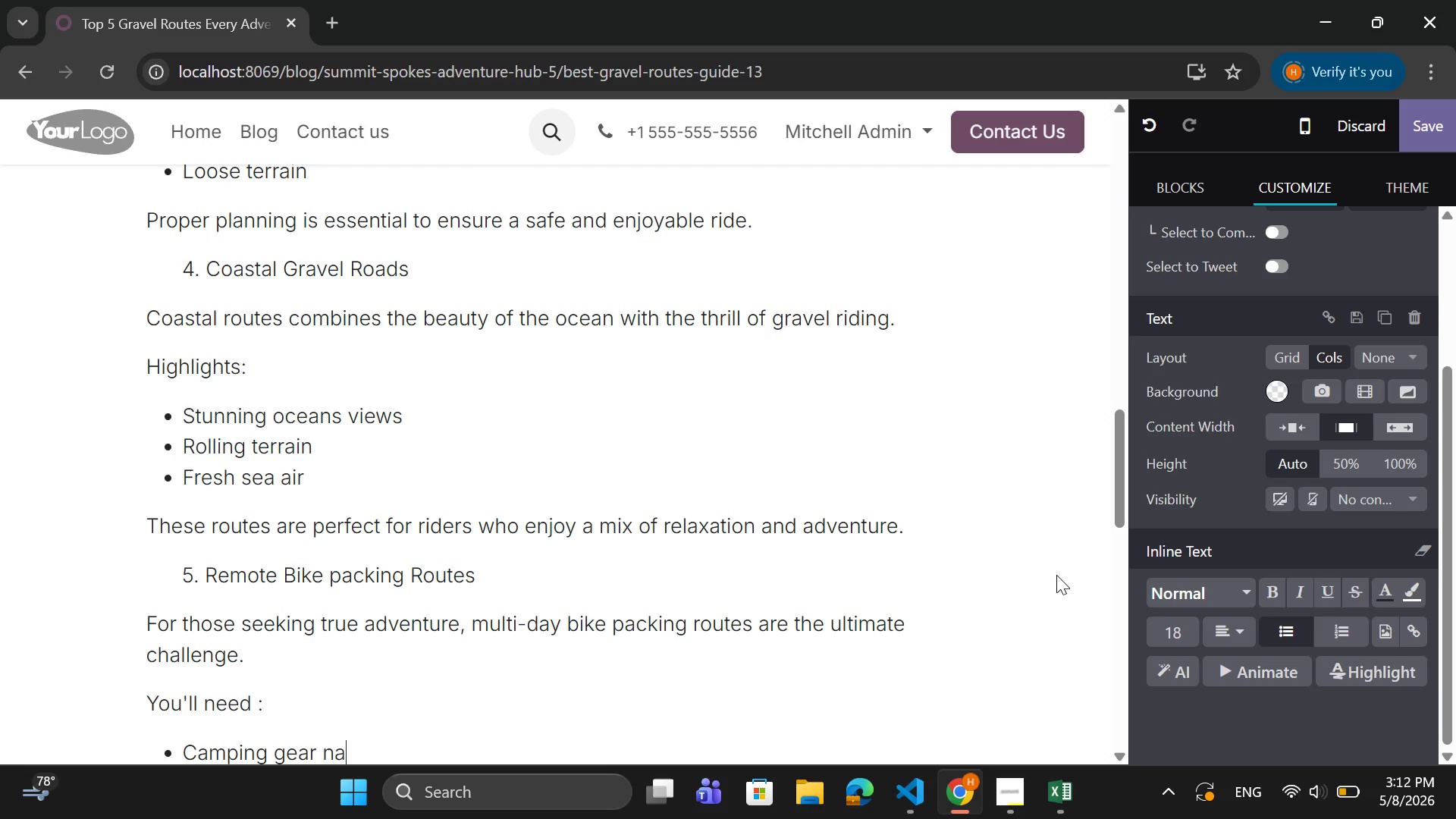 
key(Backspace)
 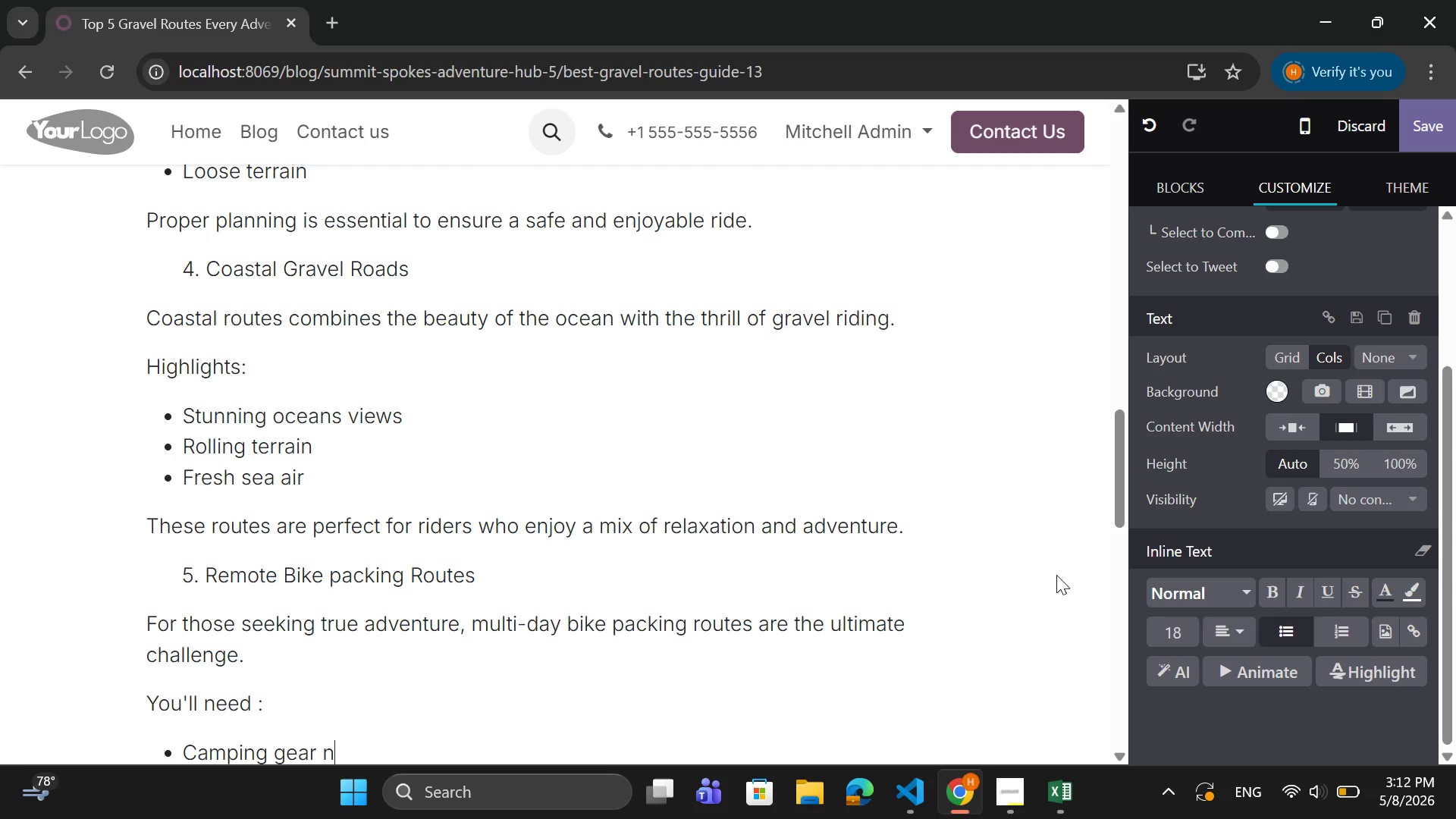 
key(Backspace)
 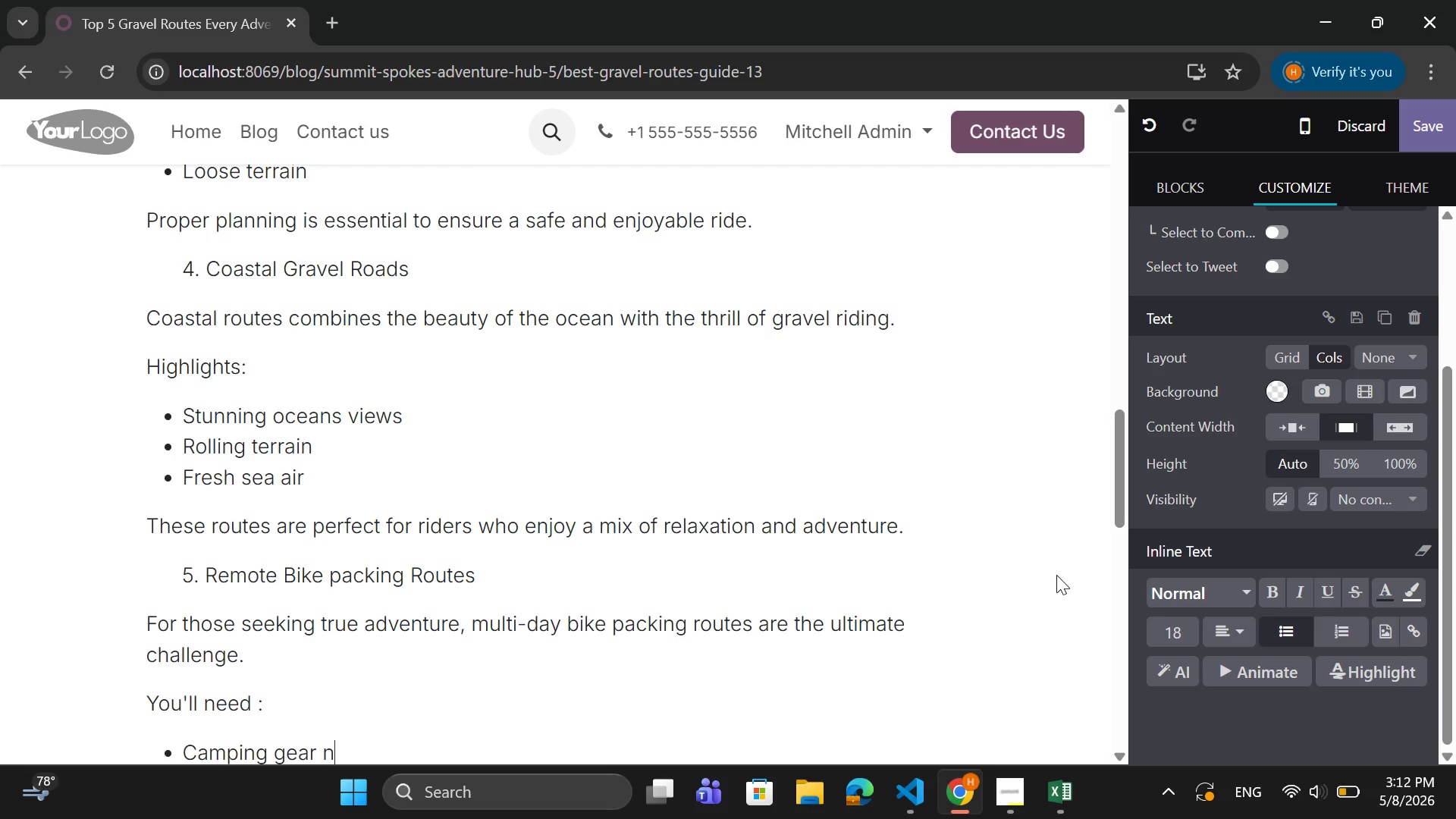 
key(Backspace)
 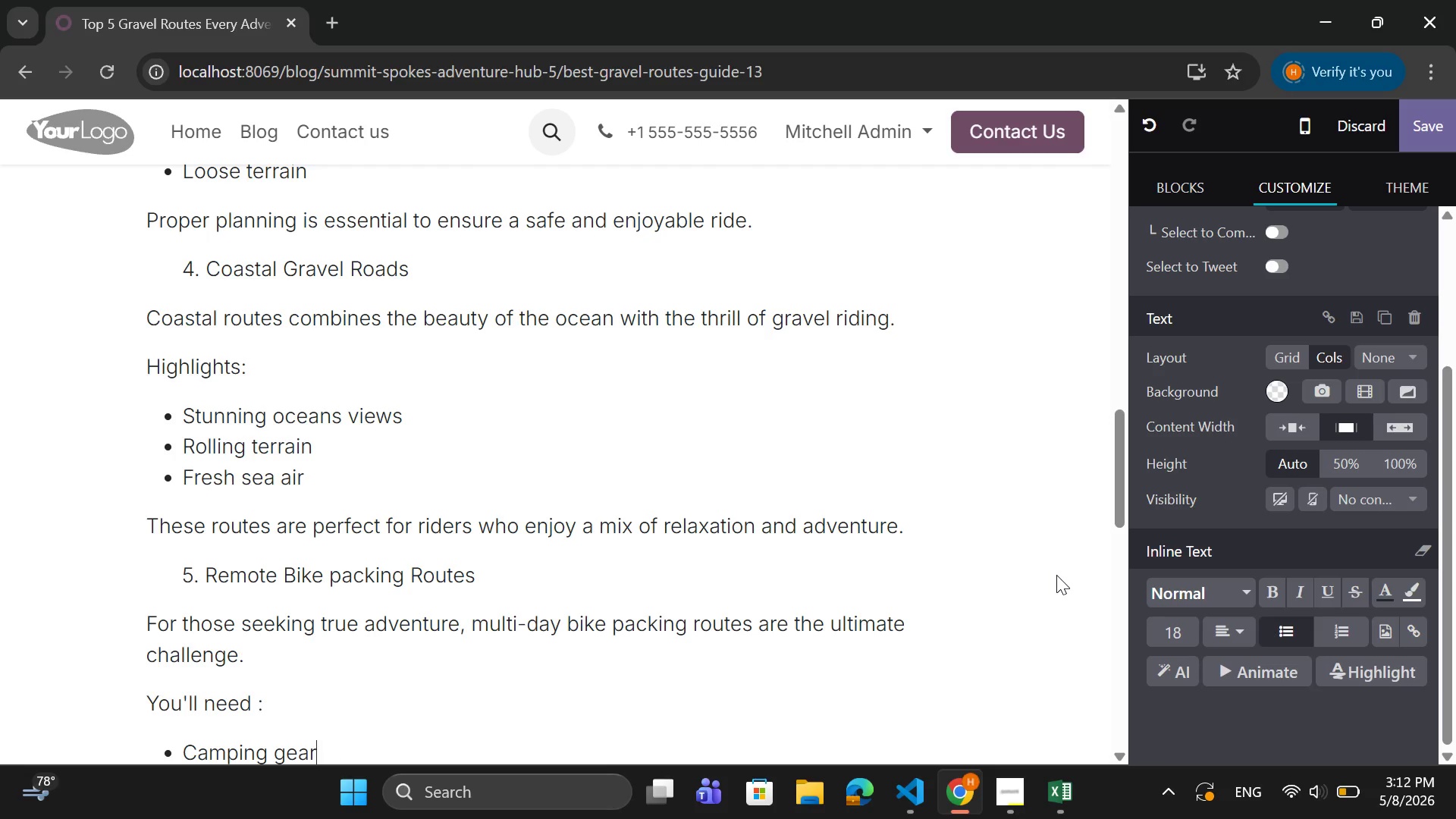 
key(Backspace)
 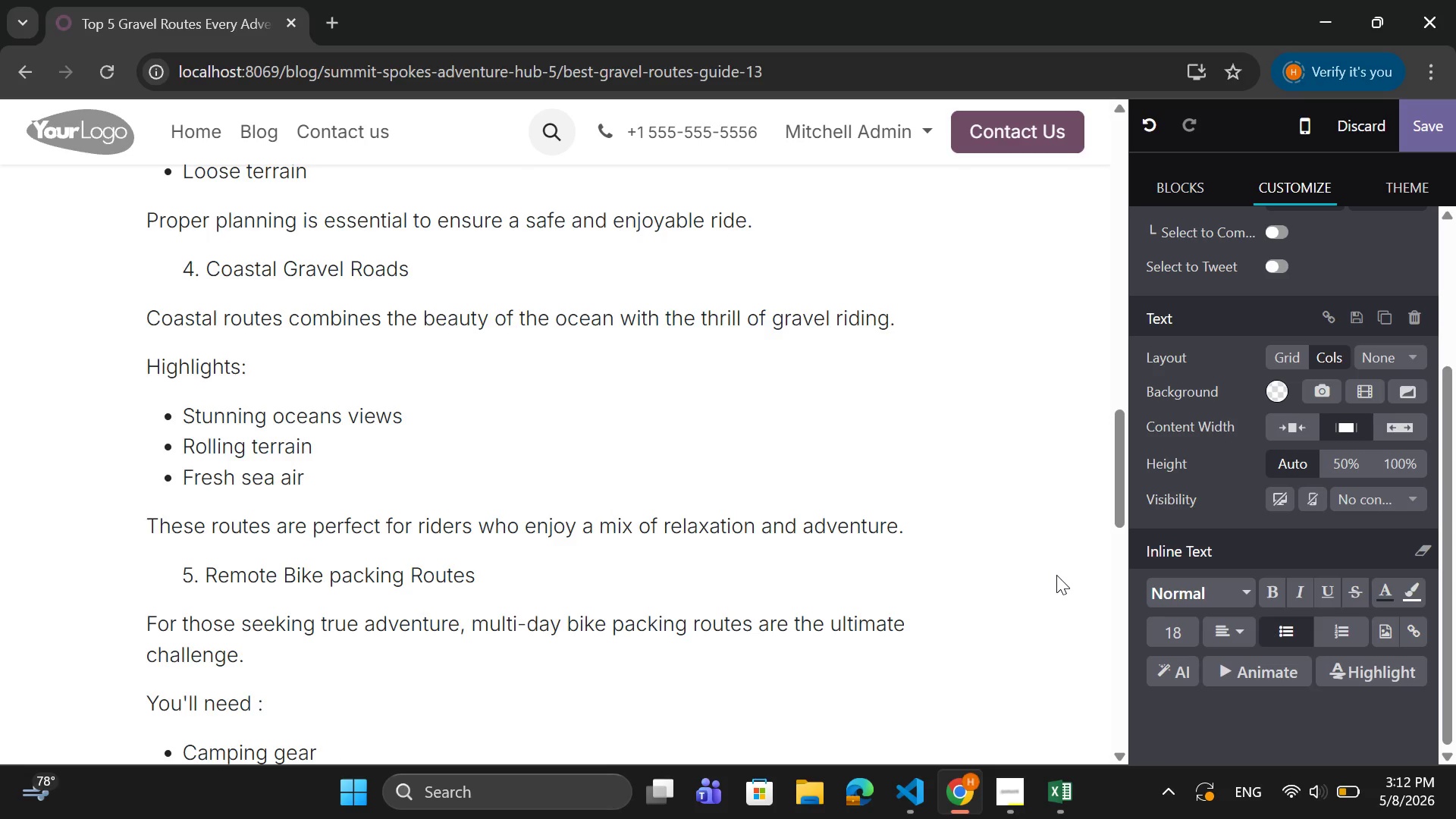 
key(Enter)
 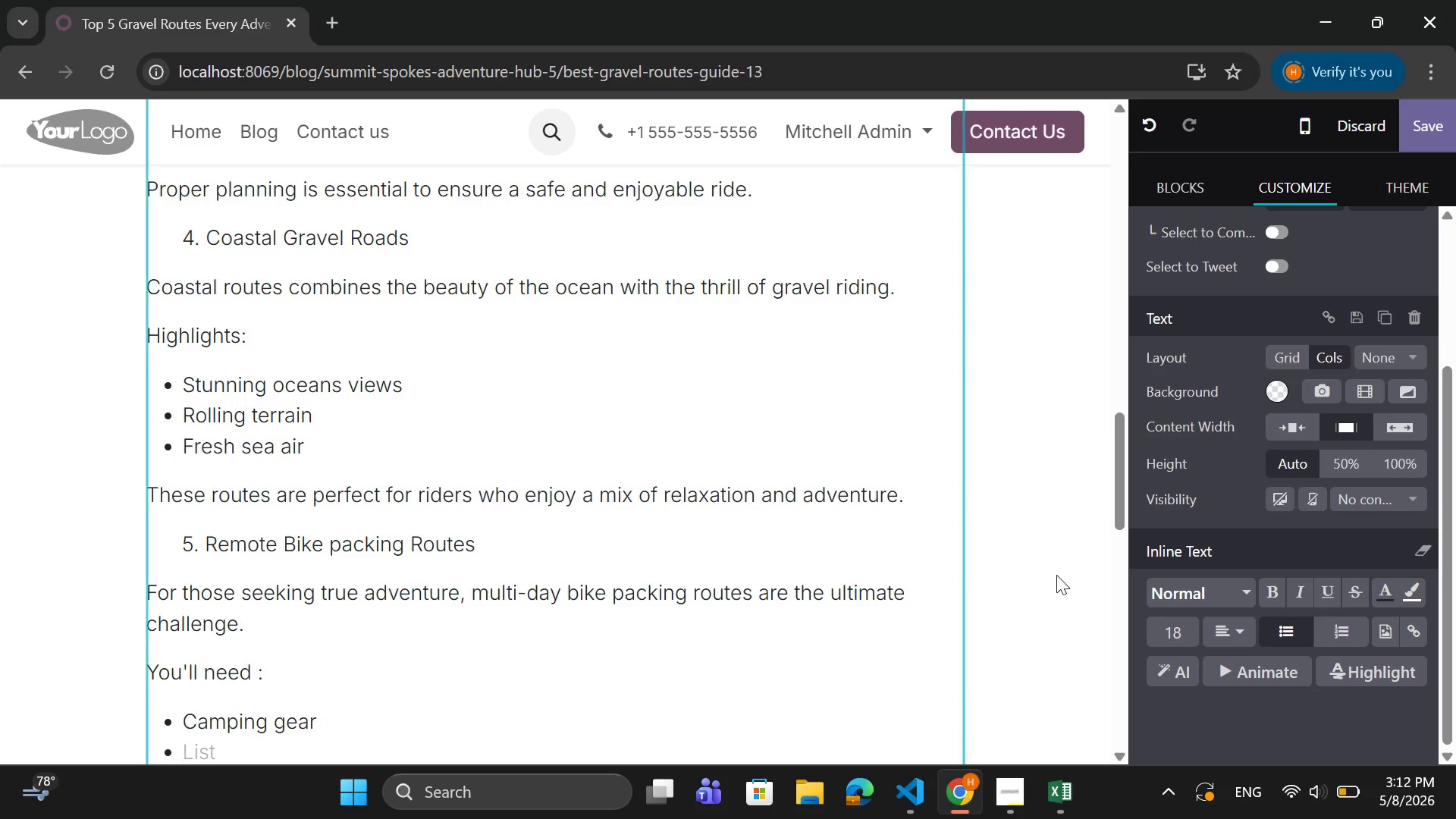 
type(navigation )
 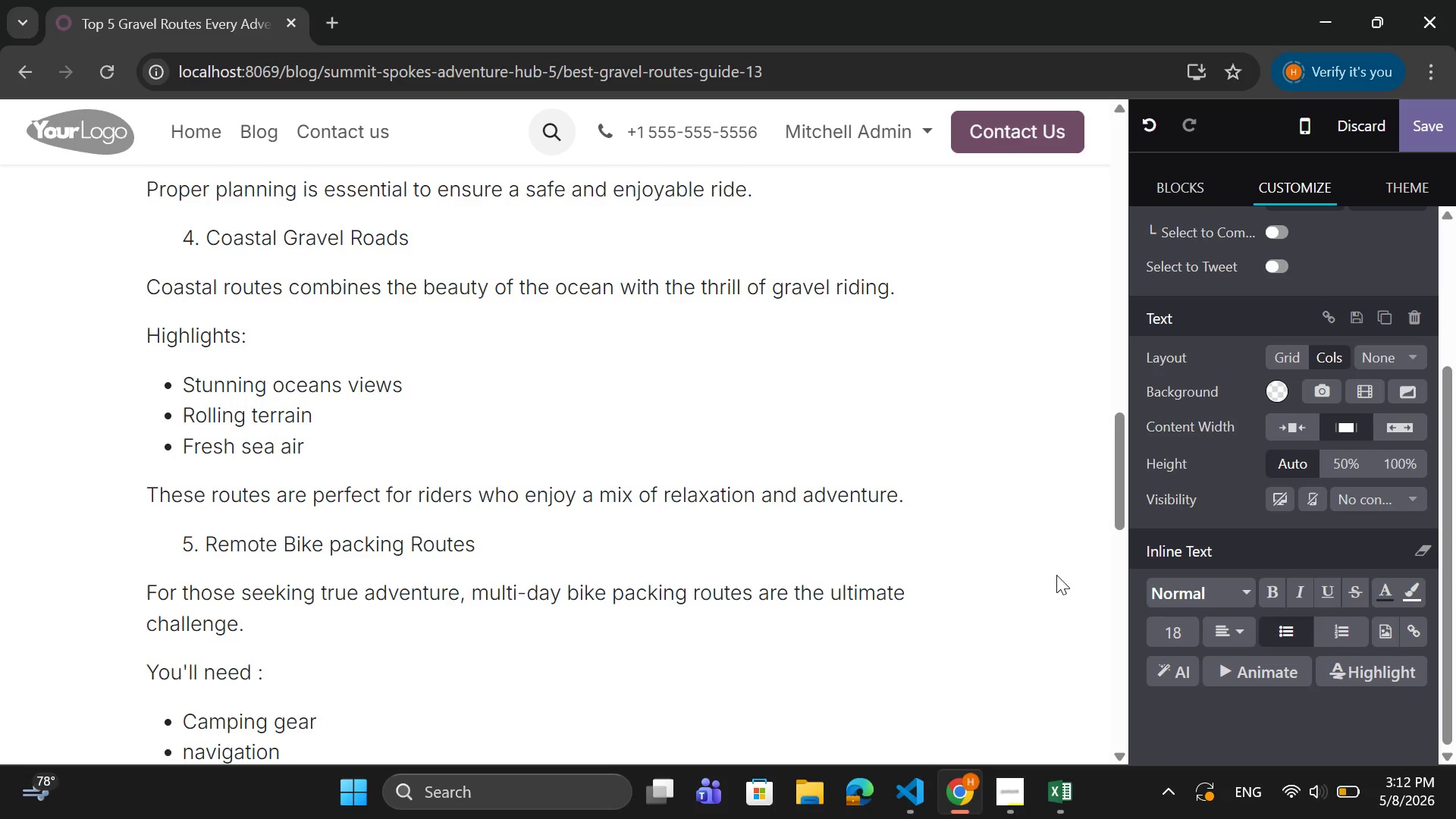 
key(ArrowLeft)
 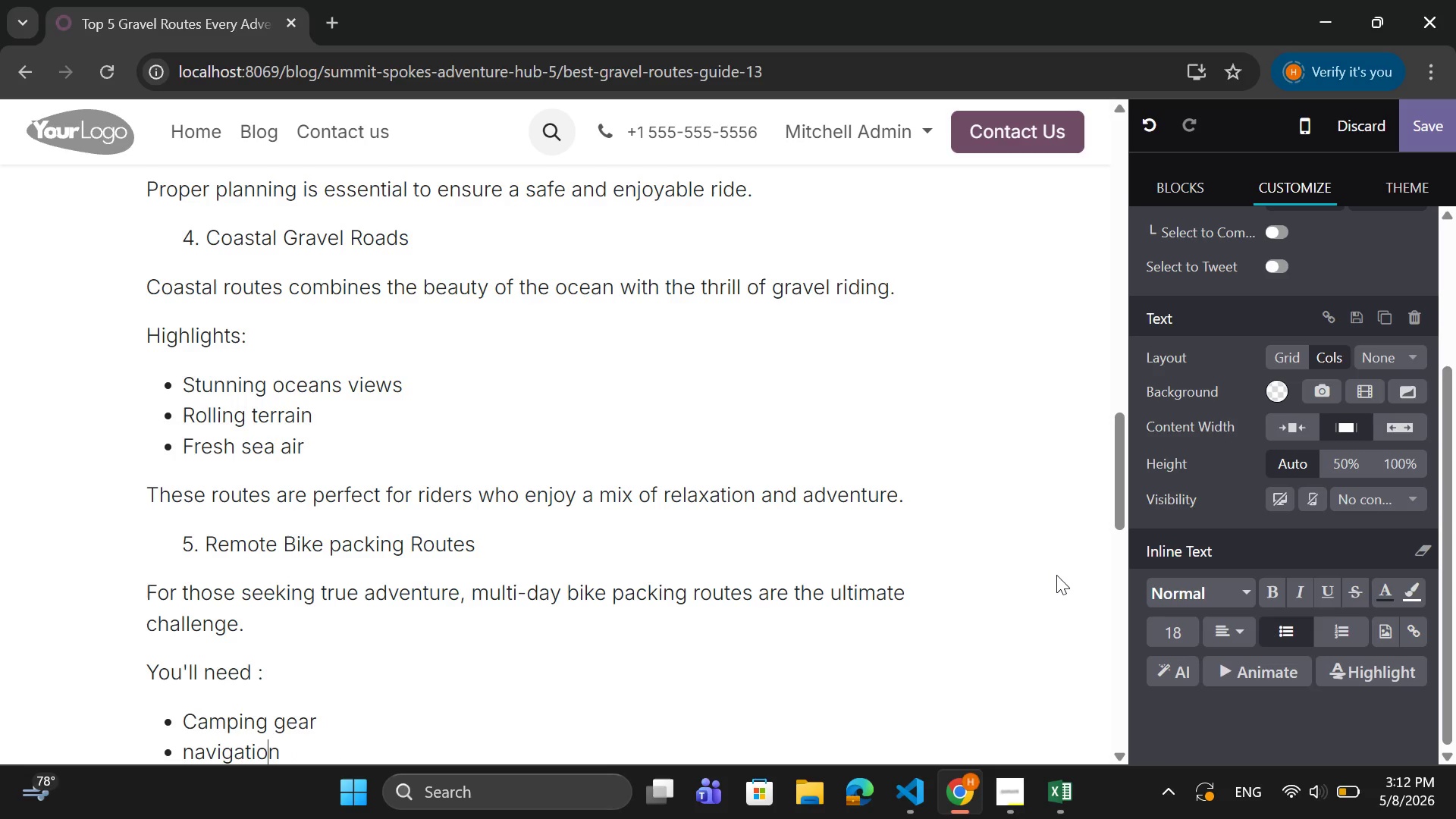 
key(ArrowLeft)
 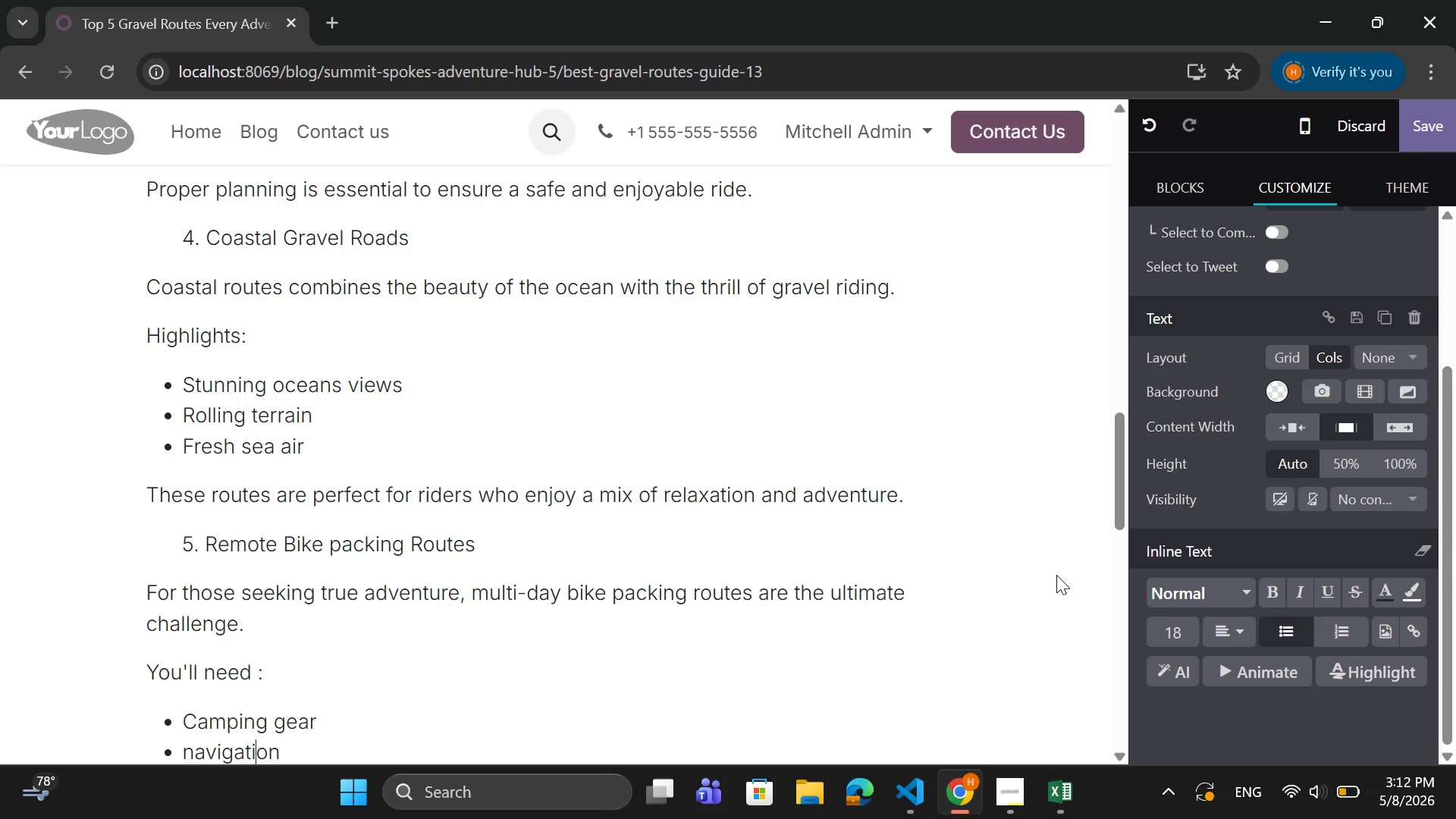 
key(ArrowLeft)
 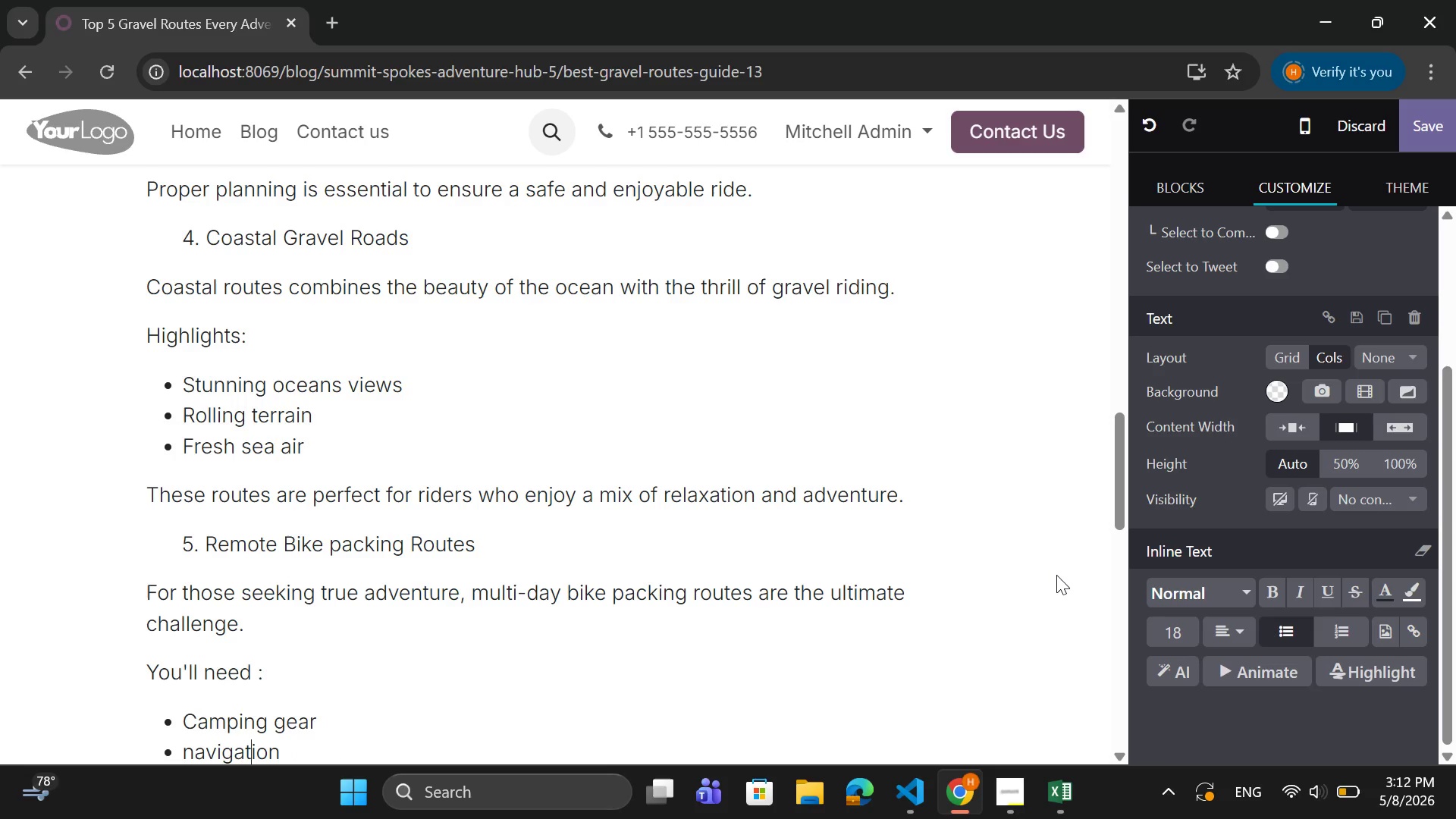 
key(ArrowLeft)
 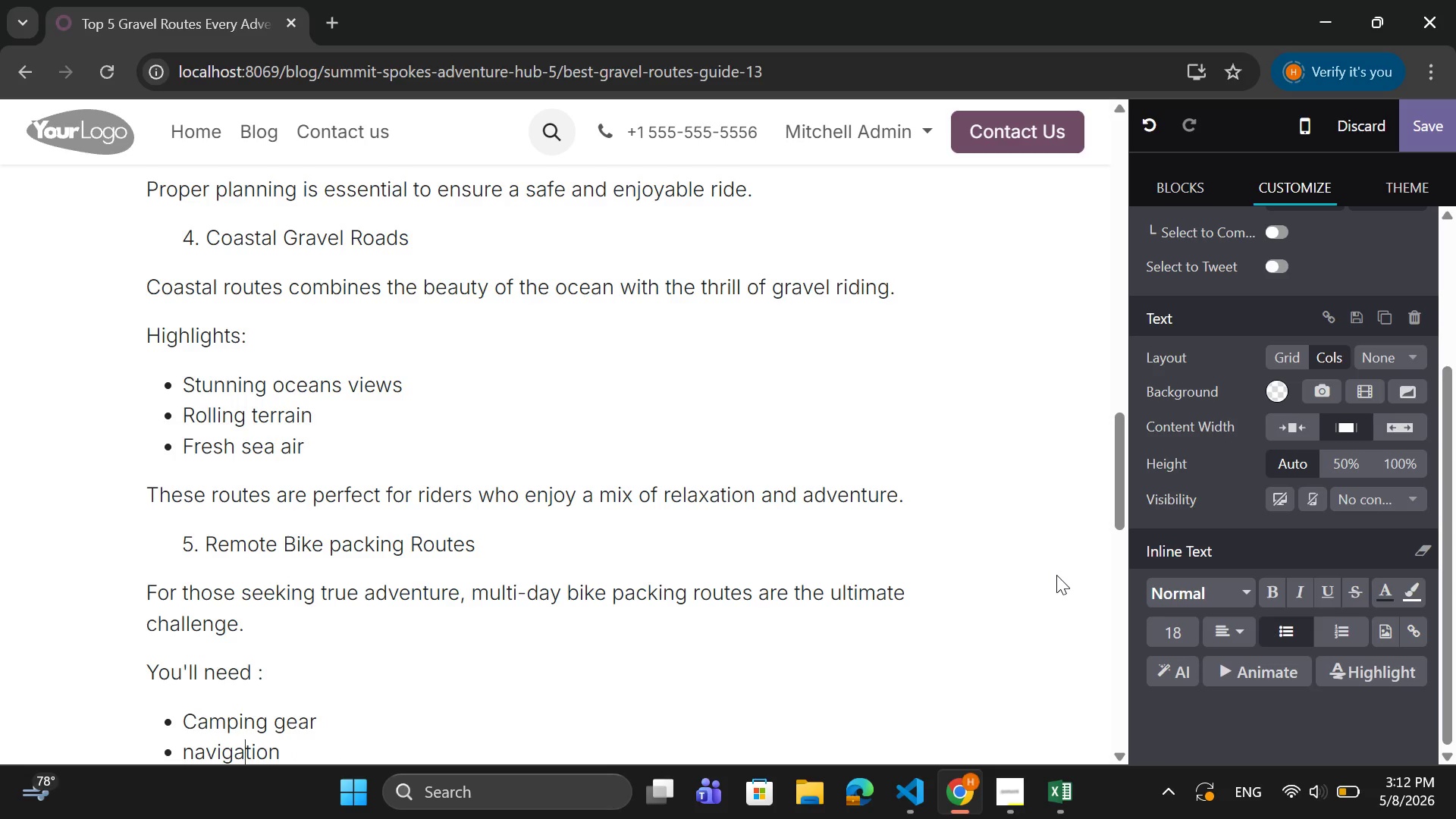 
key(ArrowLeft)
 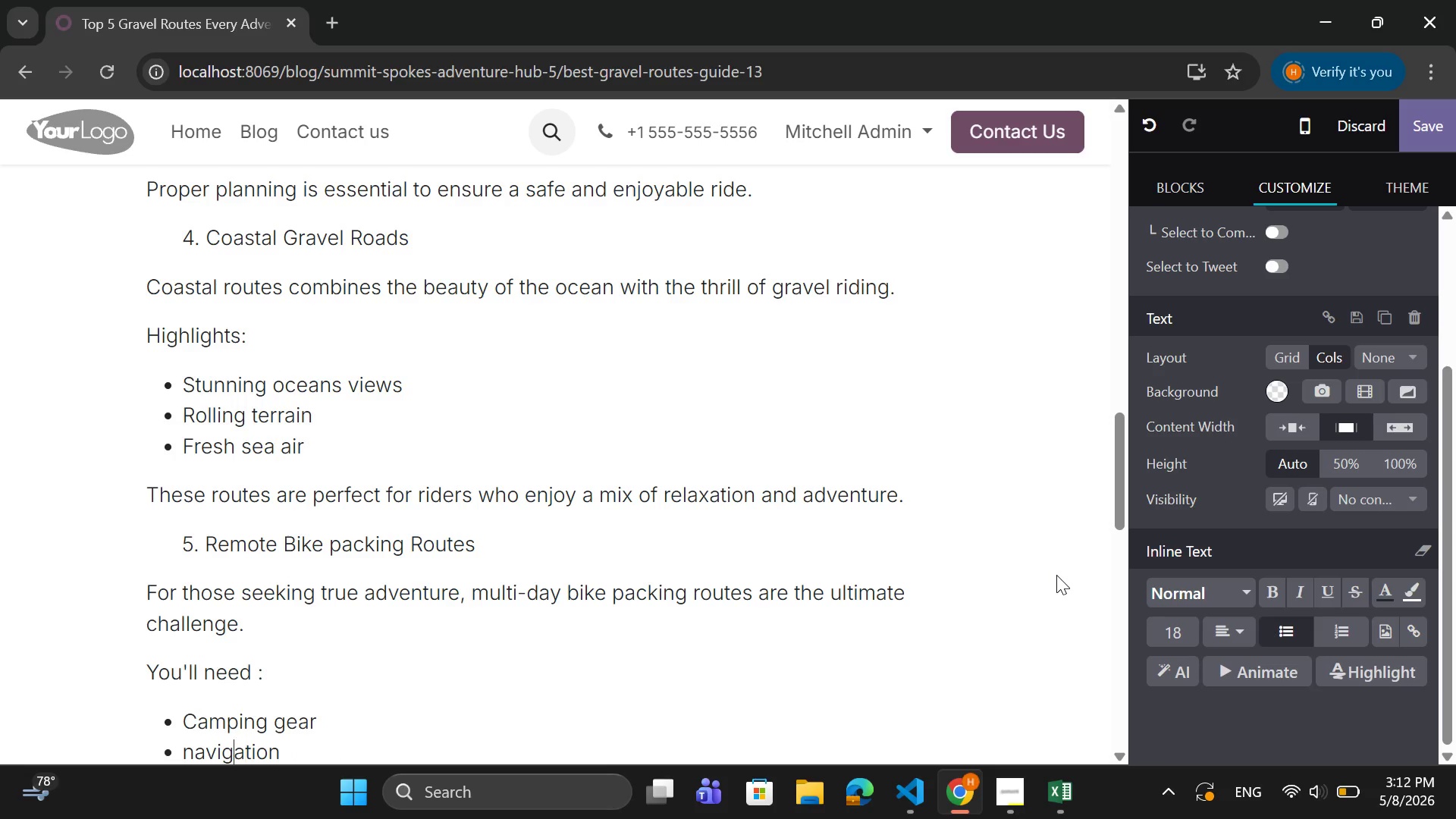 
key(ArrowLeft)
 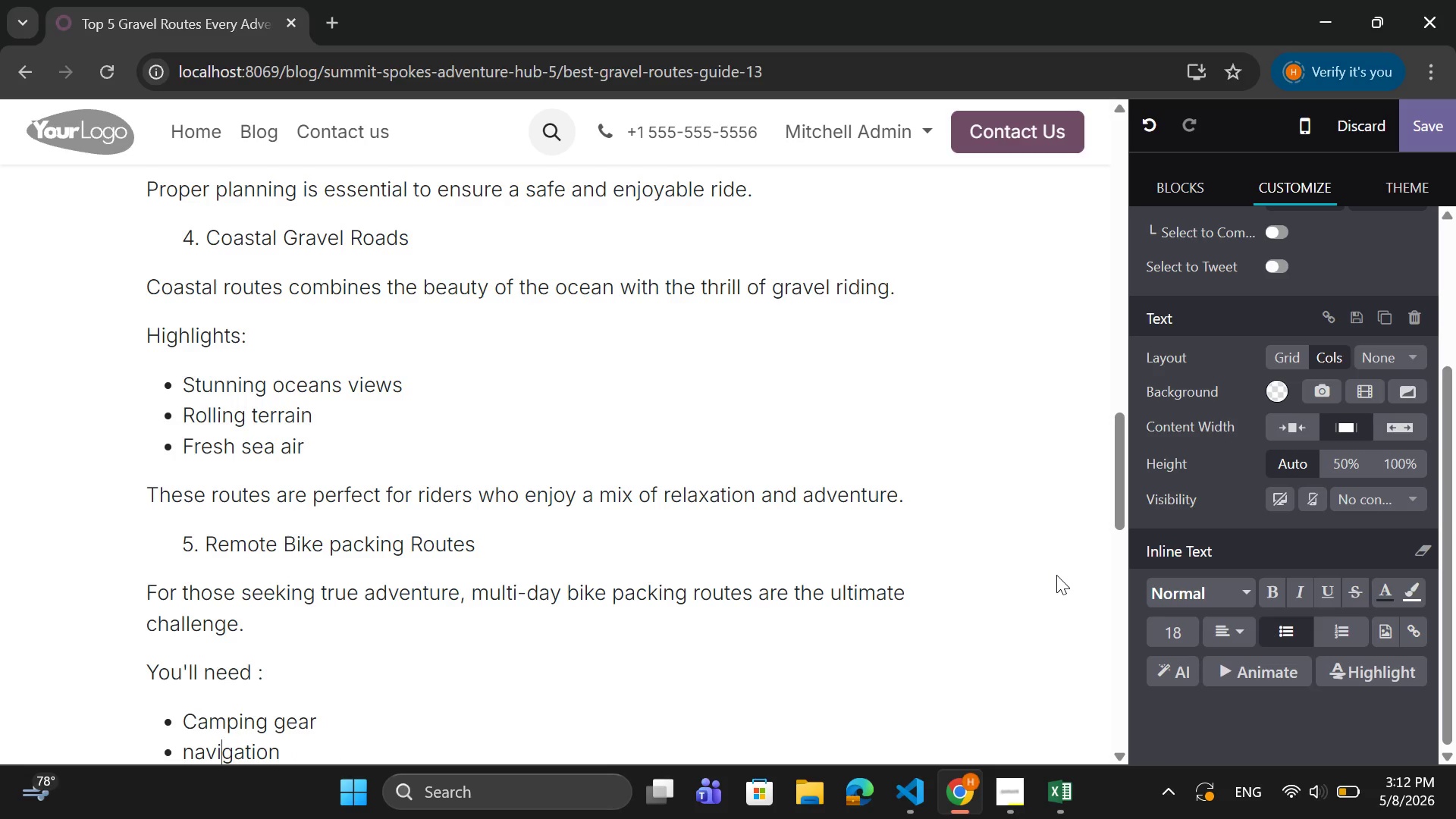 
key(ArrowLeft)
 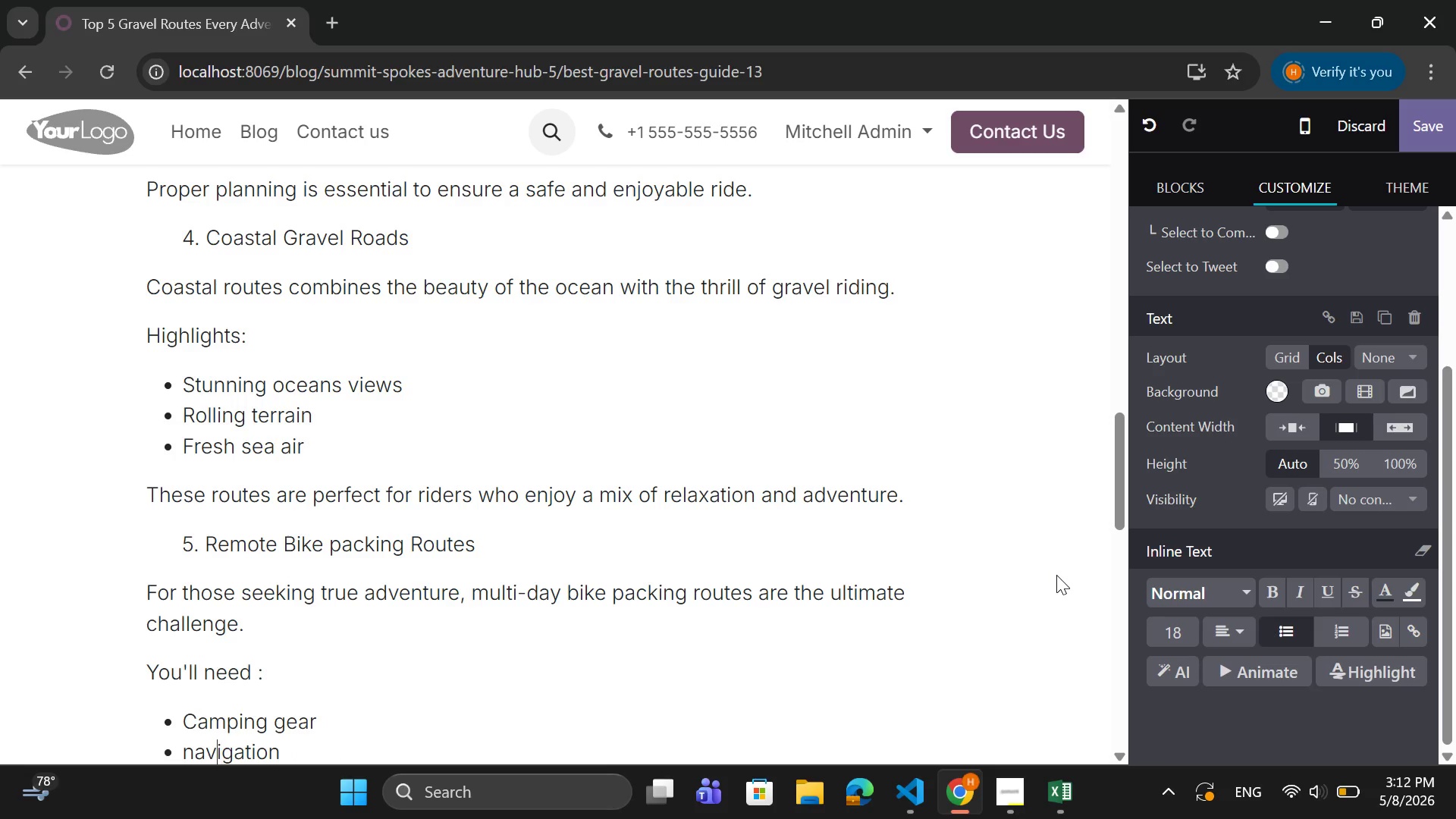 
key(ArrowLeft)
 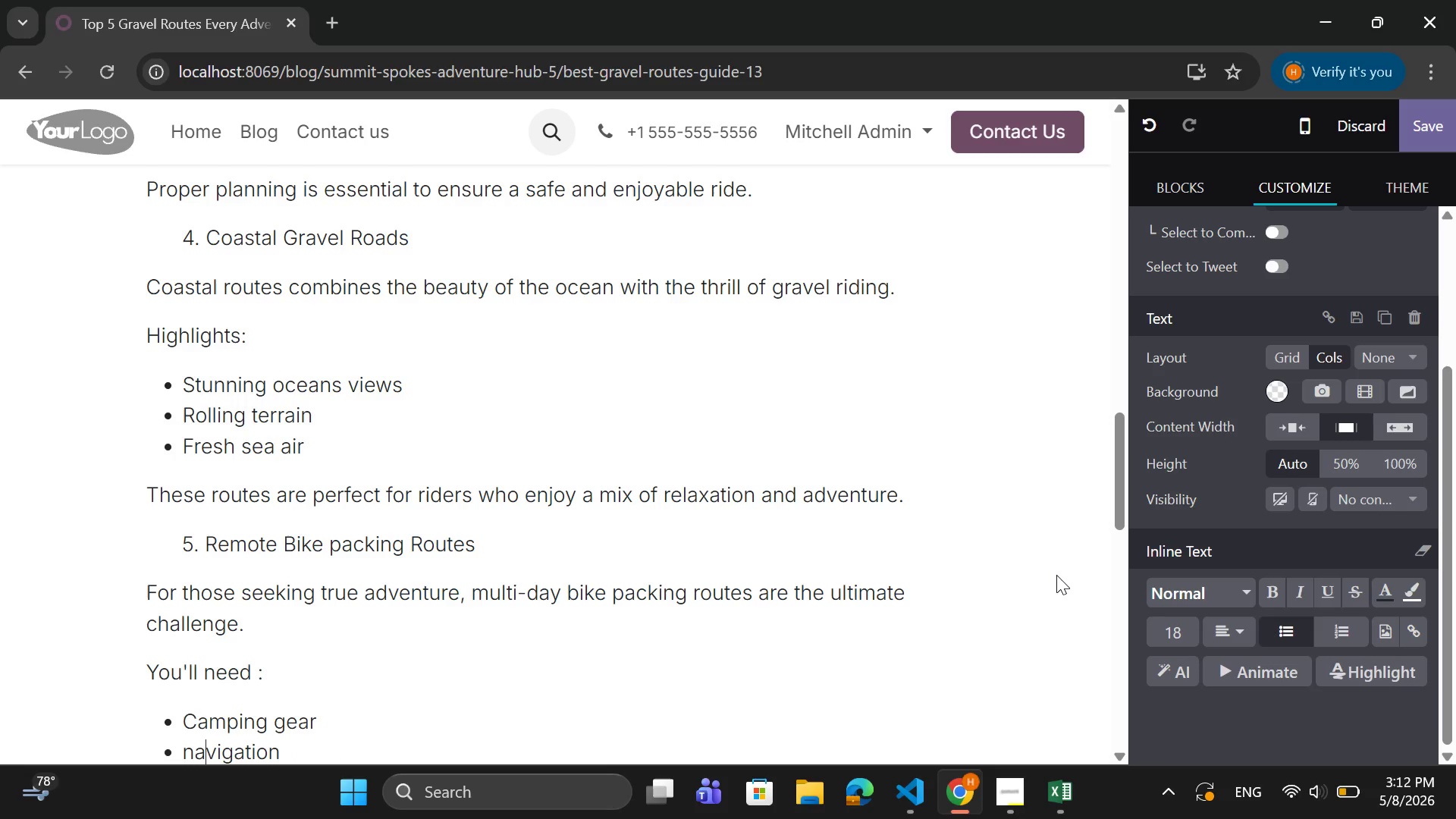 
key(ArrowLeft)
 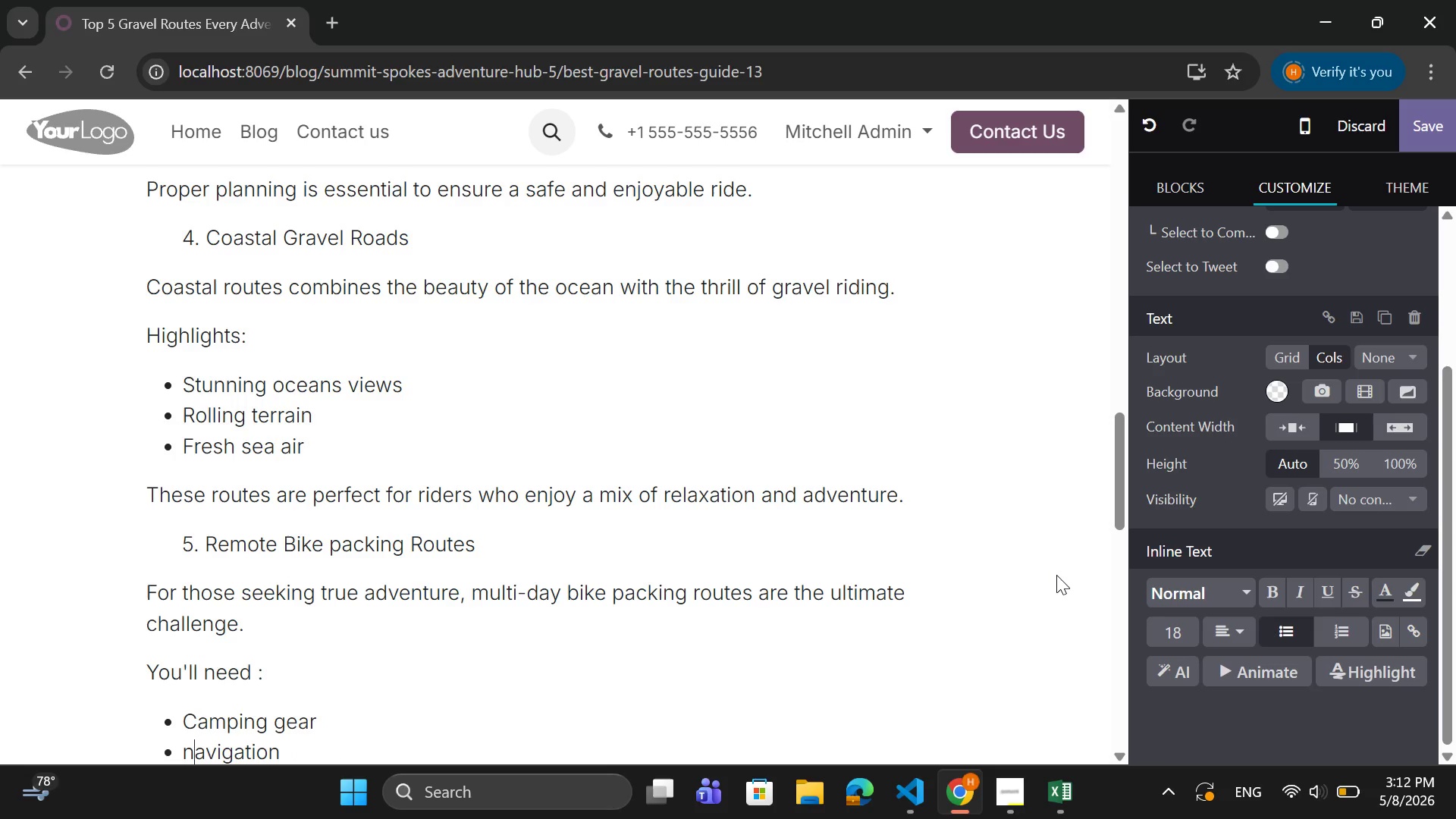 
key(ArrowLeft)
 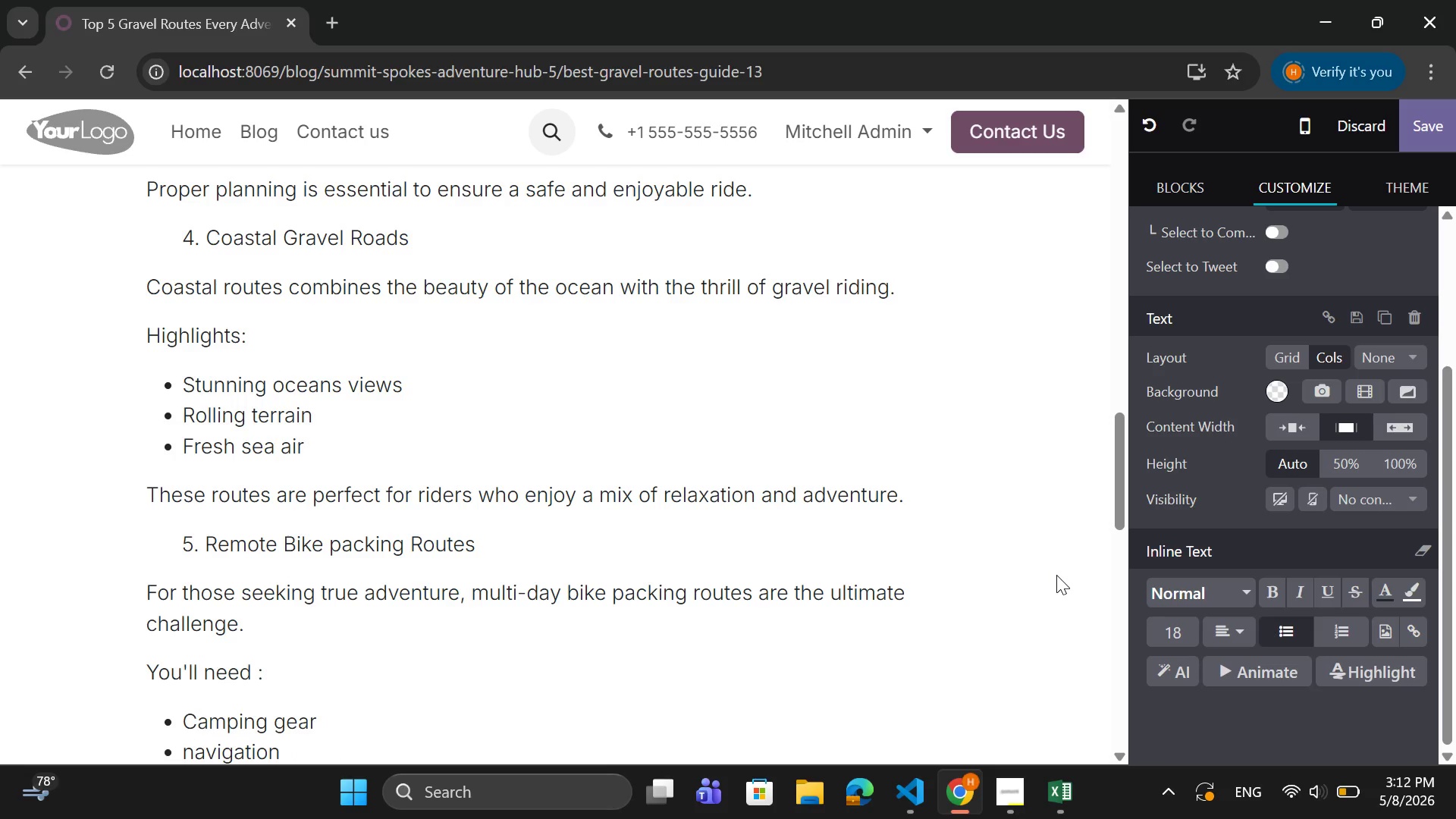 
key(CapsLock)
 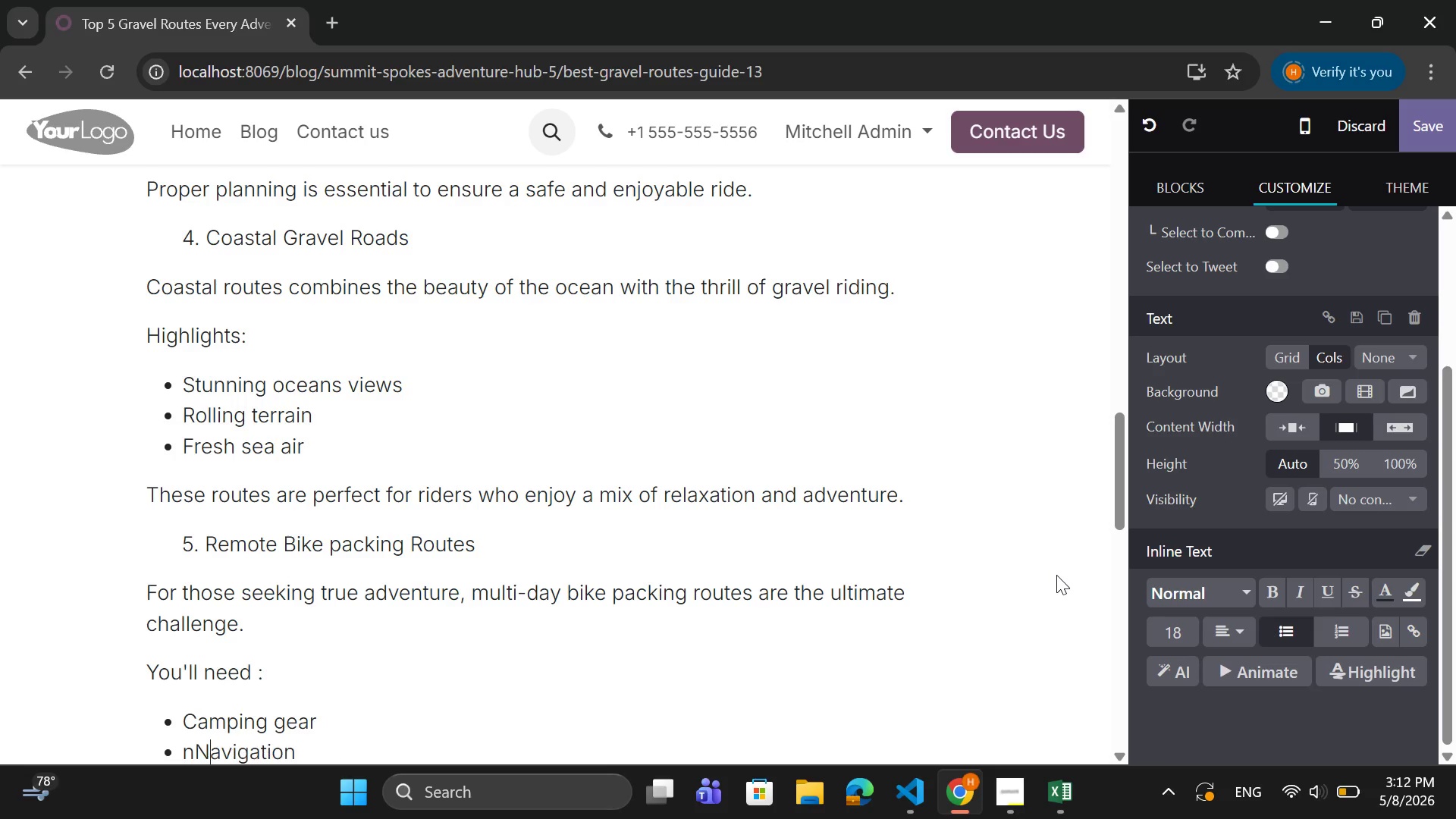 
key(N)
 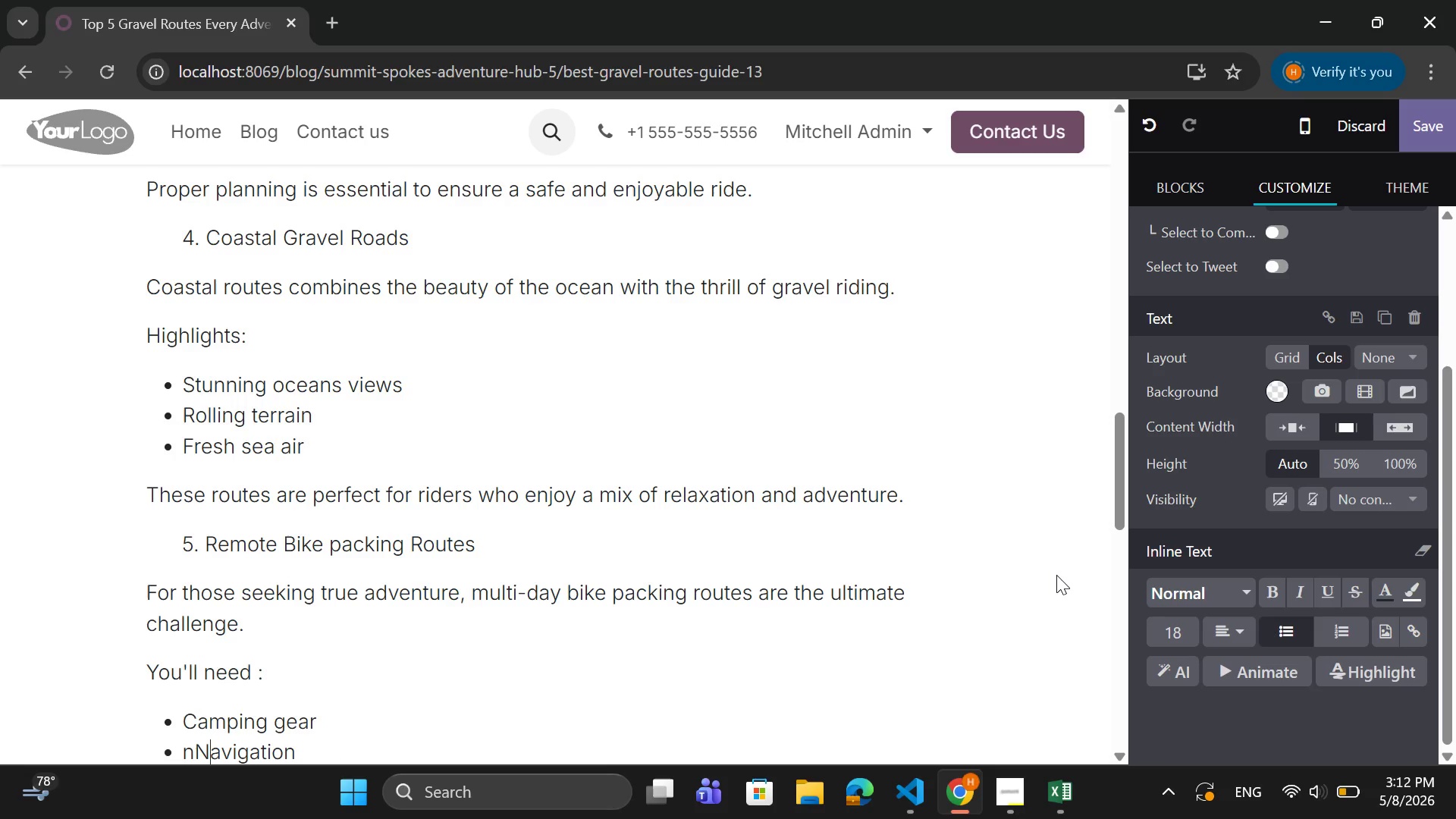 
key(CapsLock)
 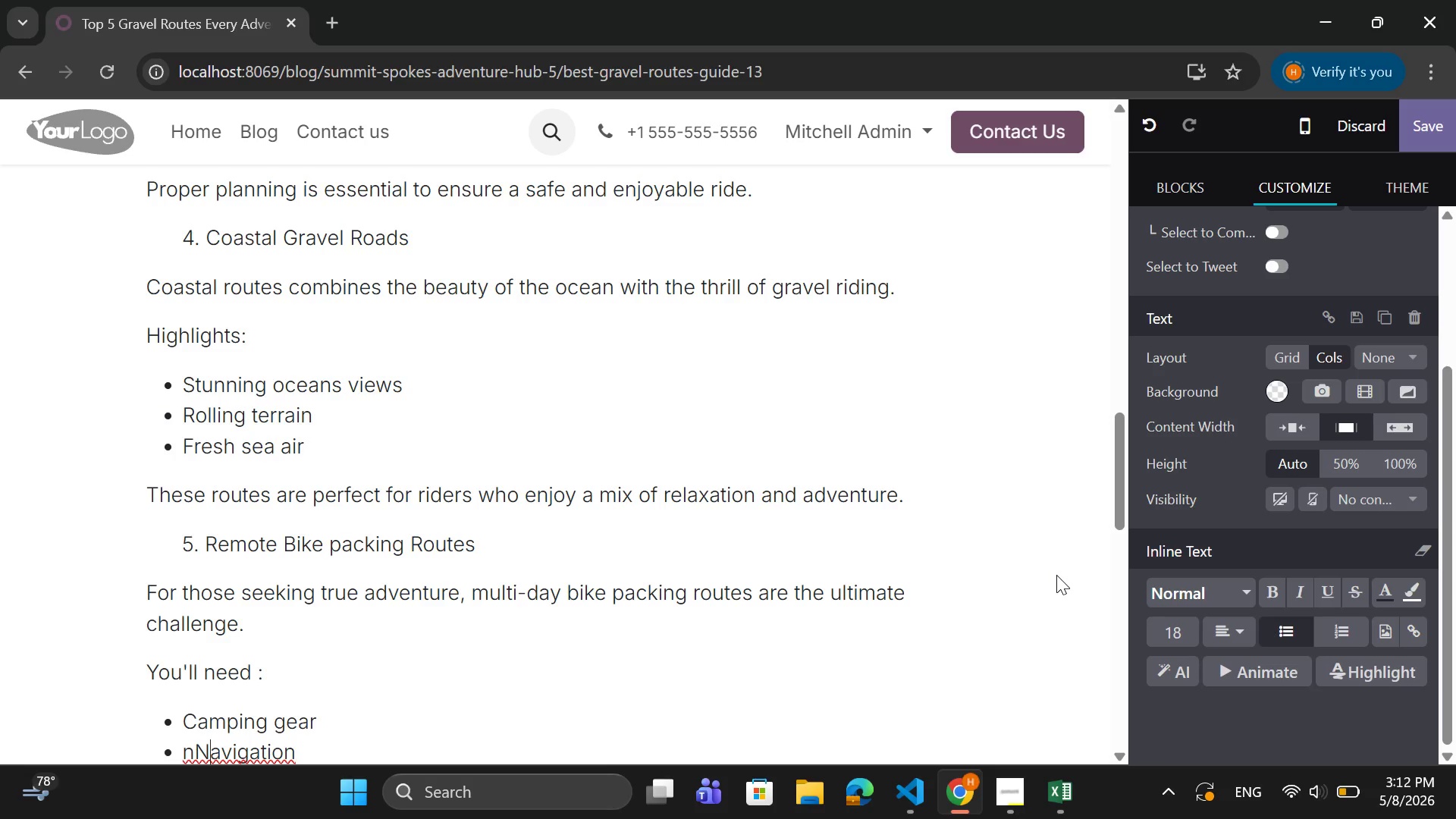 
key(Backspace)
 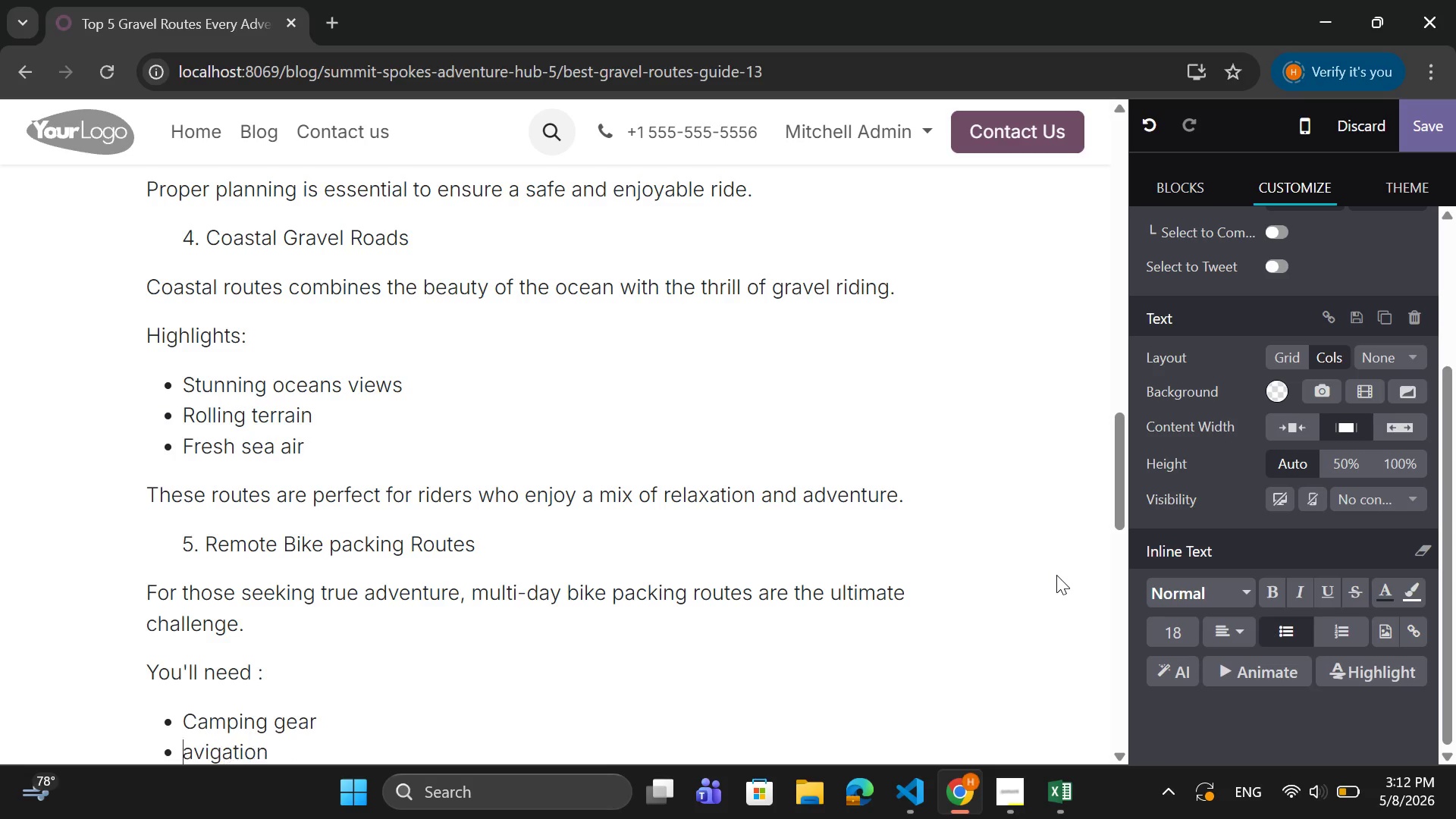 
key(Backspace)
 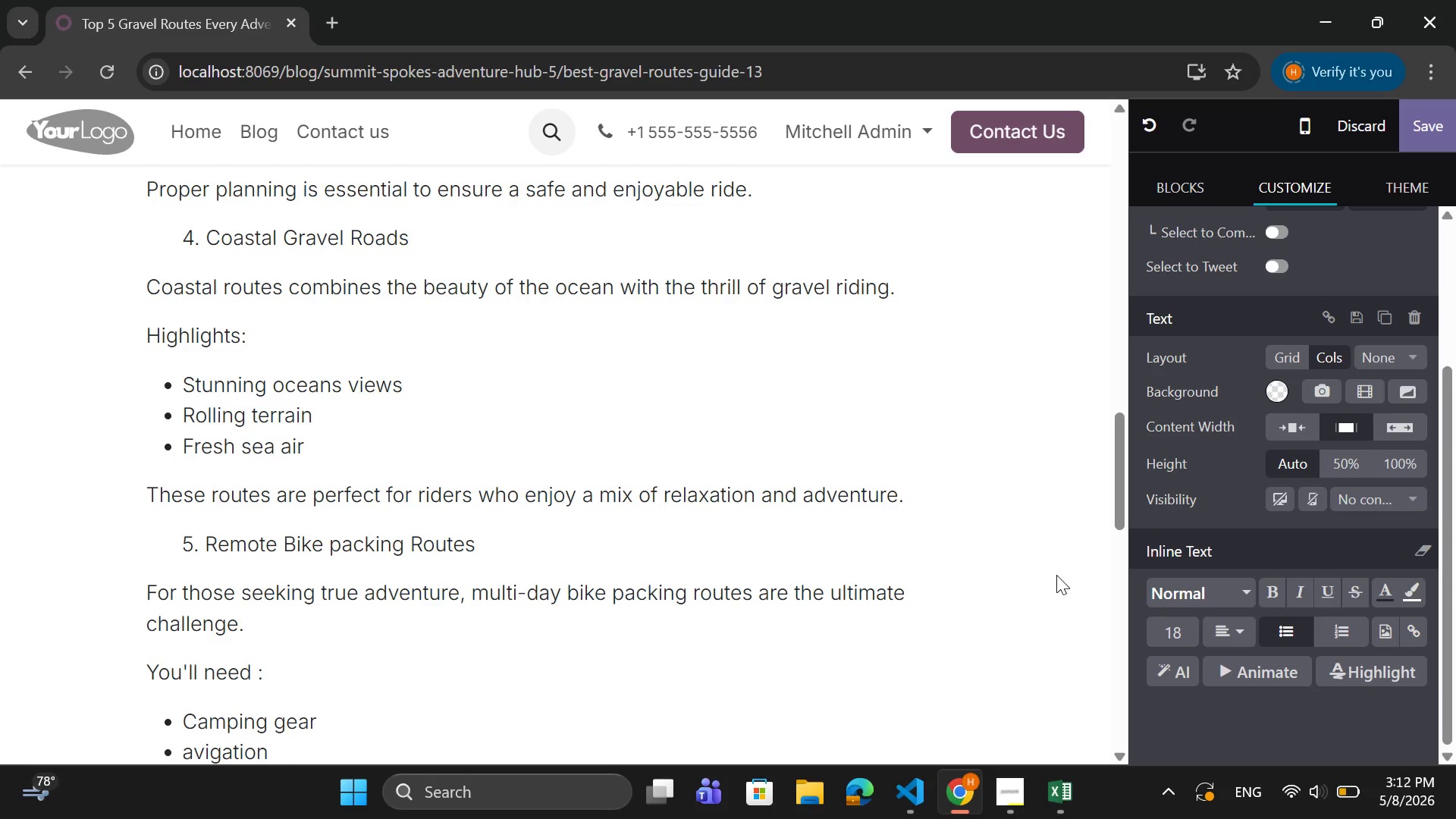 
key(N)
 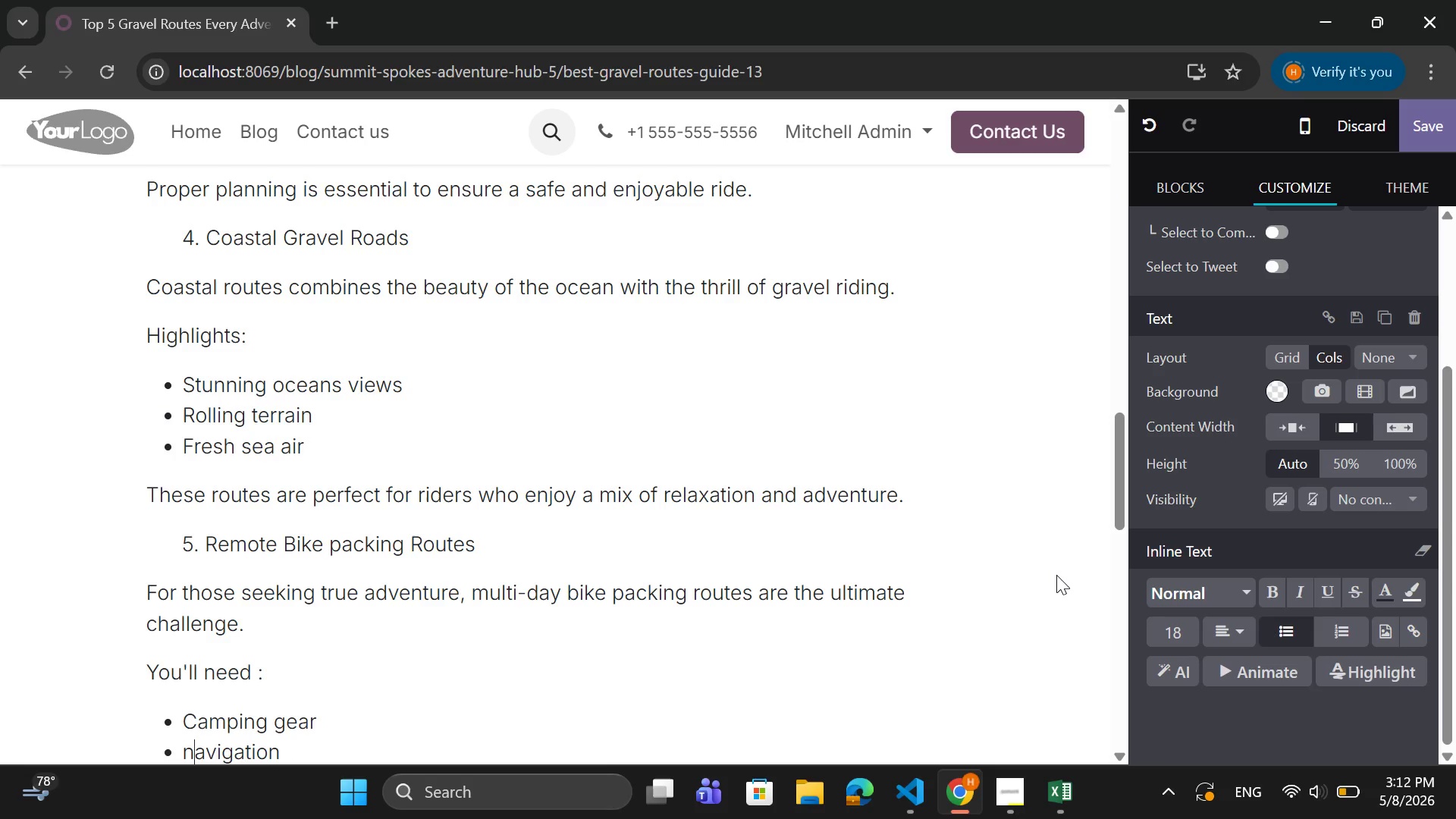 
key(CapsLock)
 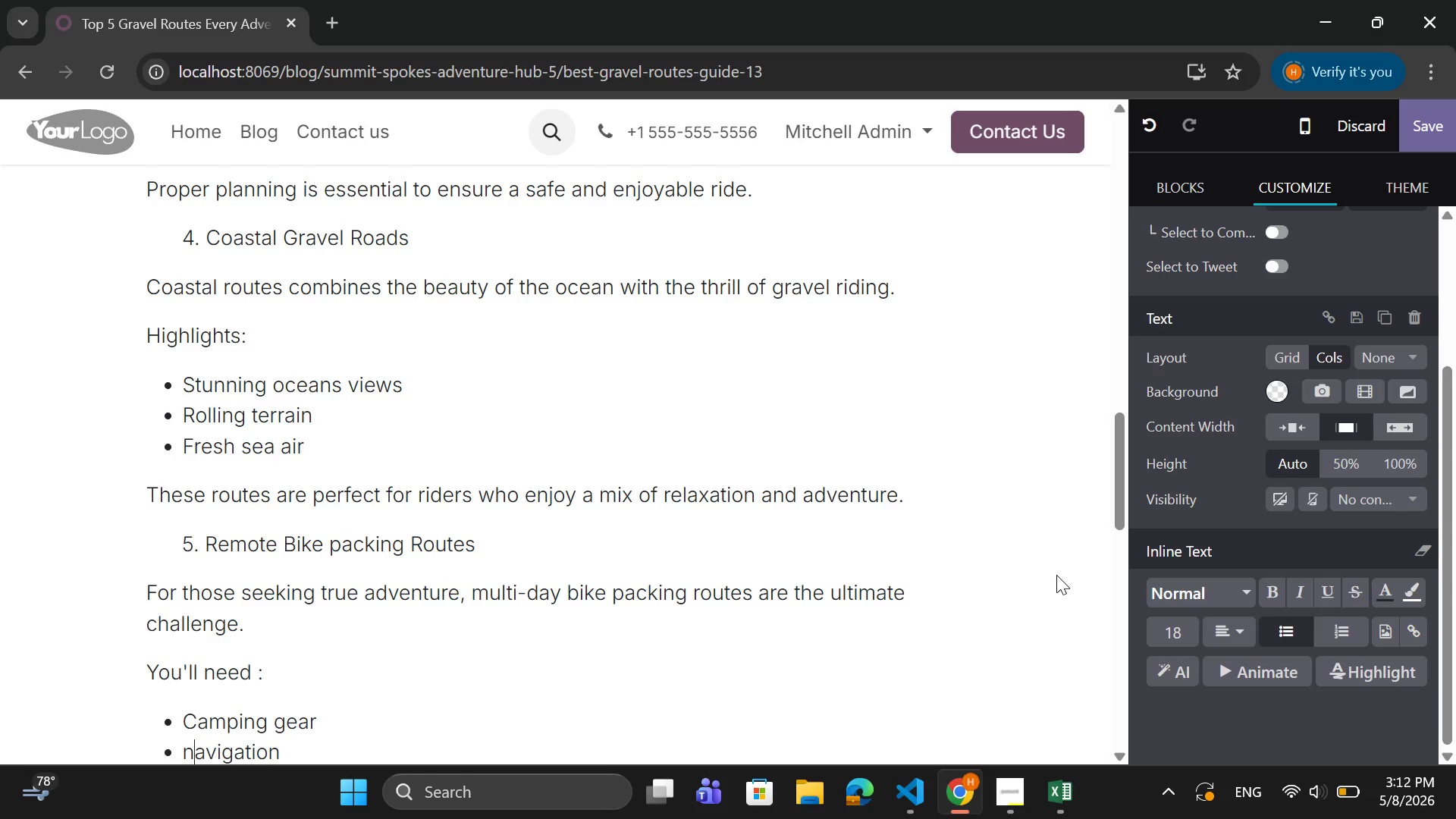 
key(Backspace)
 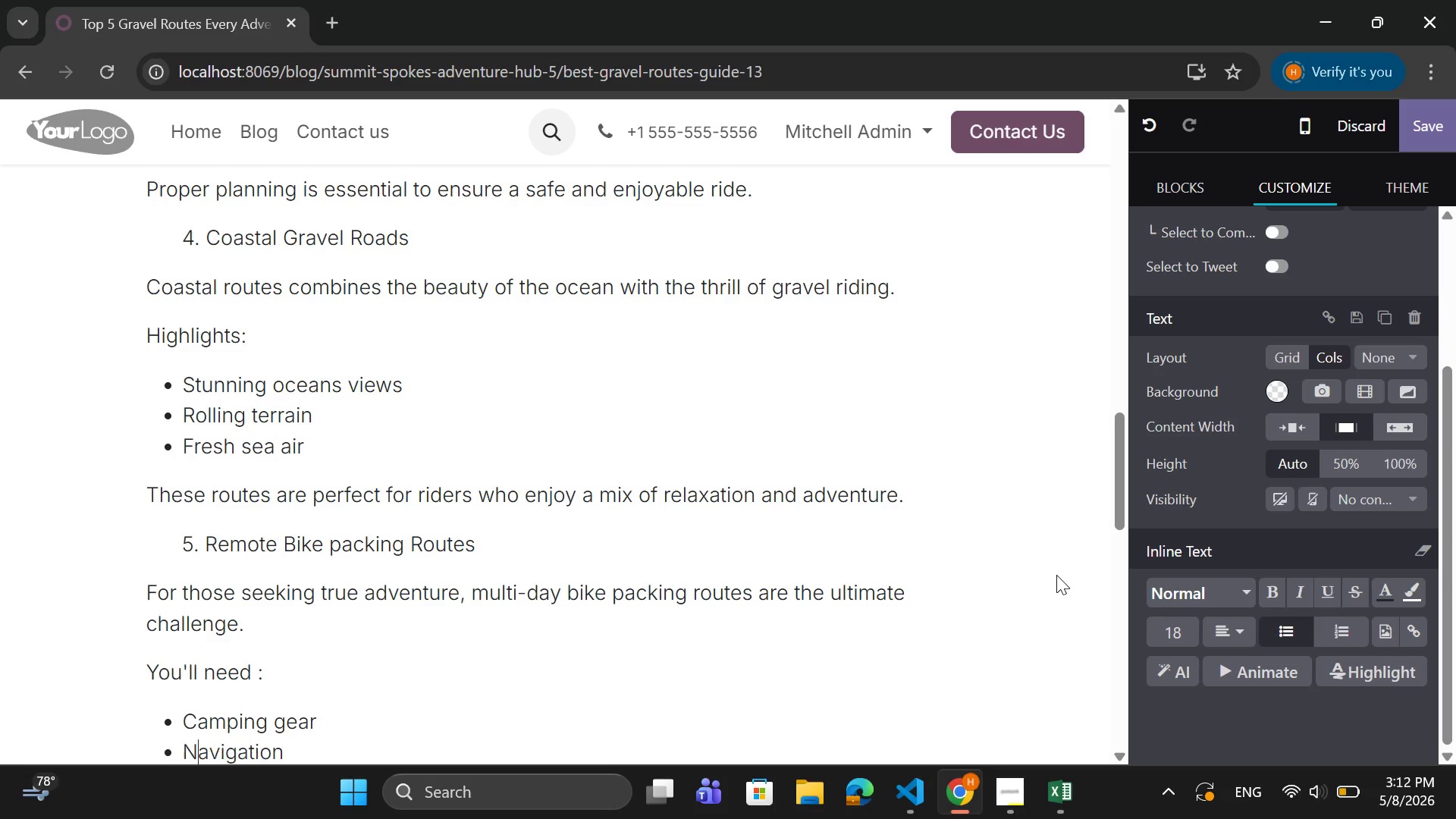 
key(N)
 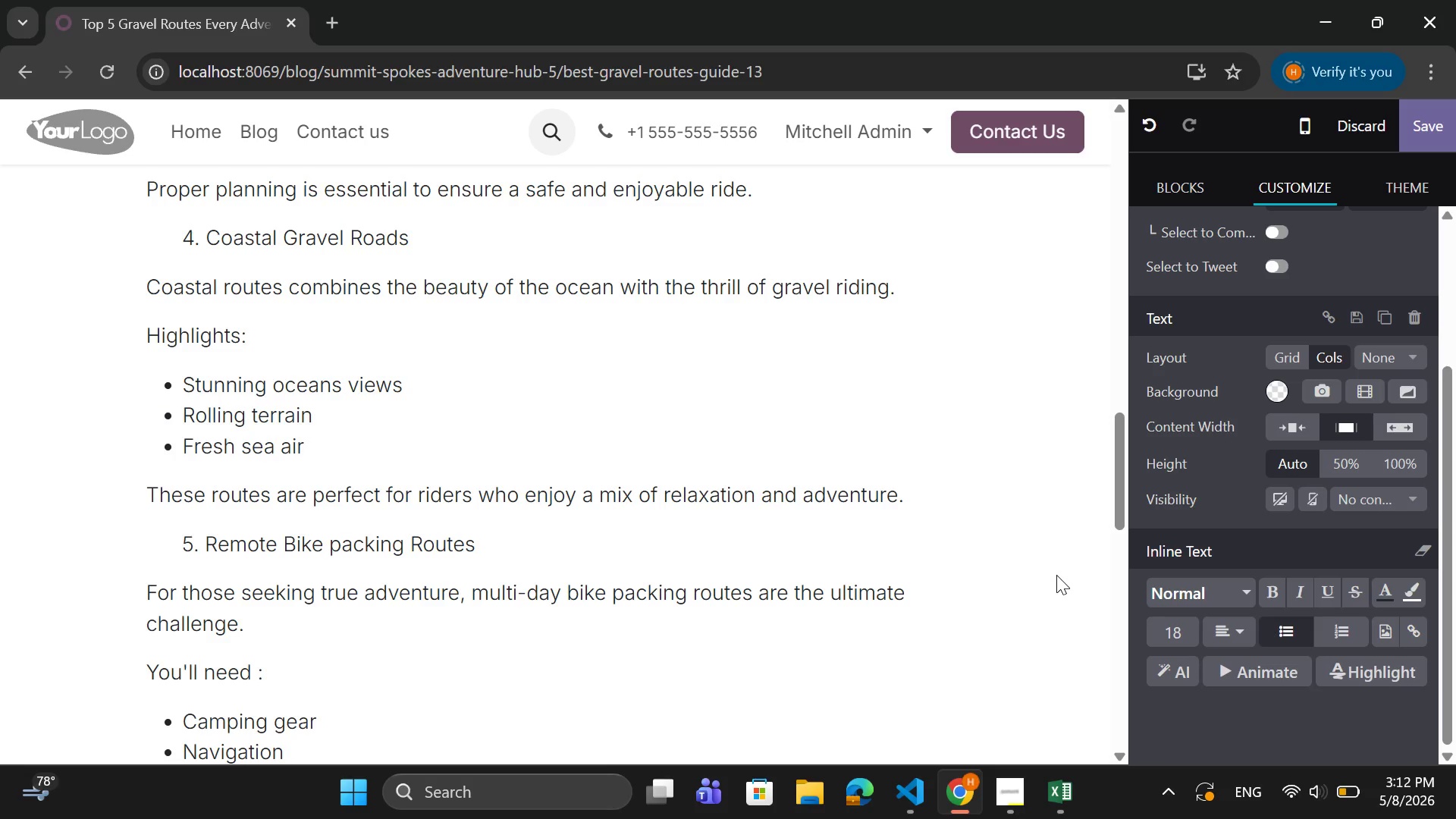 
key(CapsLock)
 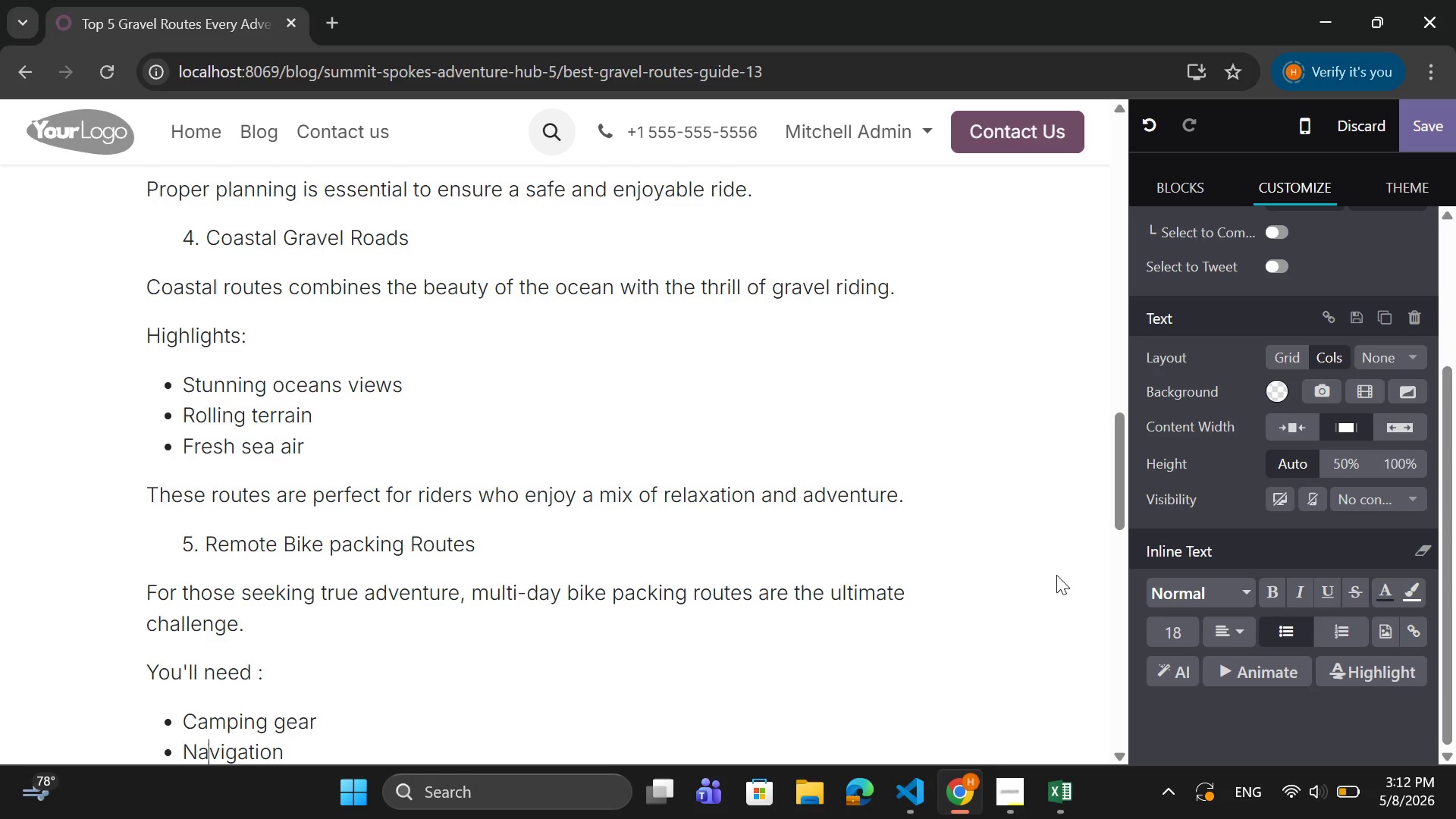 
key(ArrowRight)
 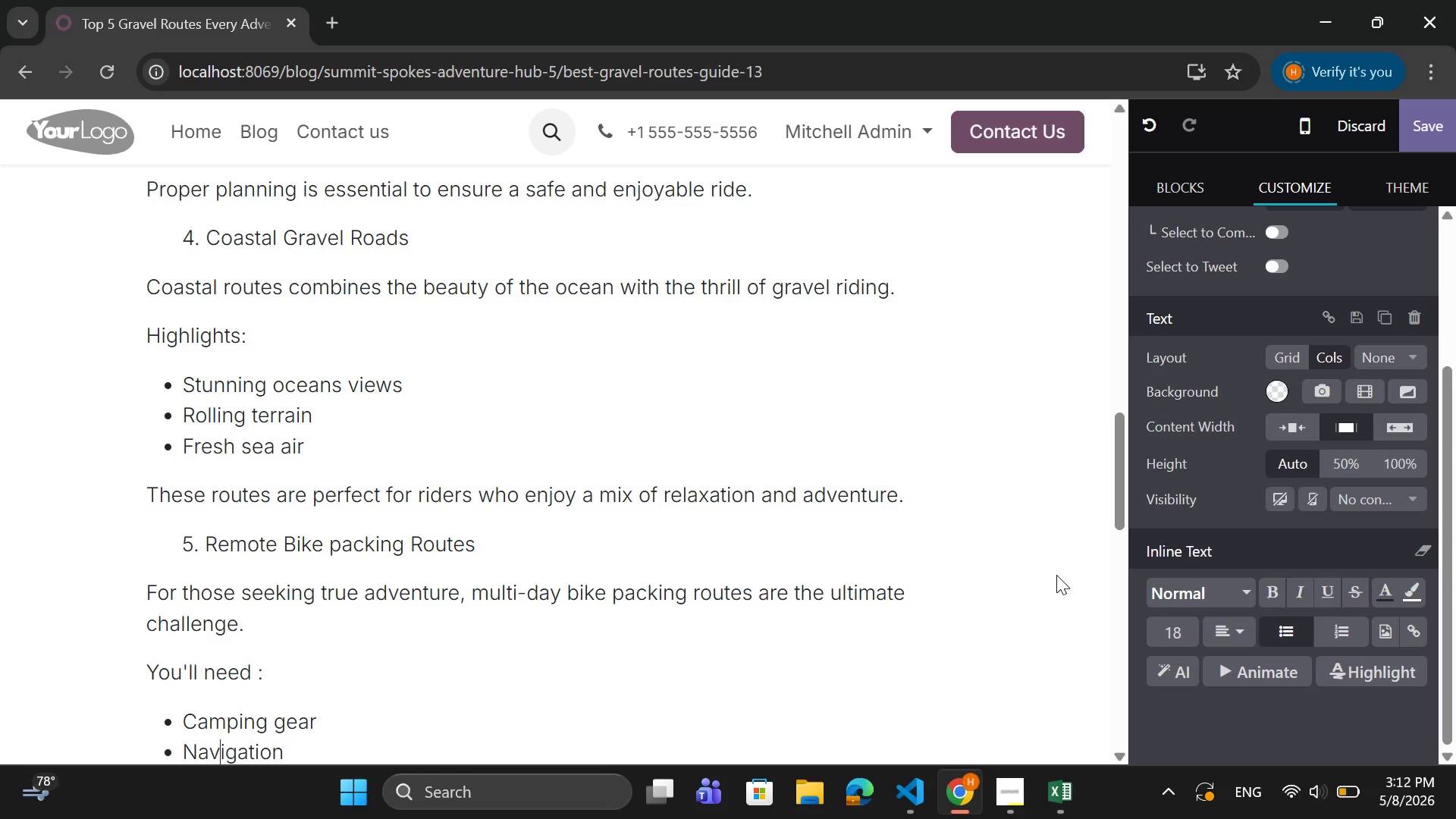 
key(ArrowRight)
 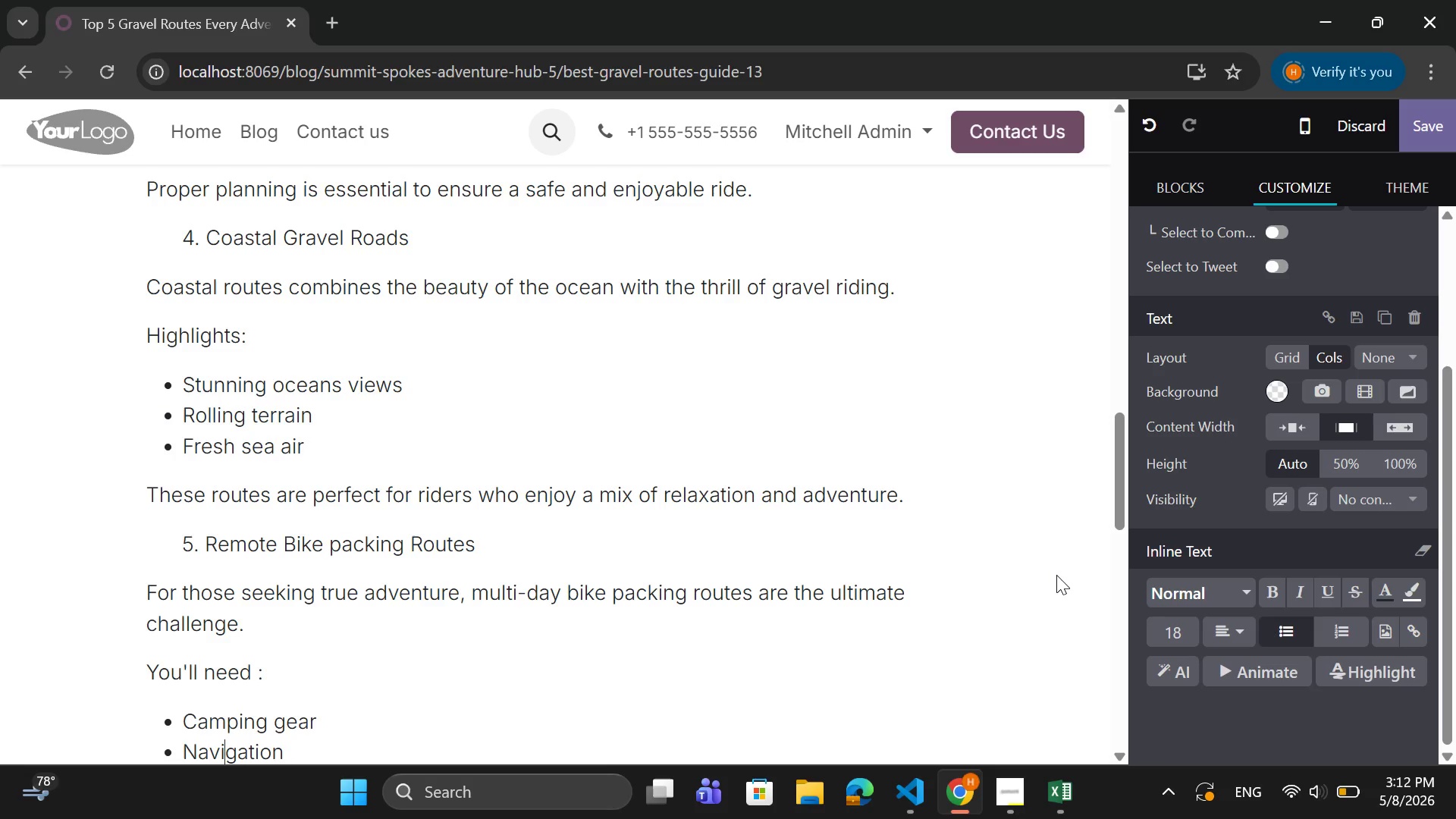 
key(ArrowRight)
 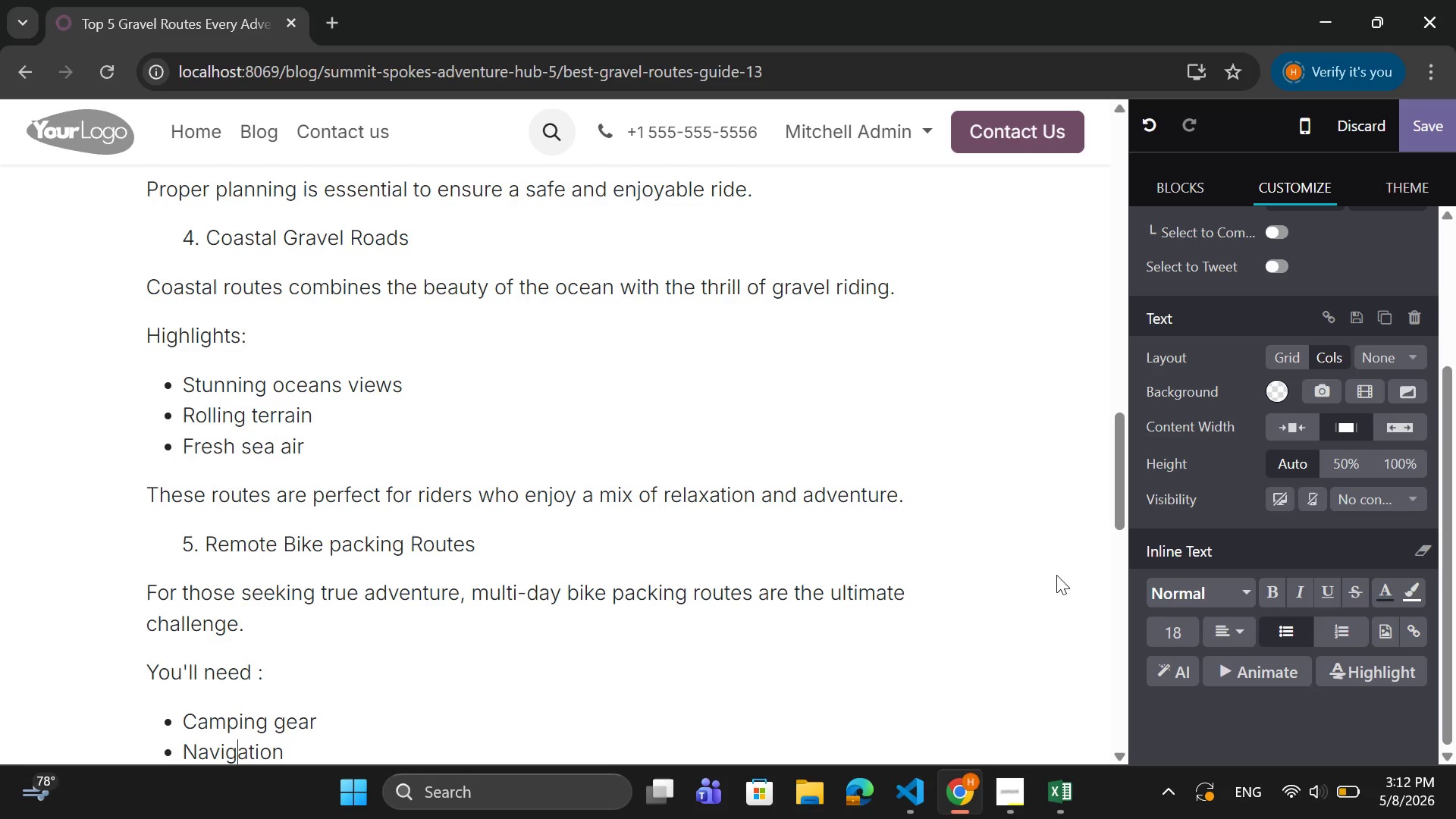 
key(ArrowRight)
 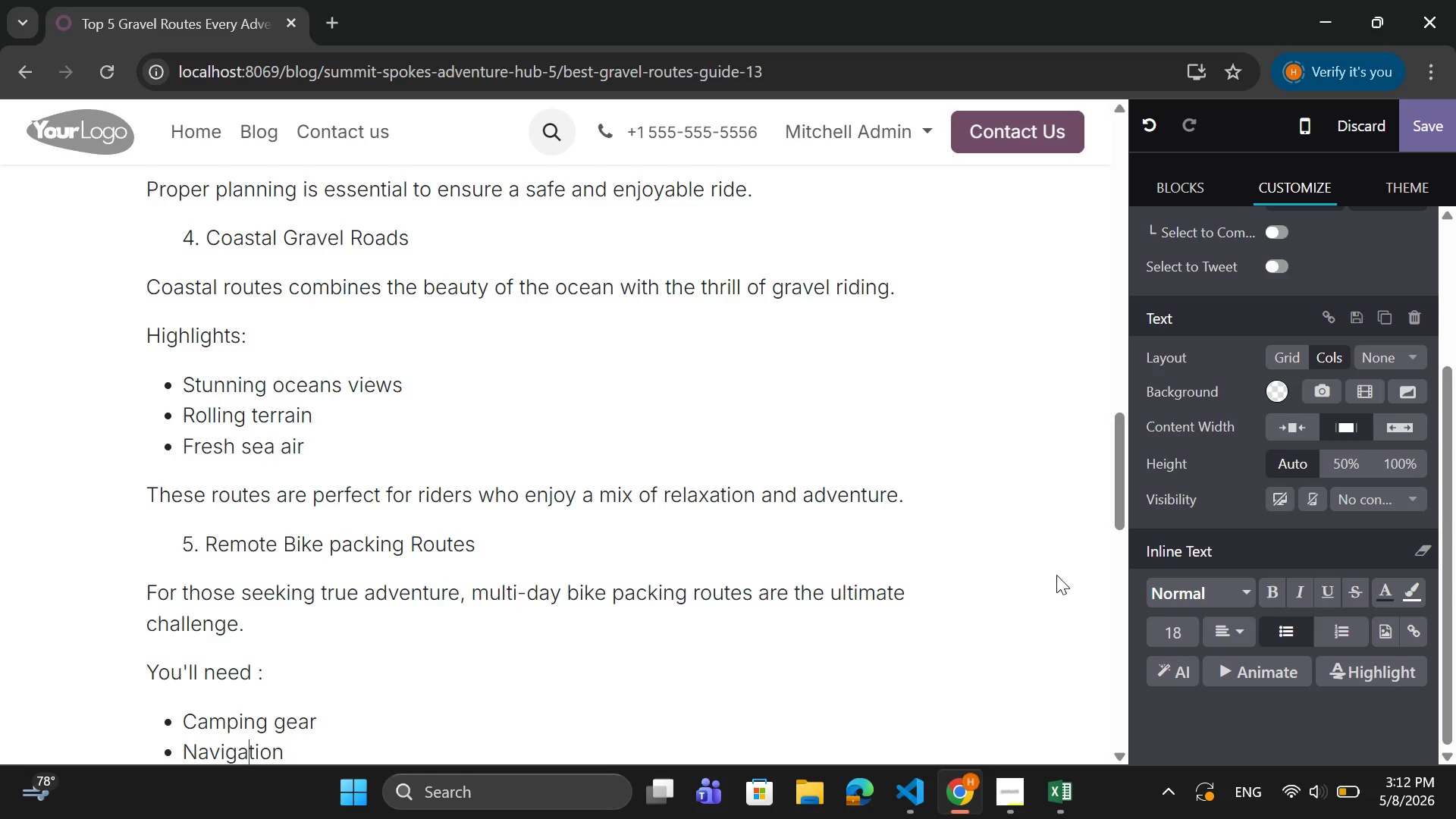 
key(ArrowRight)
 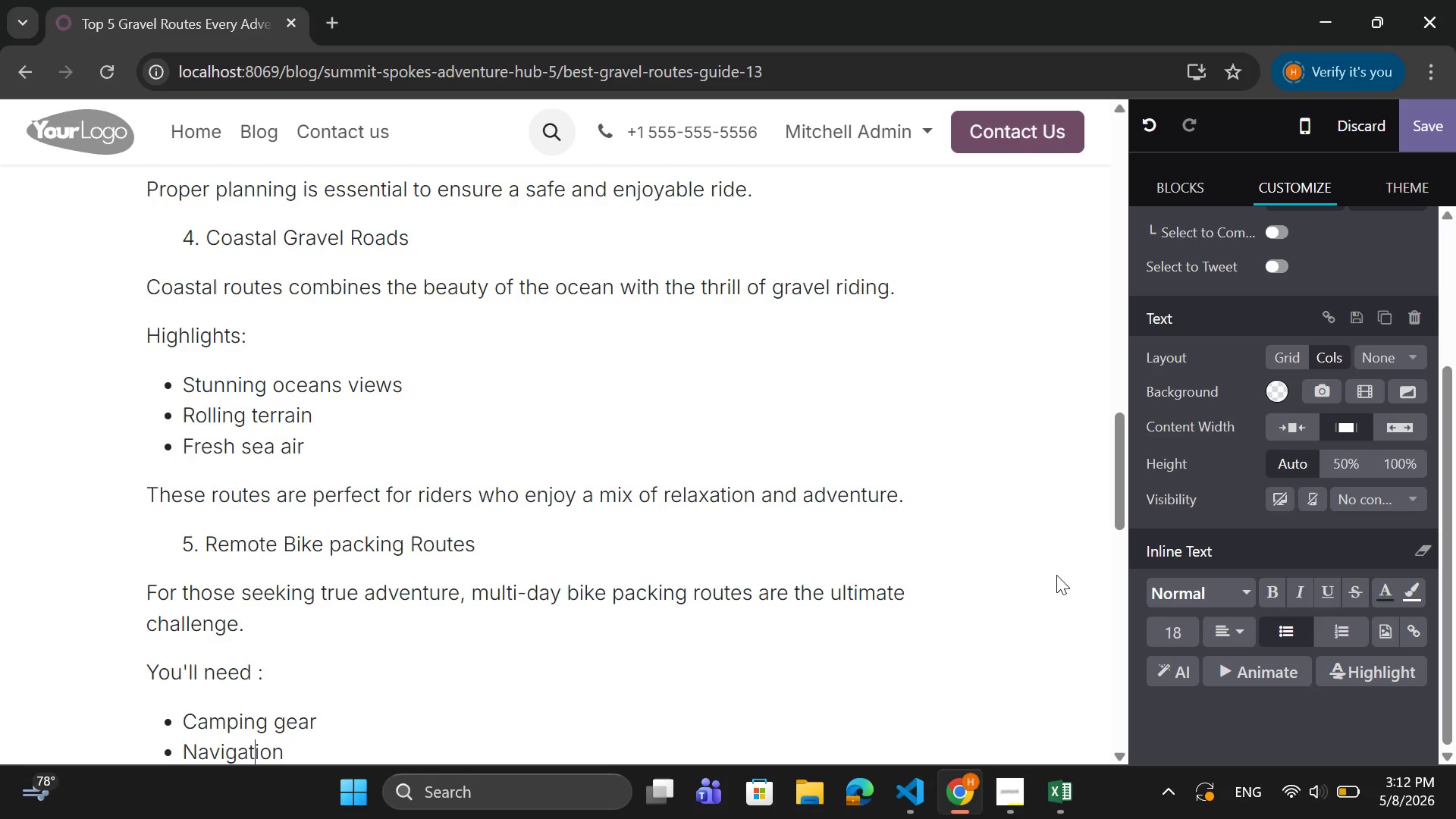 
key(ArrowRight)
 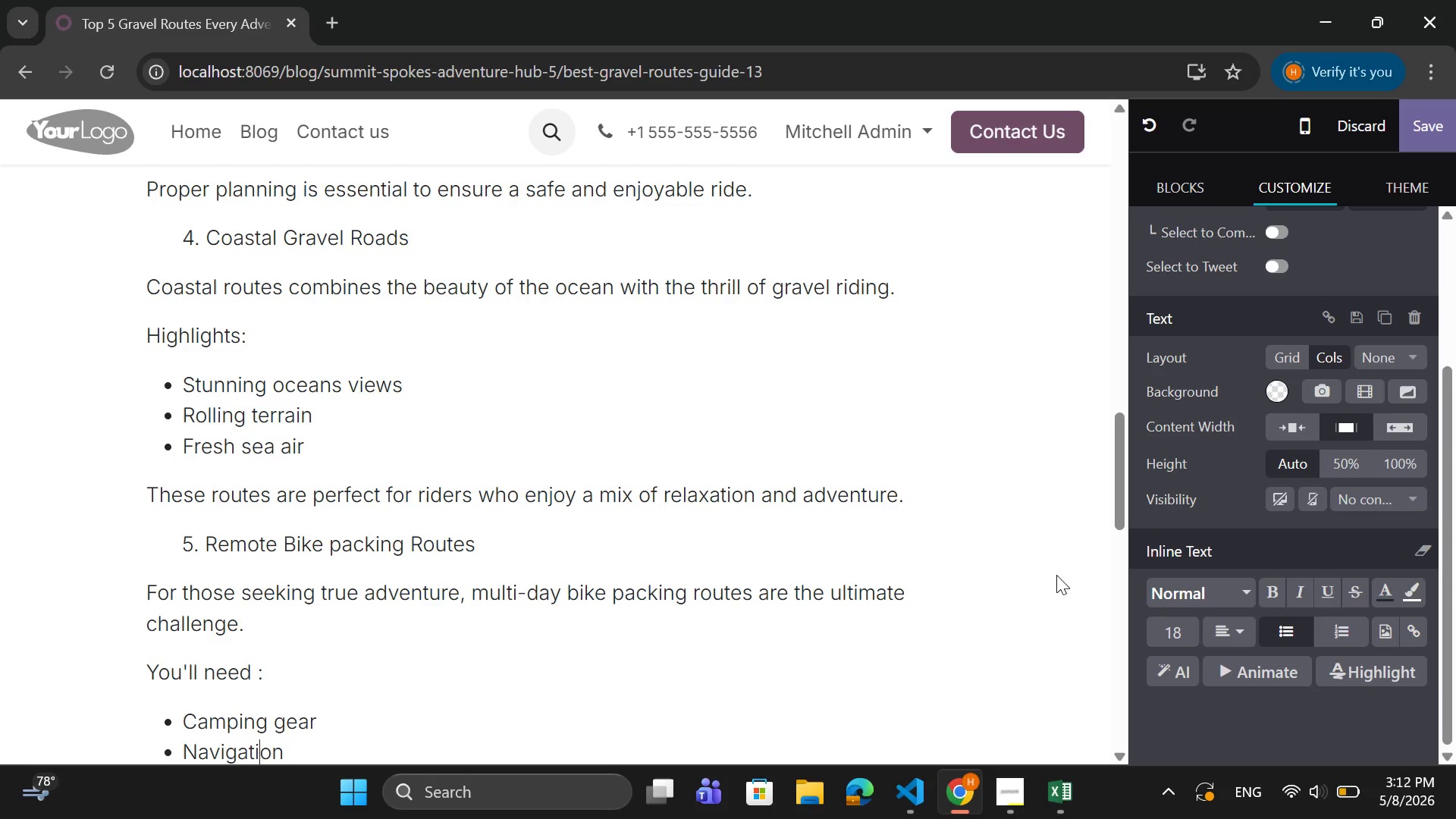 
key(ArrowRight)
 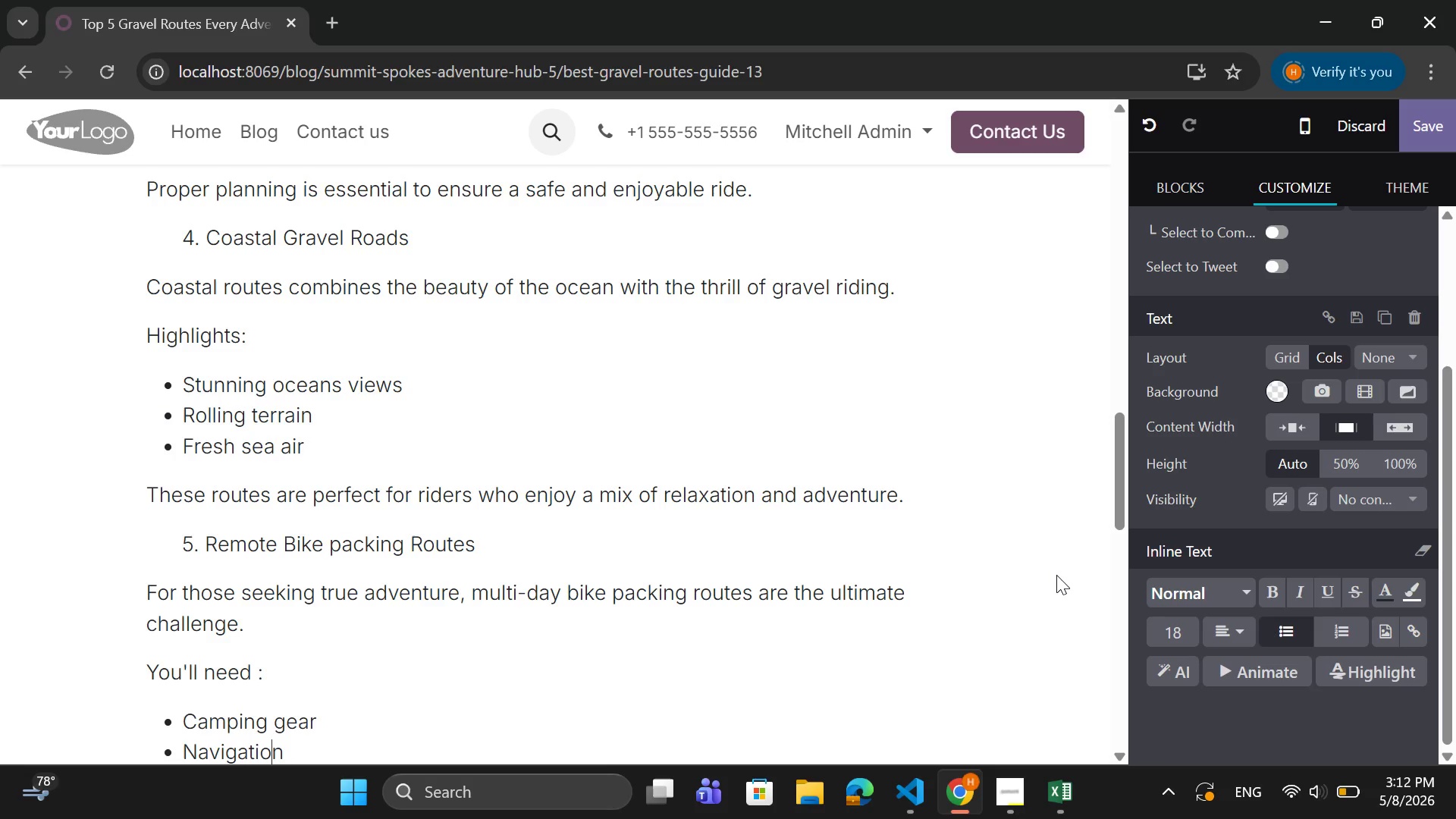 
key(ArrowRight)
 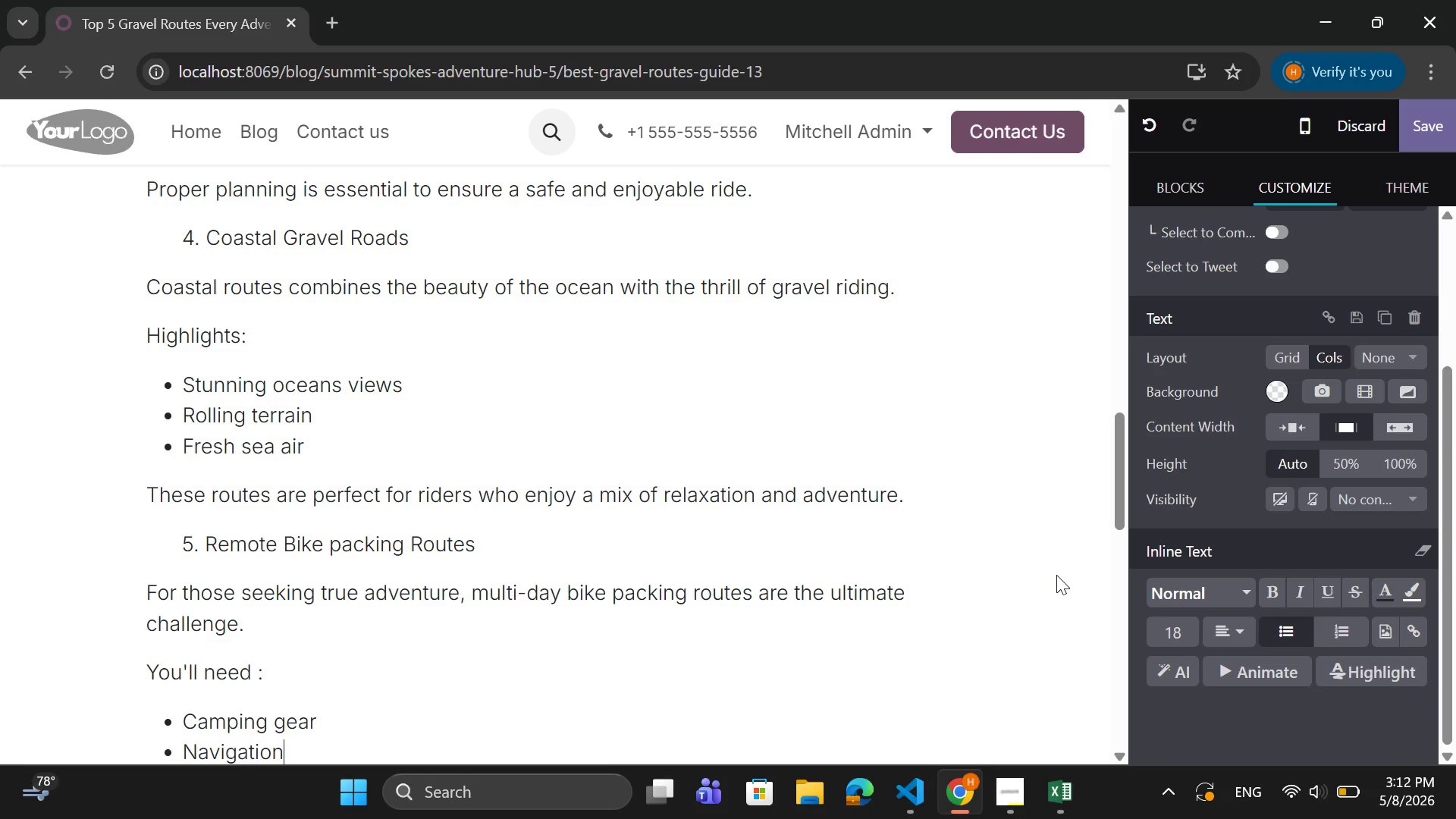 
key(ArrowRight)
 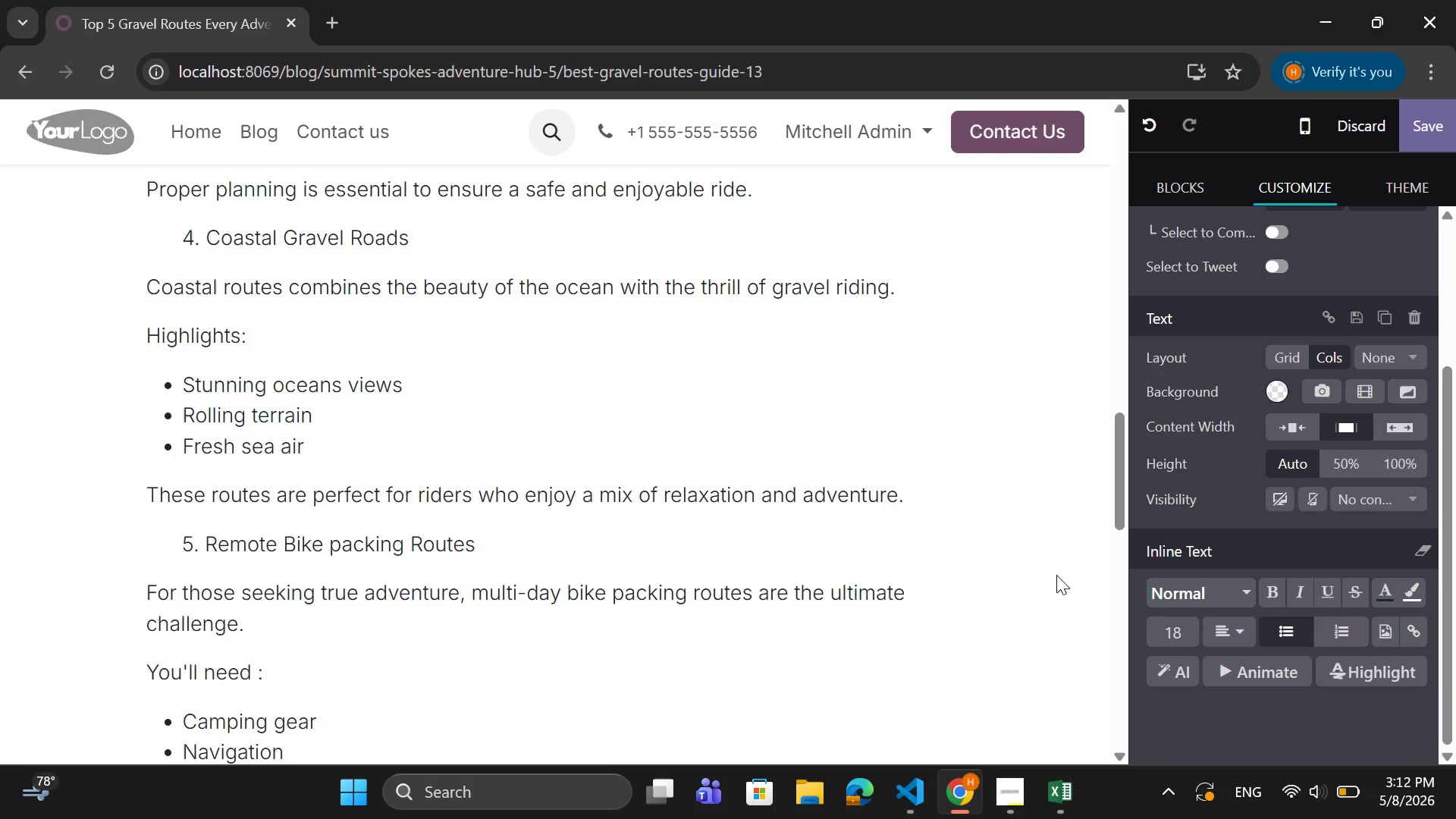 
type( r)
key(Backspace)
type(tools)
 